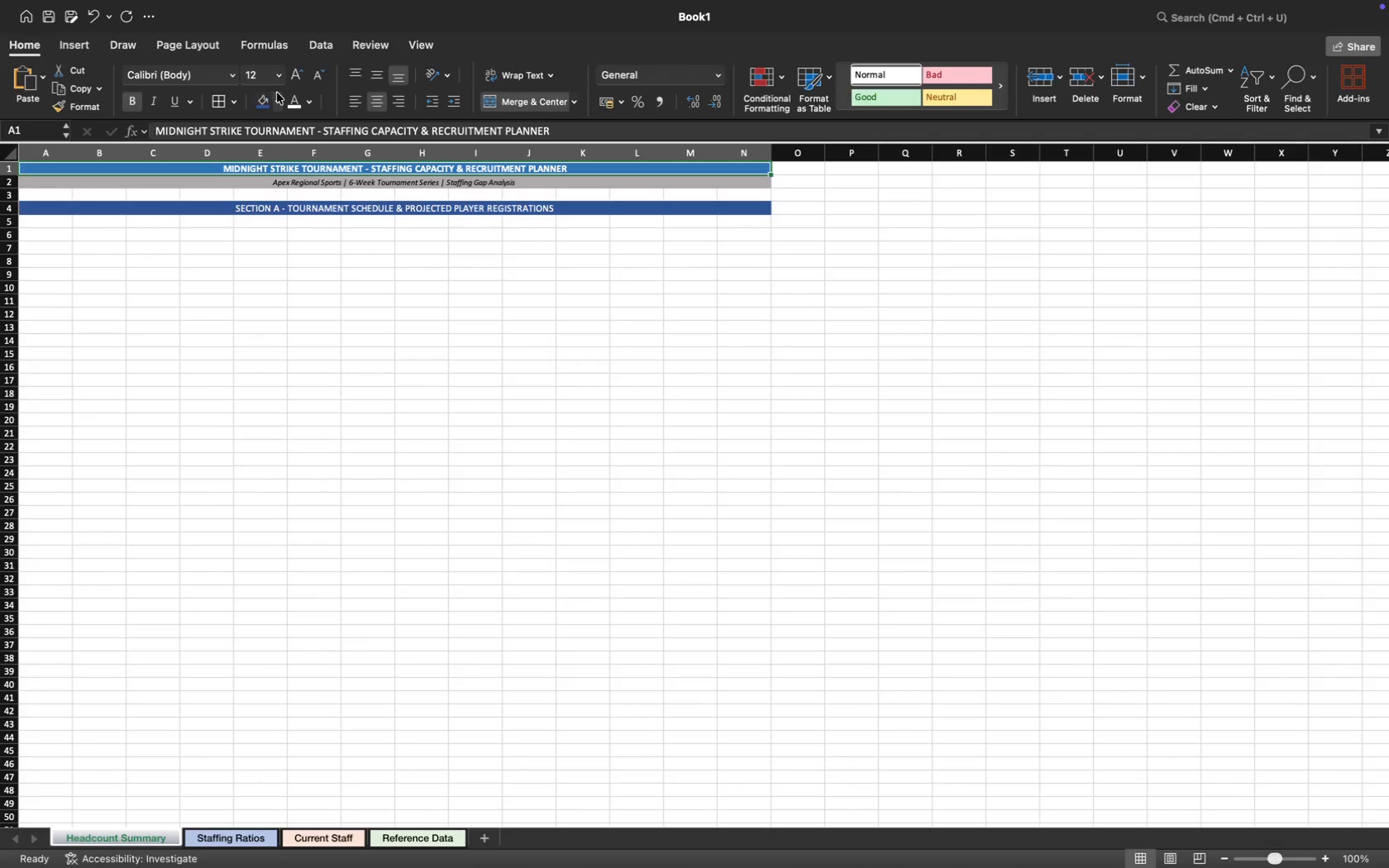 
left_click([276, 98])
 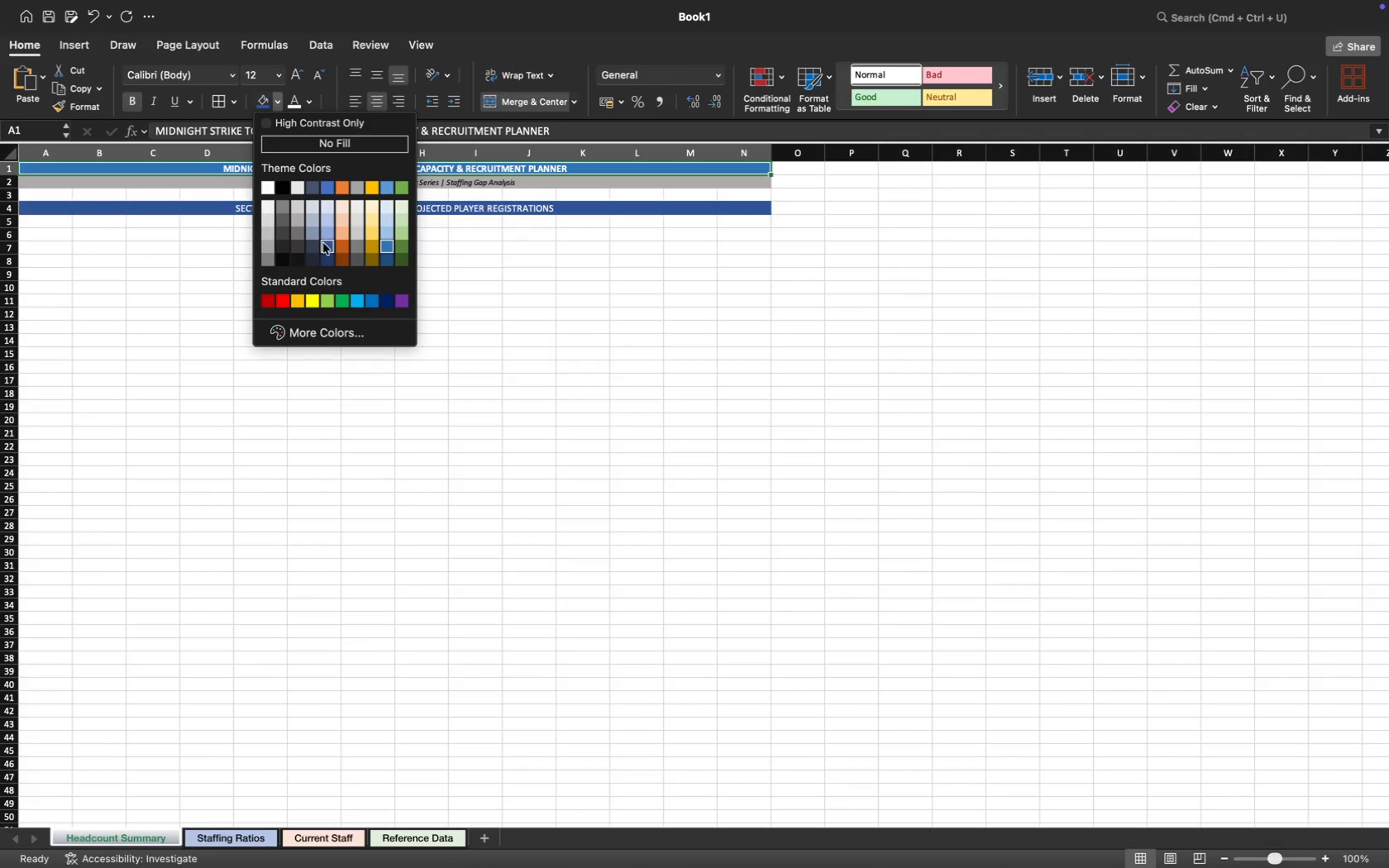 
double_click([303, 281])
 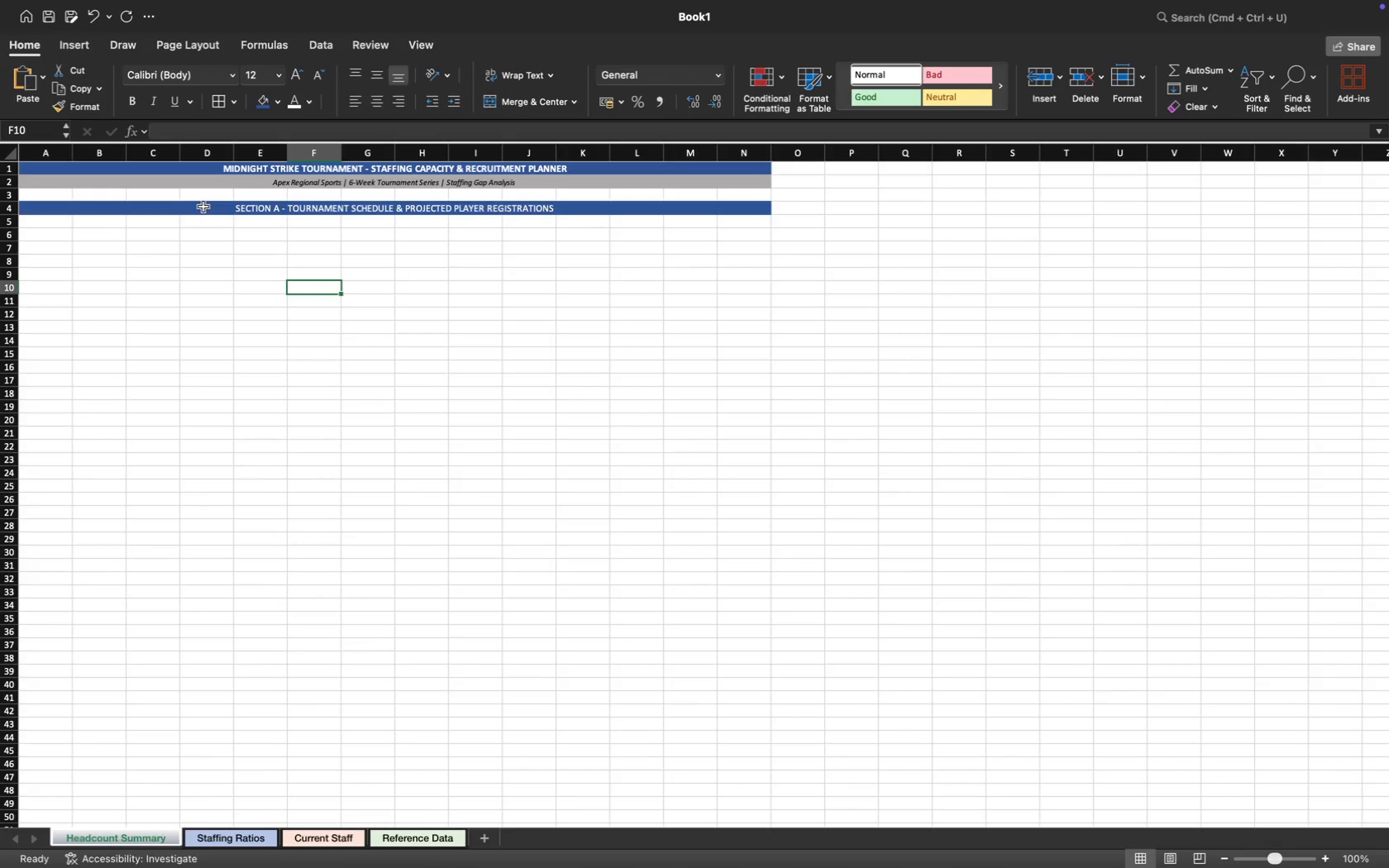 
left_click([203, 207])
 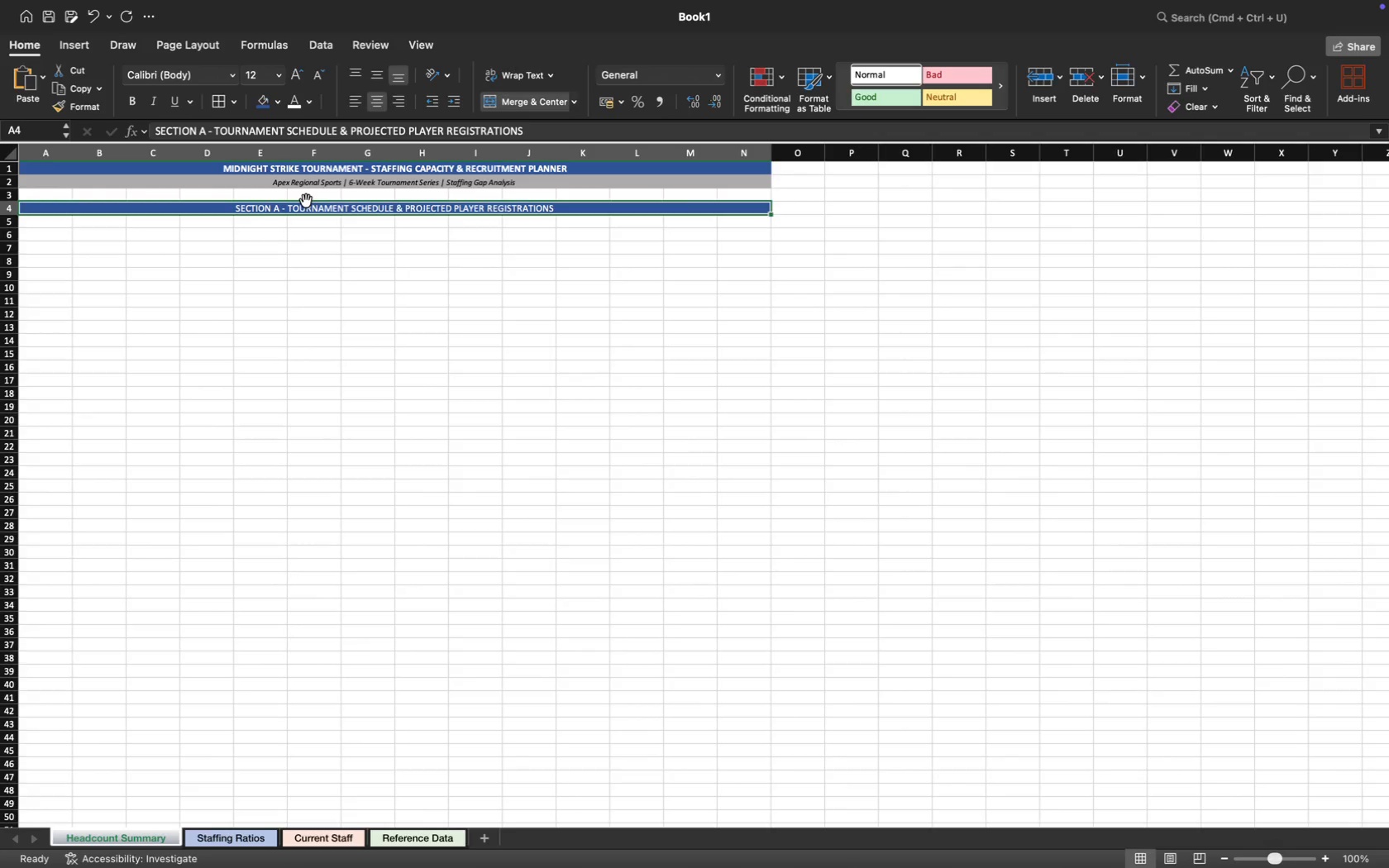 
wait(8.07)
 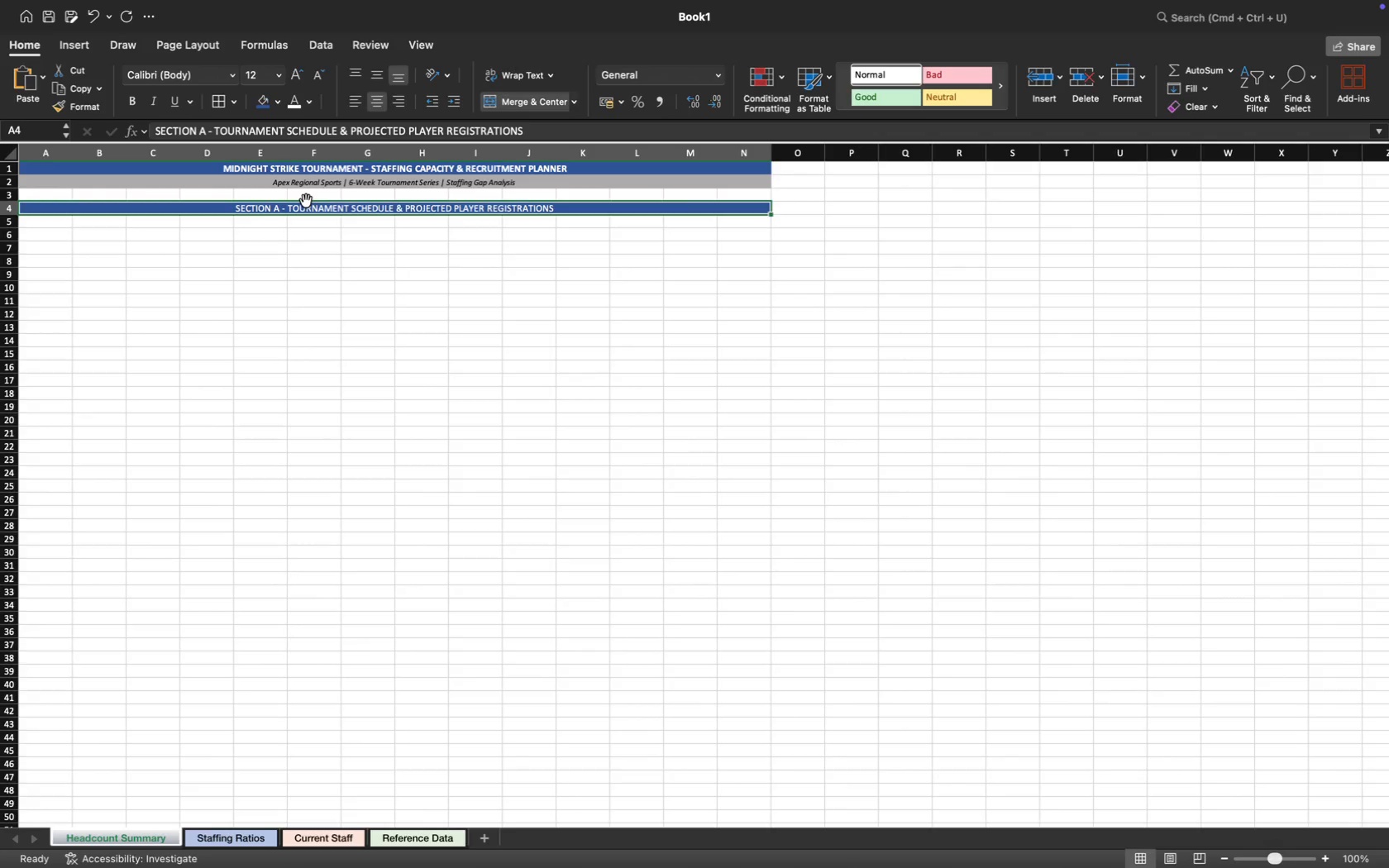 
double_click([226, 302])
 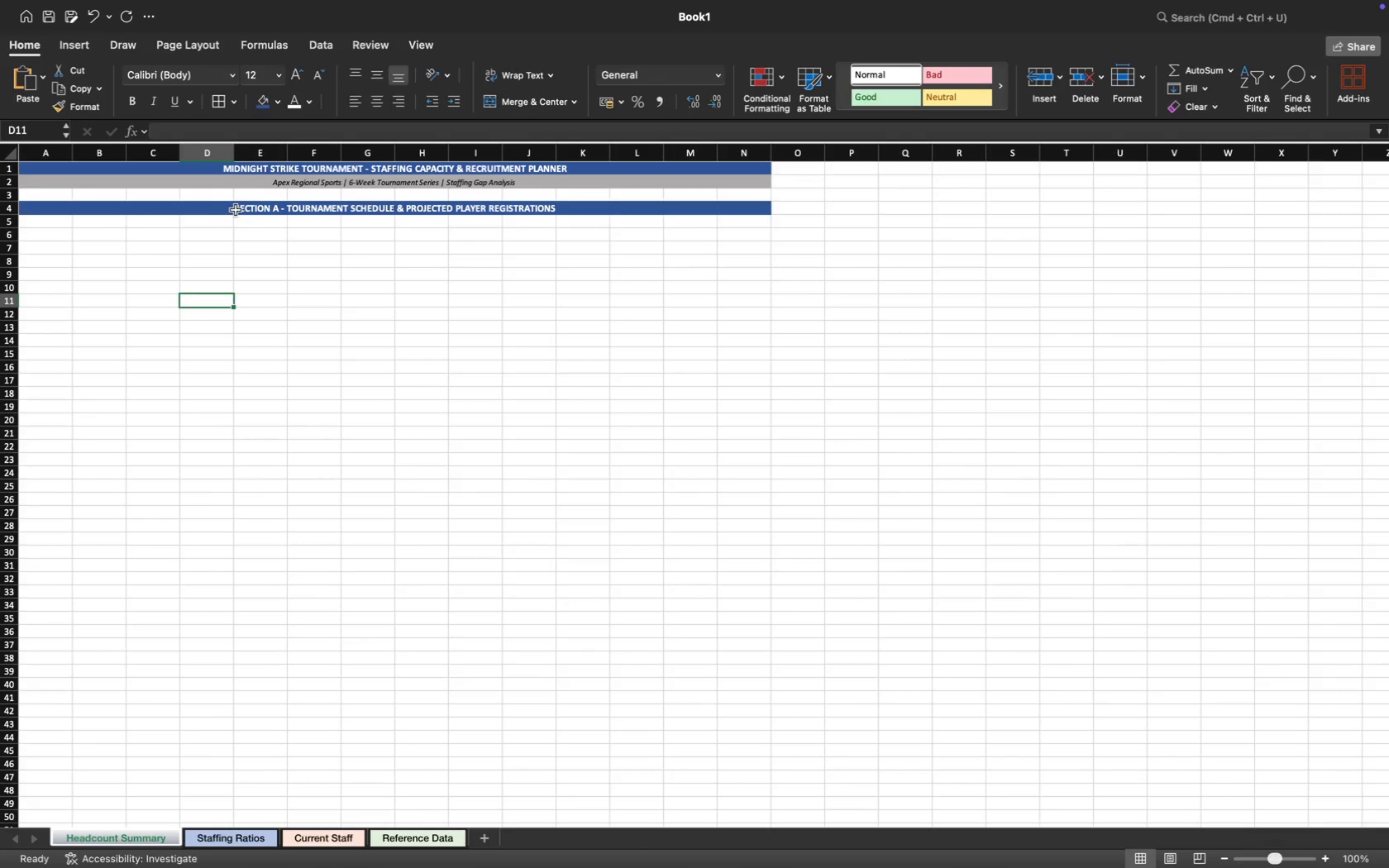 
left_click([222, 212])
 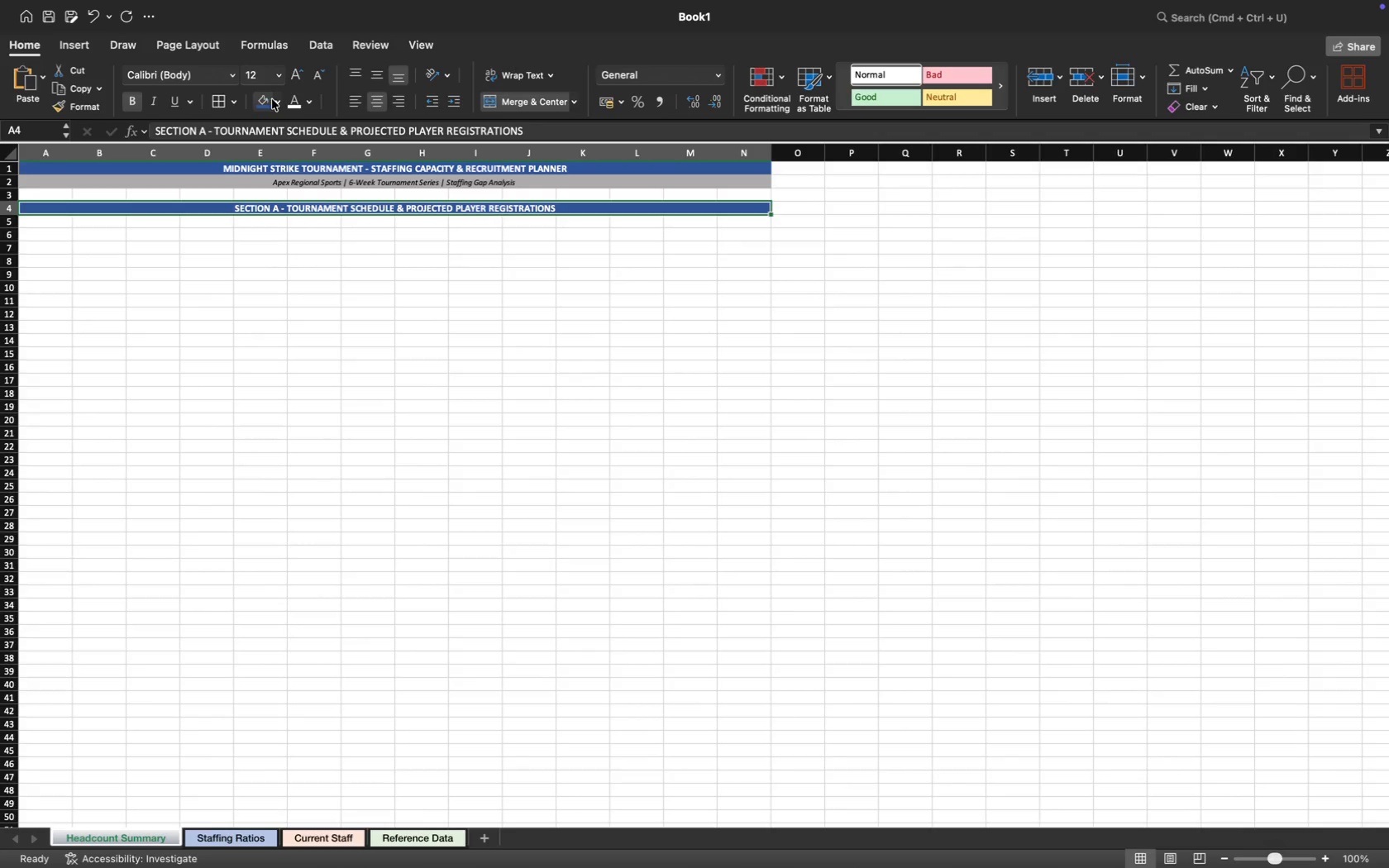 
left_click([277, 102])
 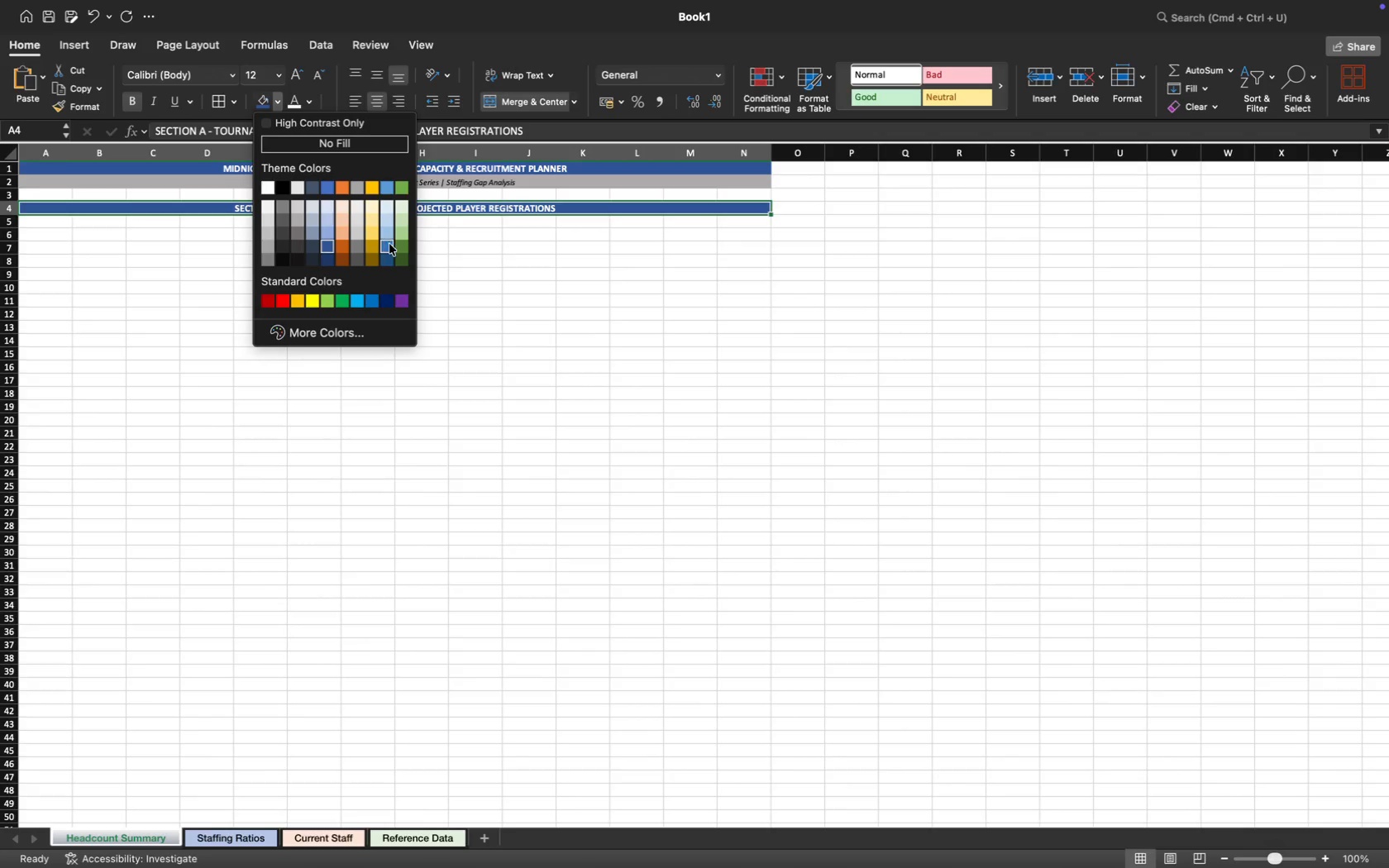 
double_click([347, 260])
 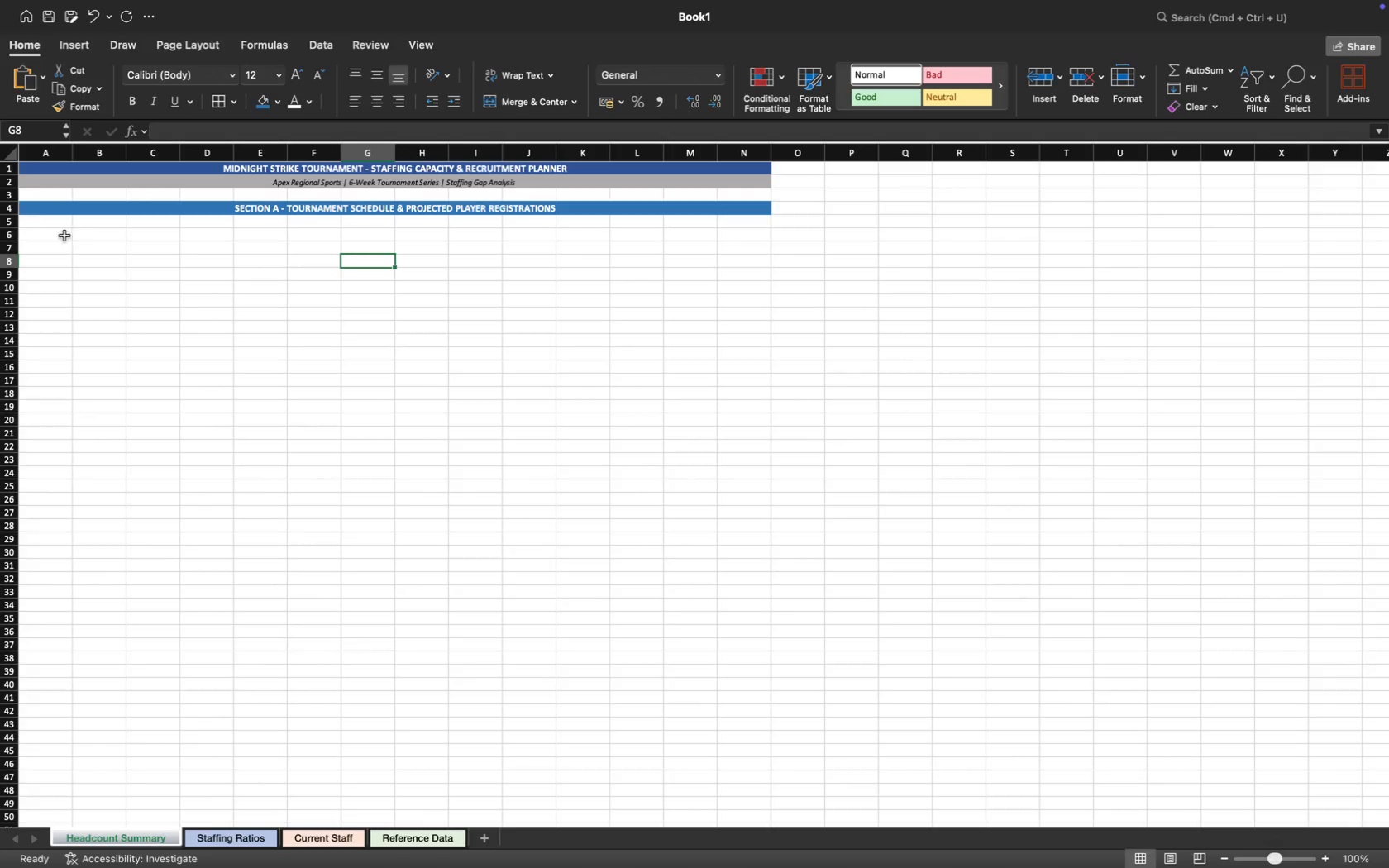 
left_click([30, 222])
 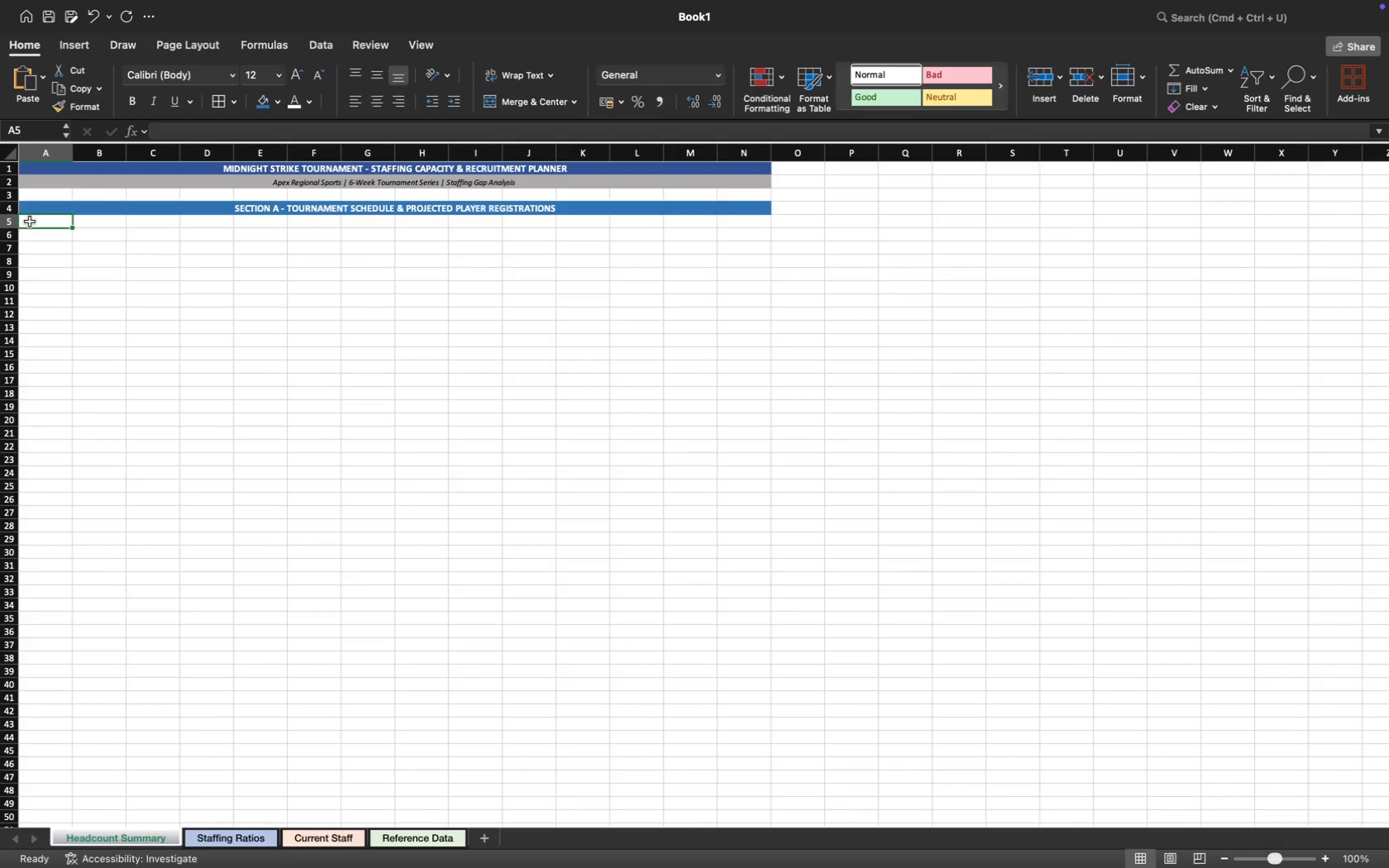 
wait(7.04)
 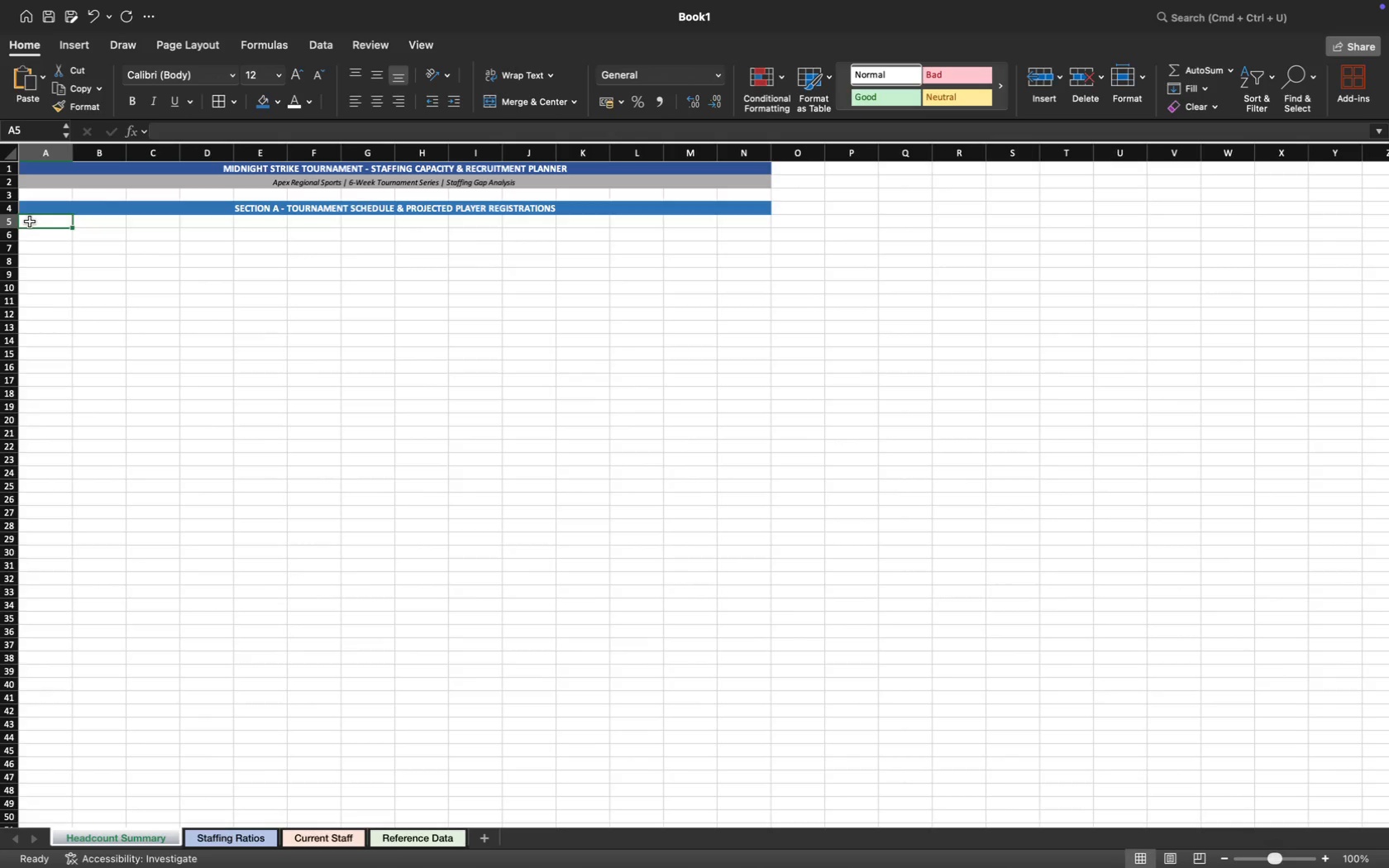 
type(Week)
 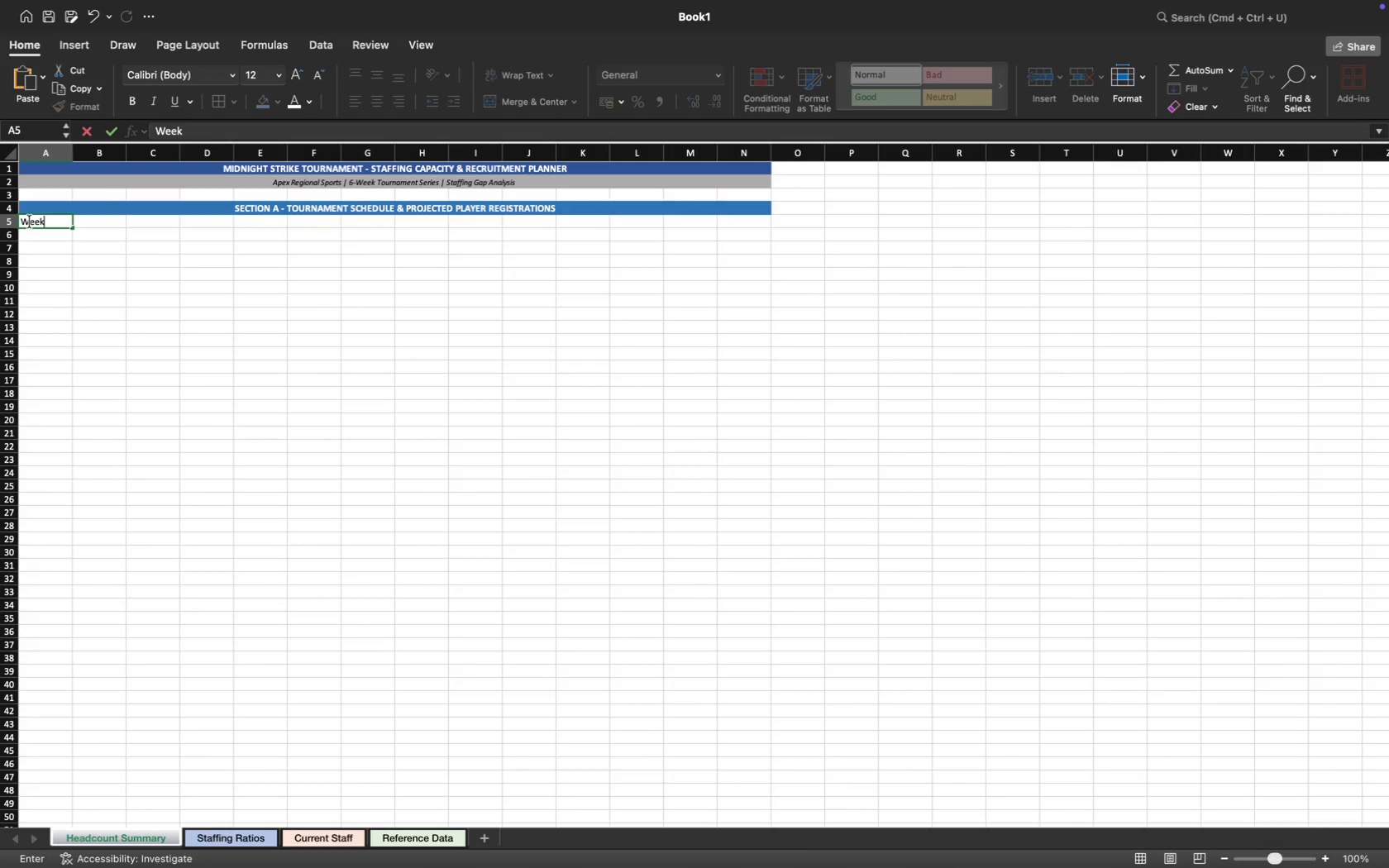 
key(ArrowRight)
 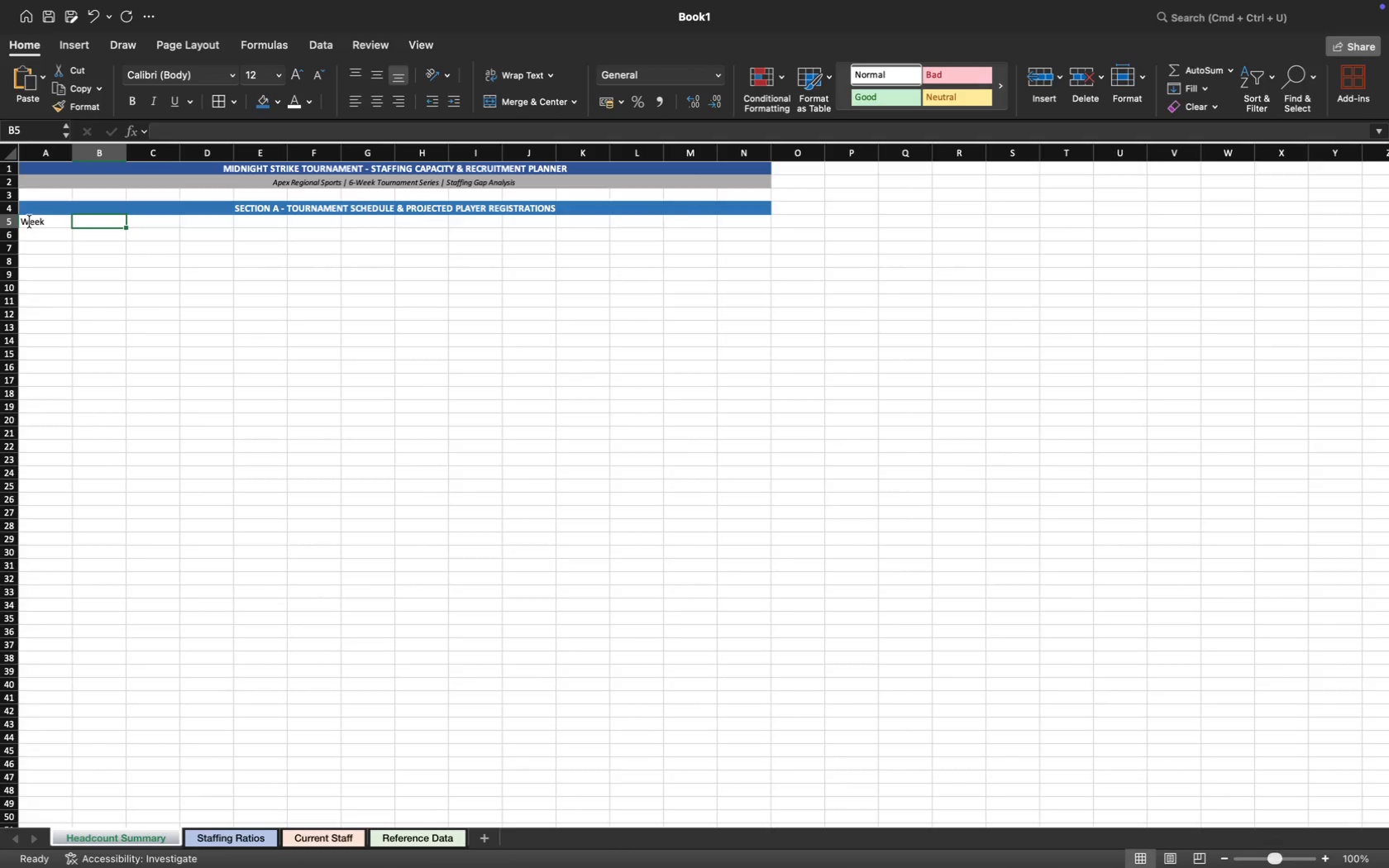 
type(Data)
 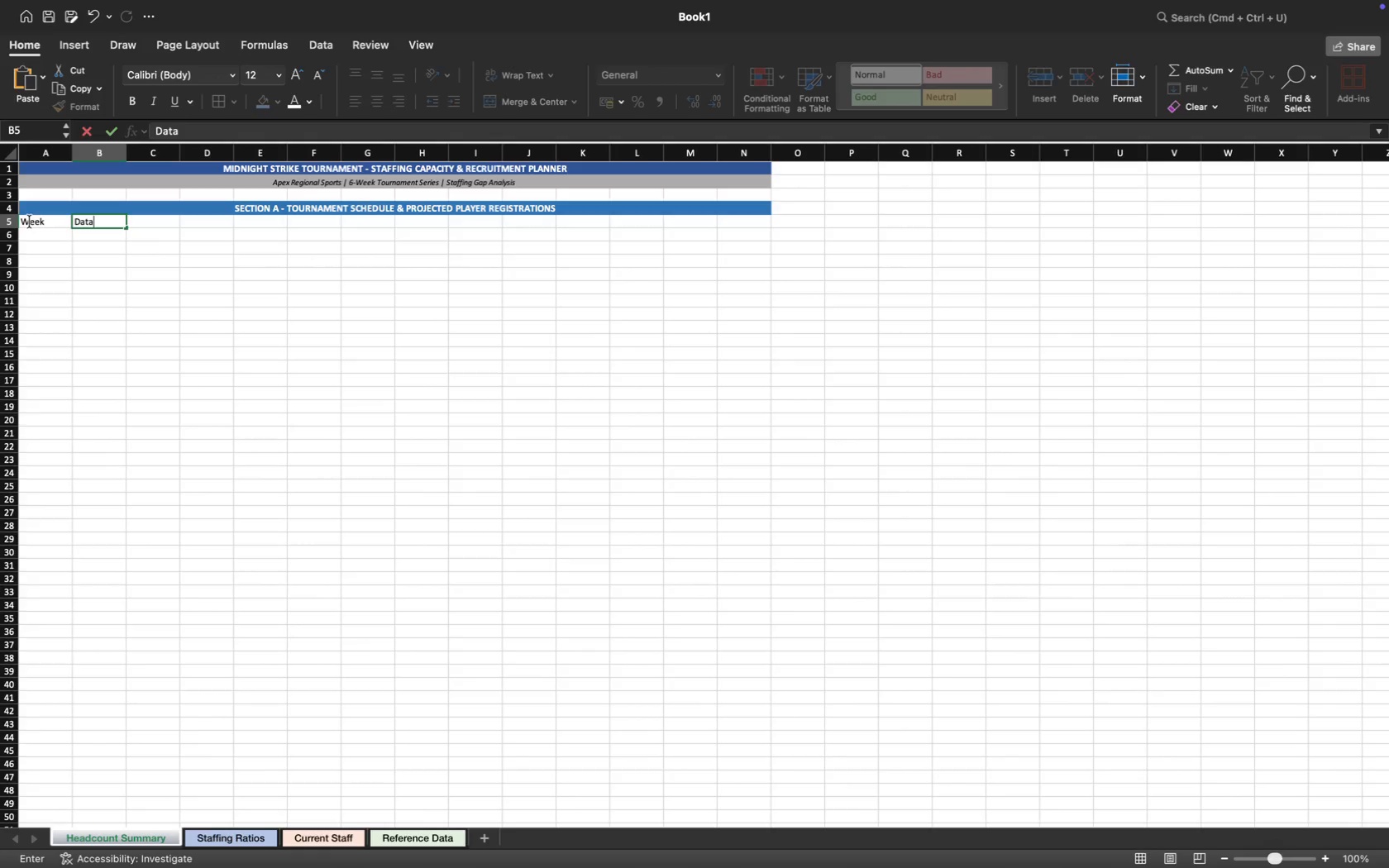 
key(ArrowRight)
 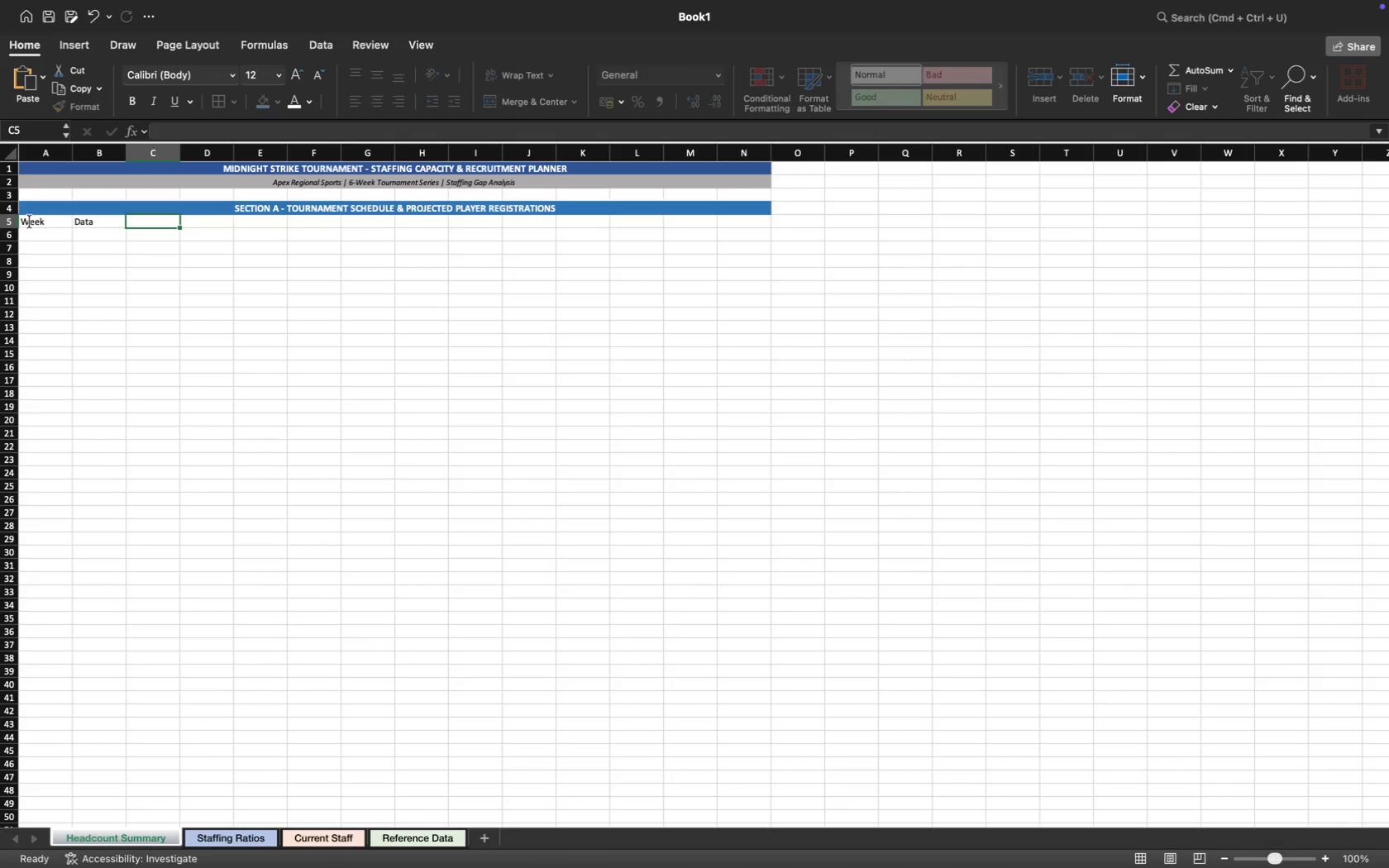 
type(Event)
 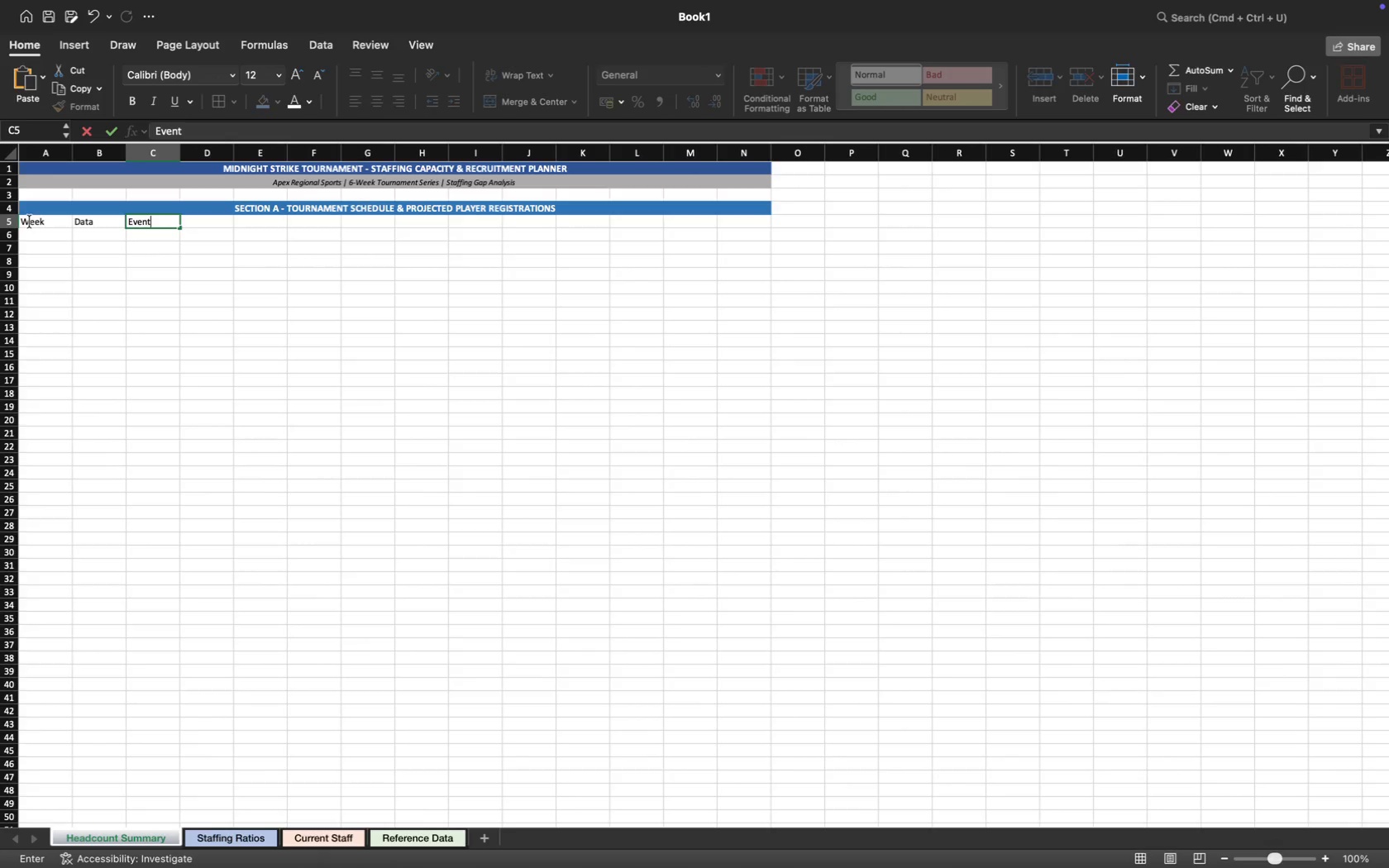 
type( Name)
 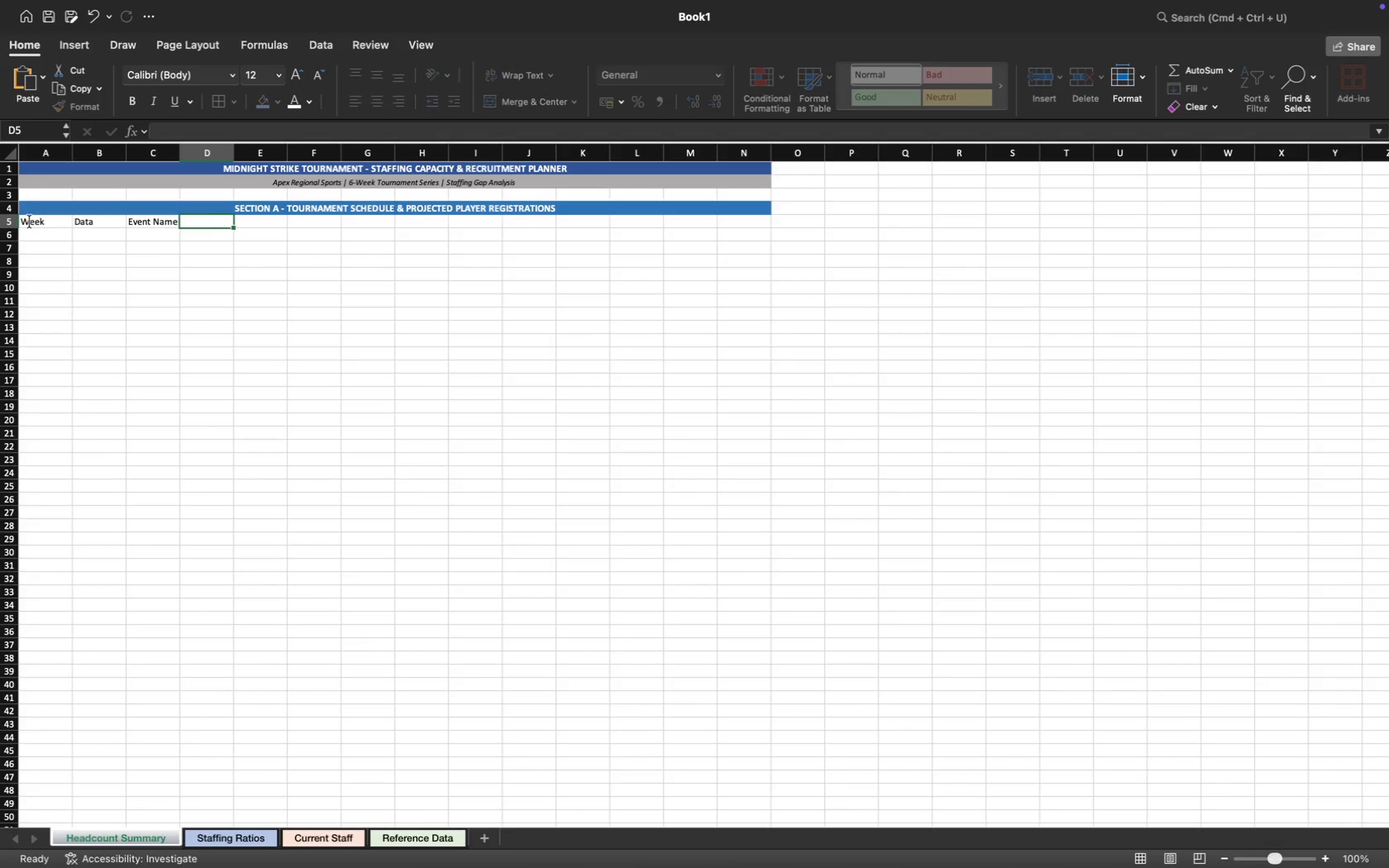 
 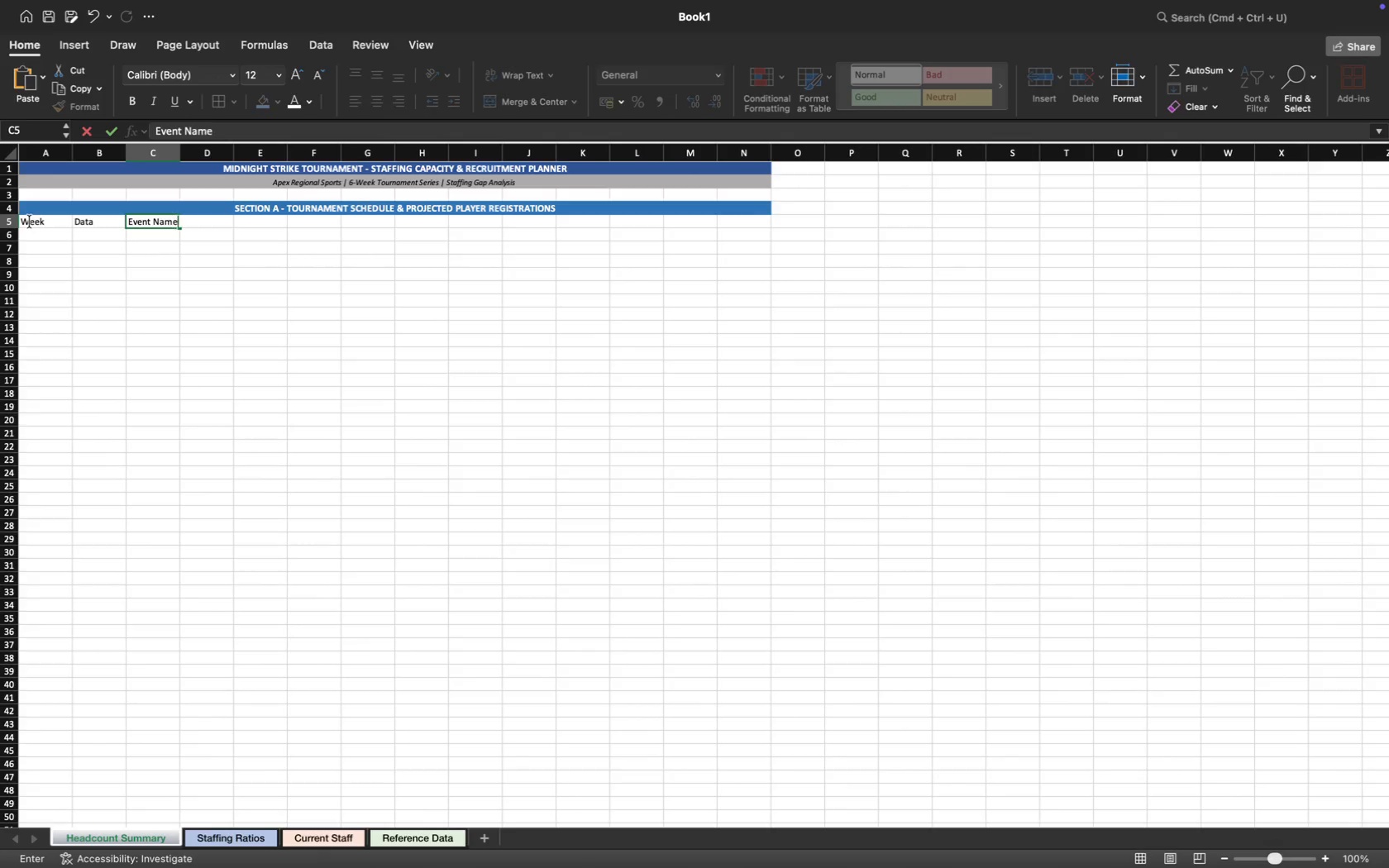 
key(ArrowRight)
 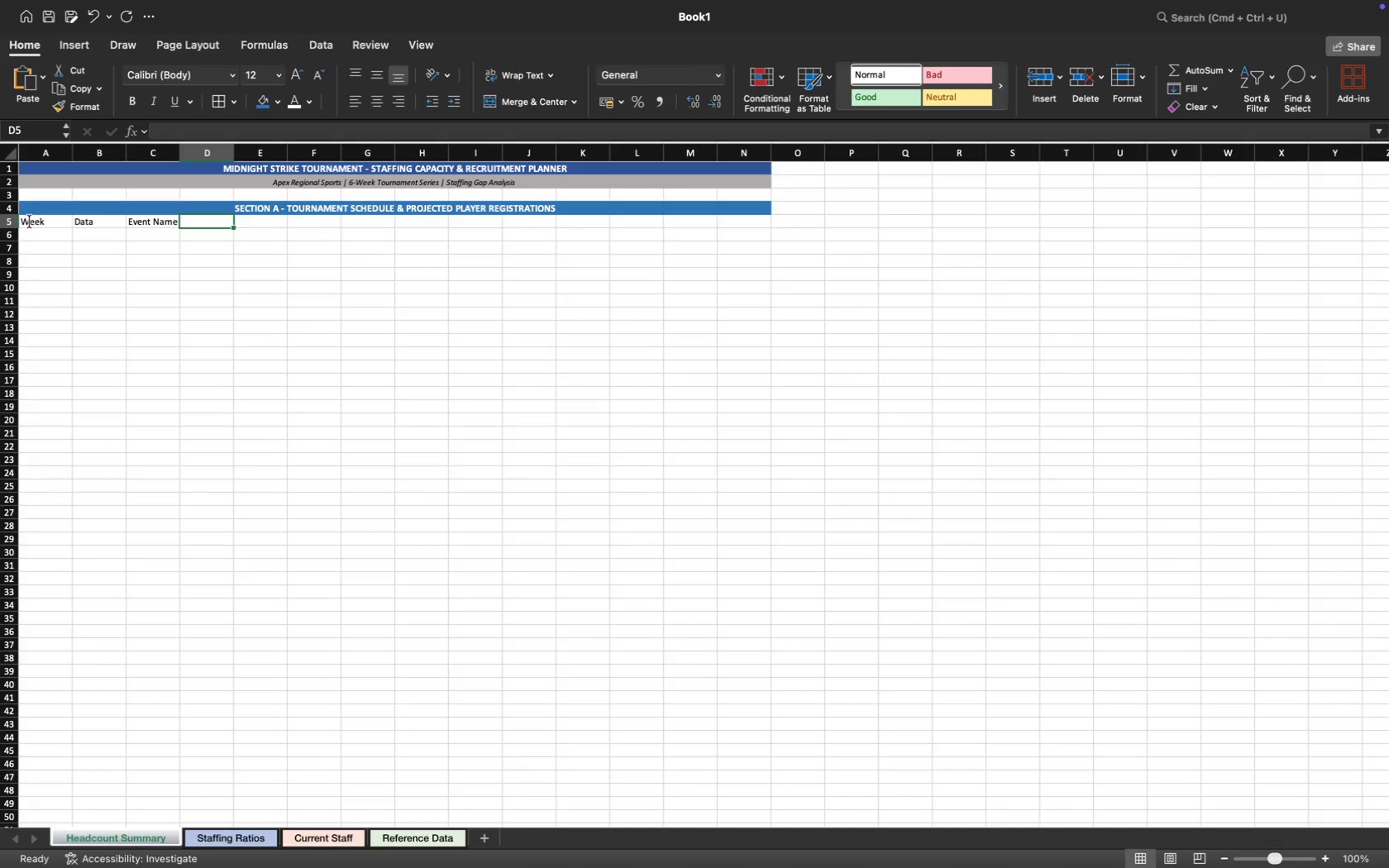 
type(Projected Players )
 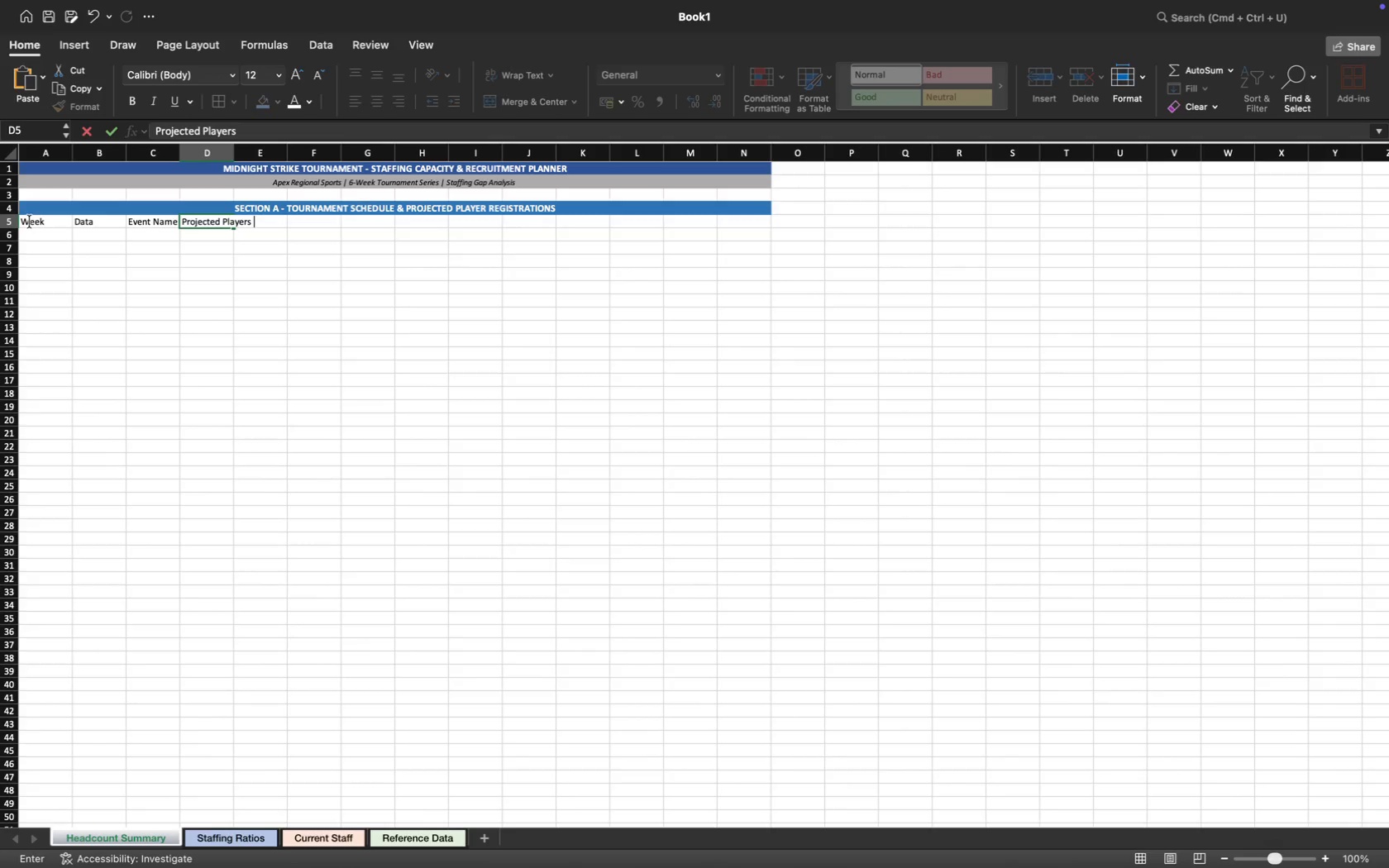 
key(ArrowRight)
 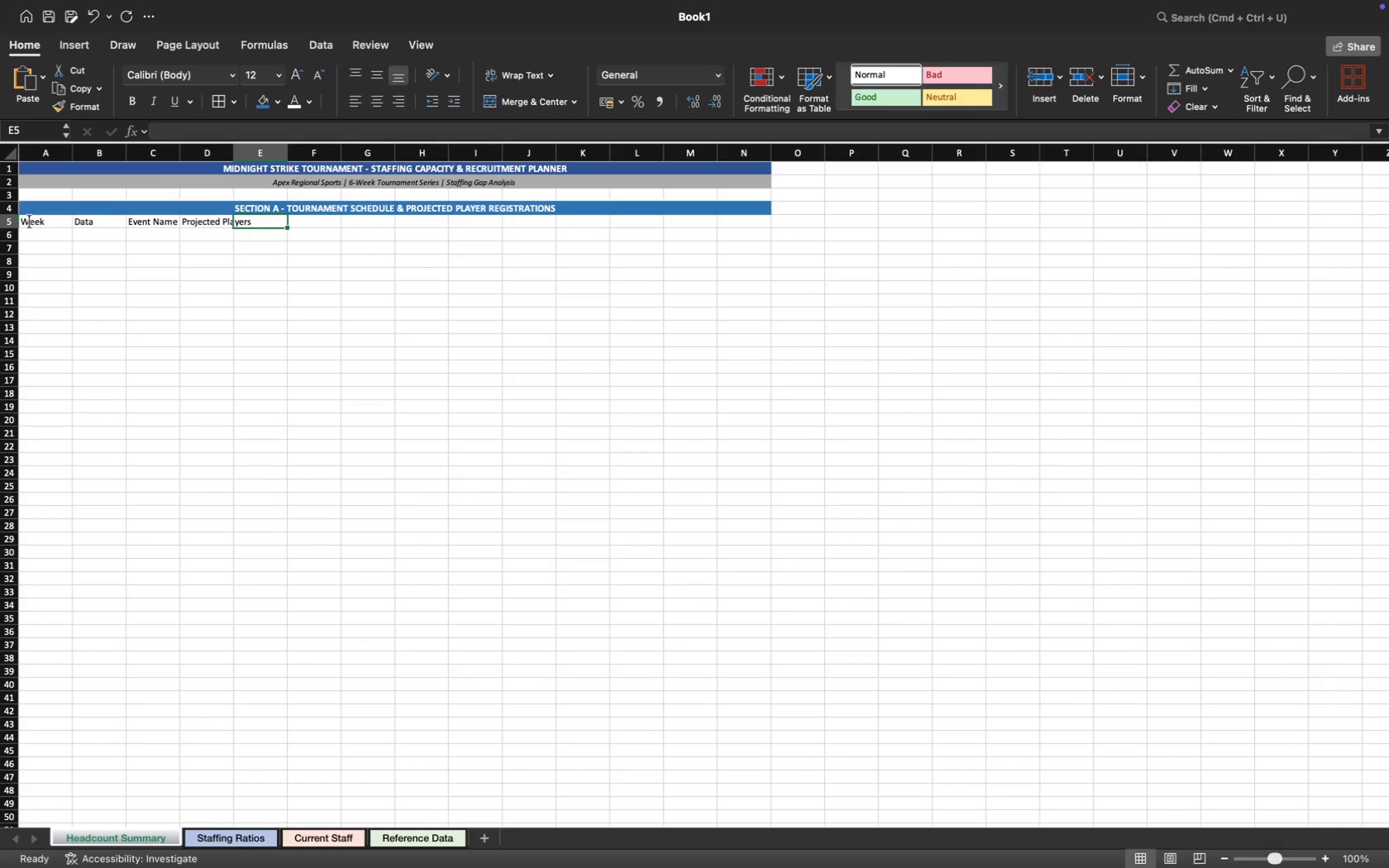 
type(Active Lanes )
 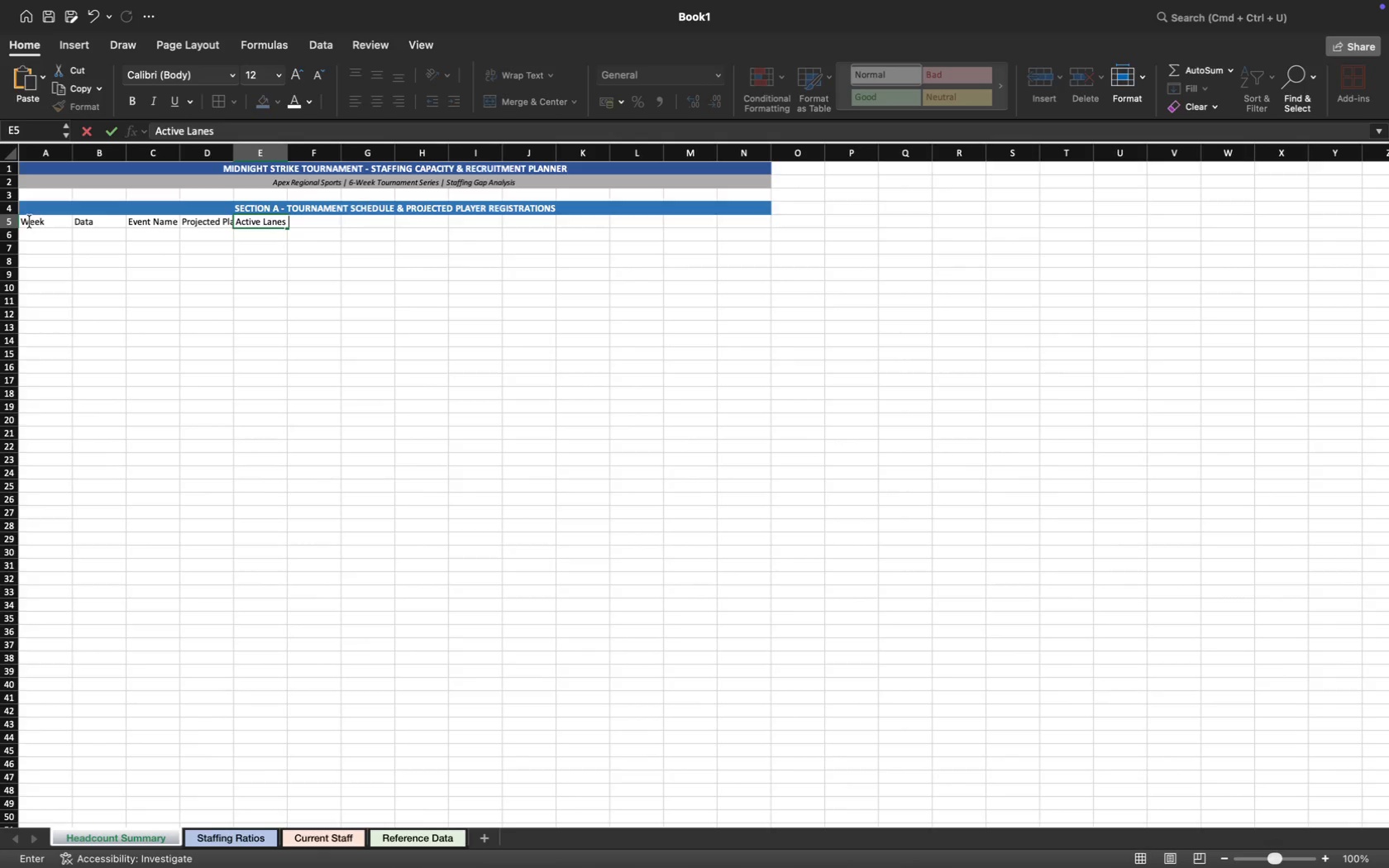 
hold_key(key=ShiftRight, duration=0.47)
 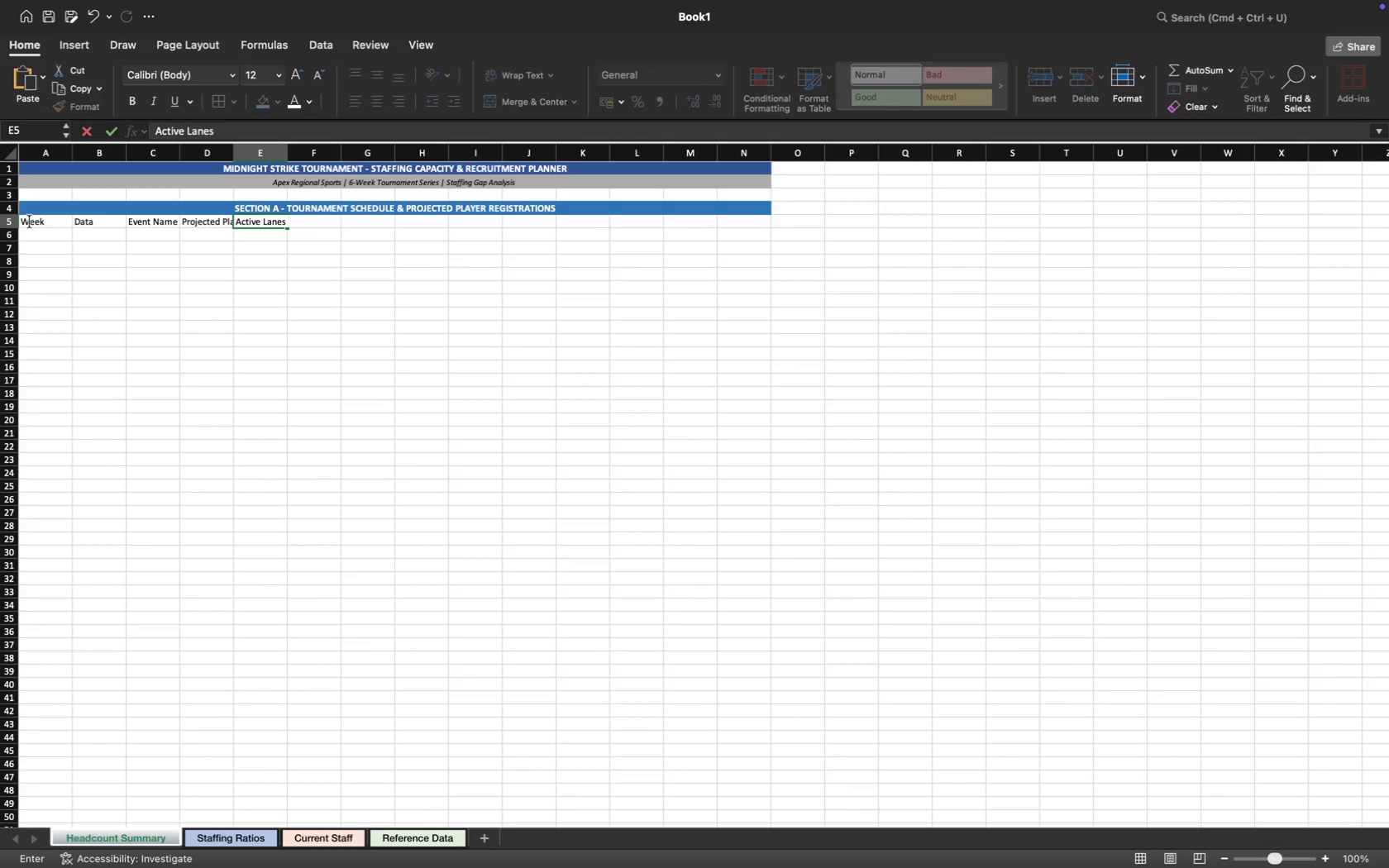 
wait(9.9)
 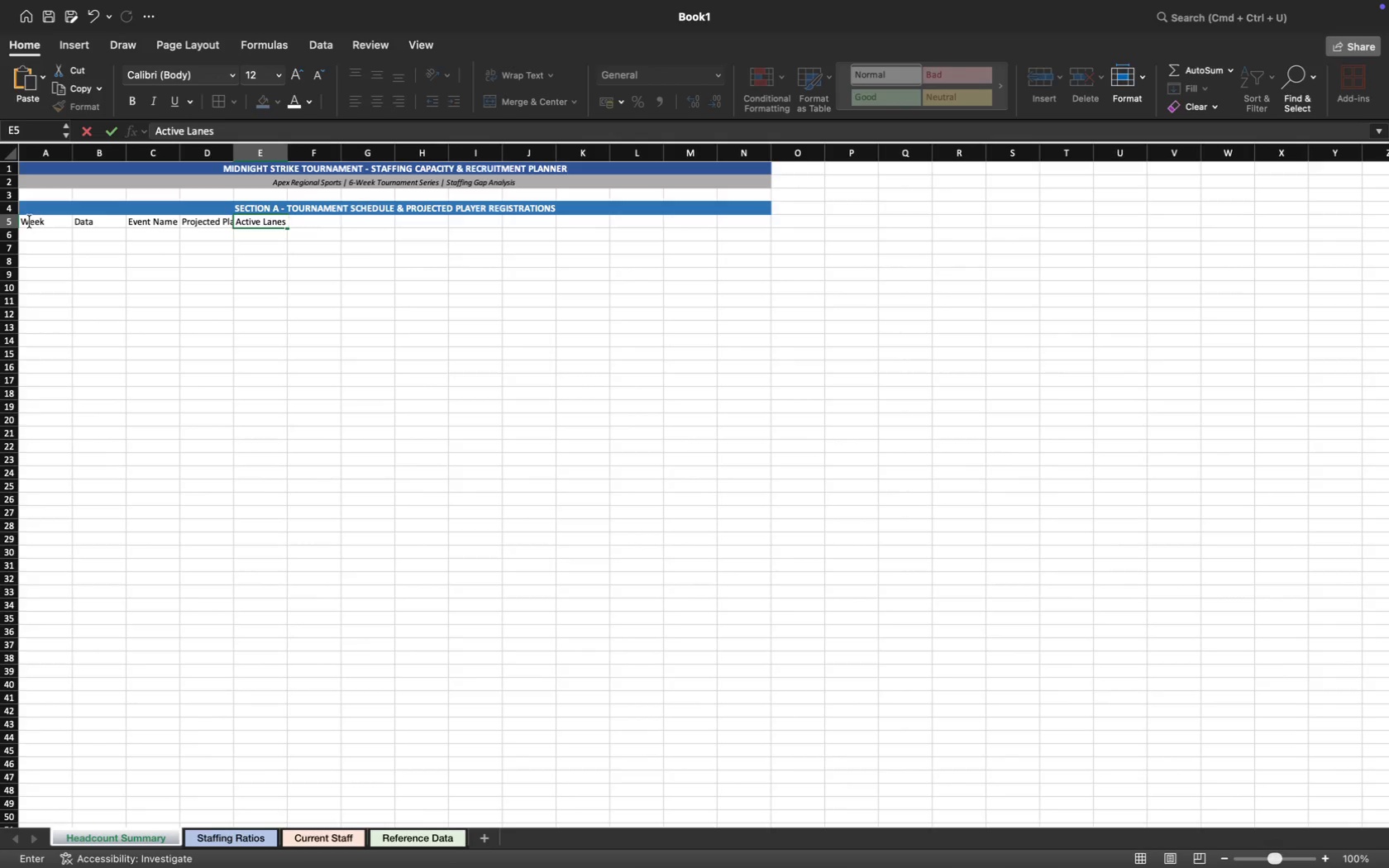 
left_click([53, 237])
 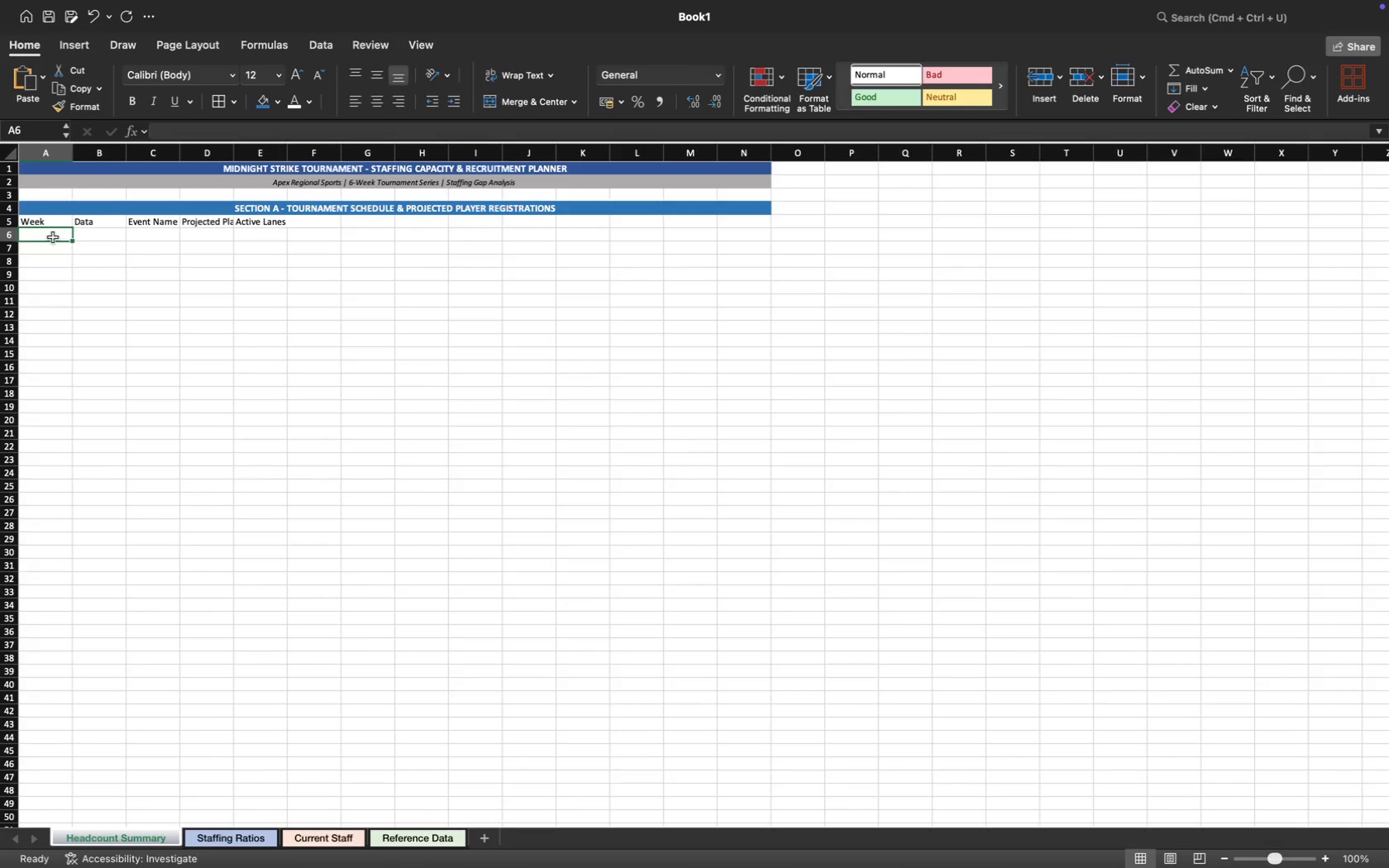 
key(1)
 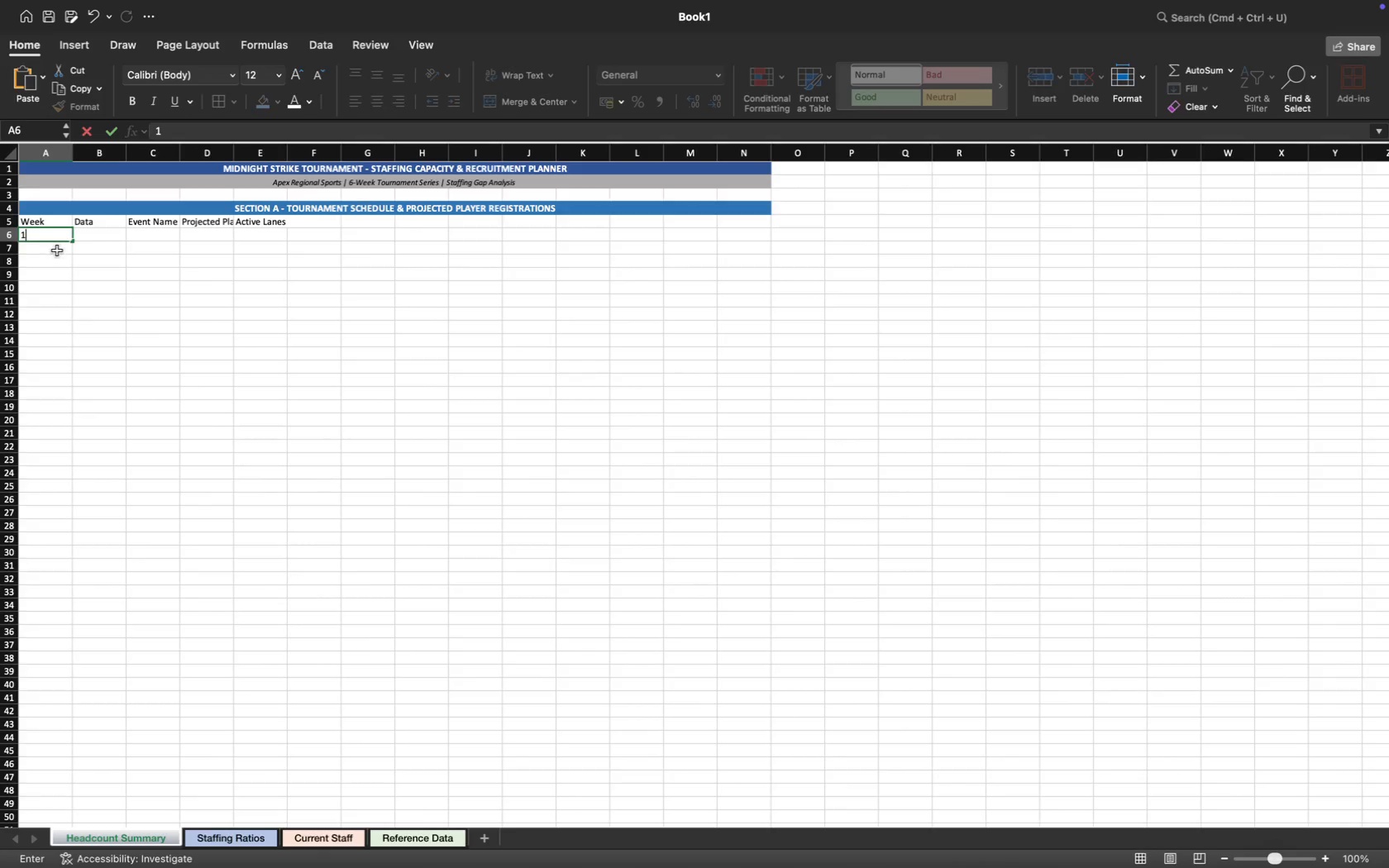 
left_click([56, 250])
 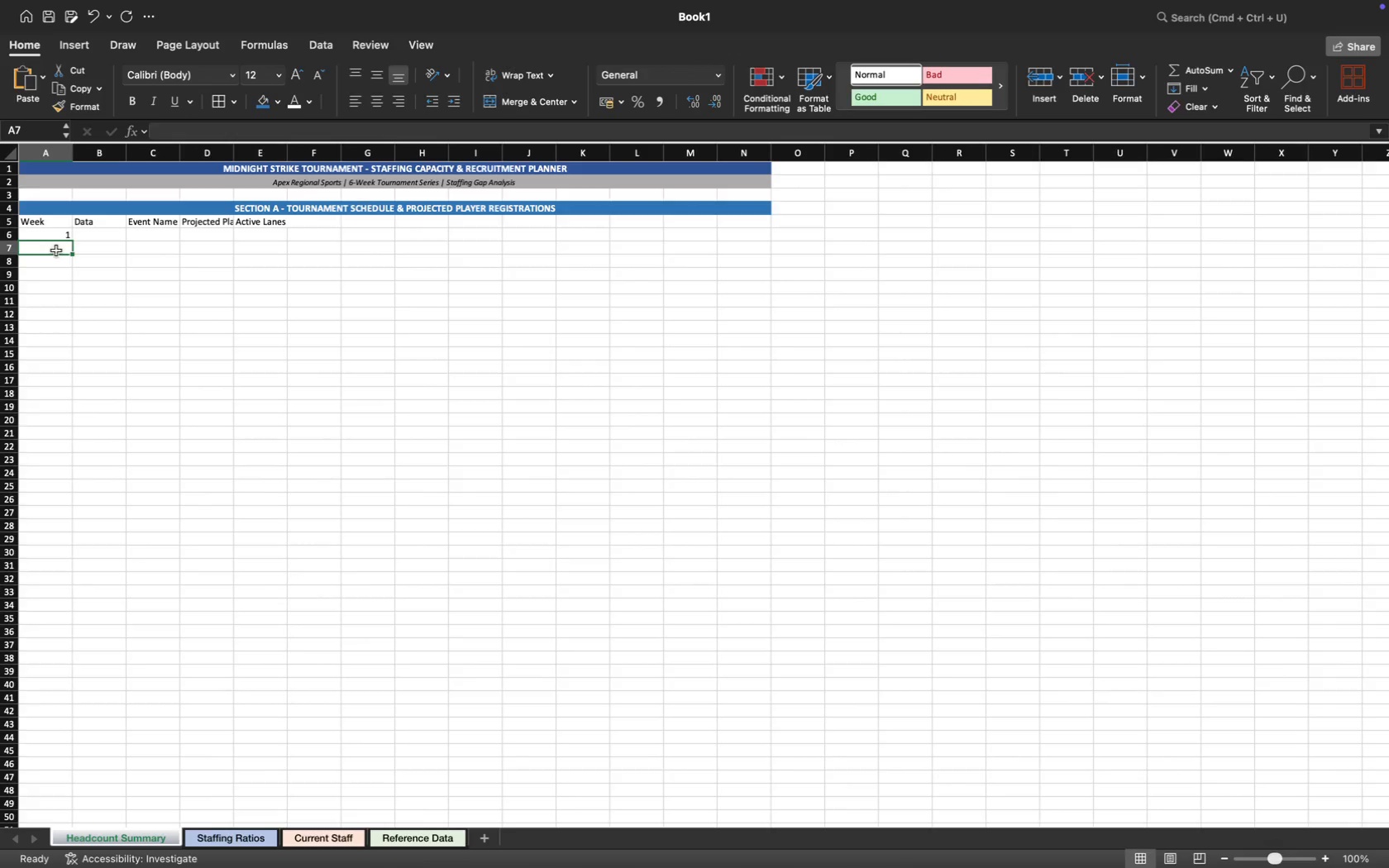 
key(2)
 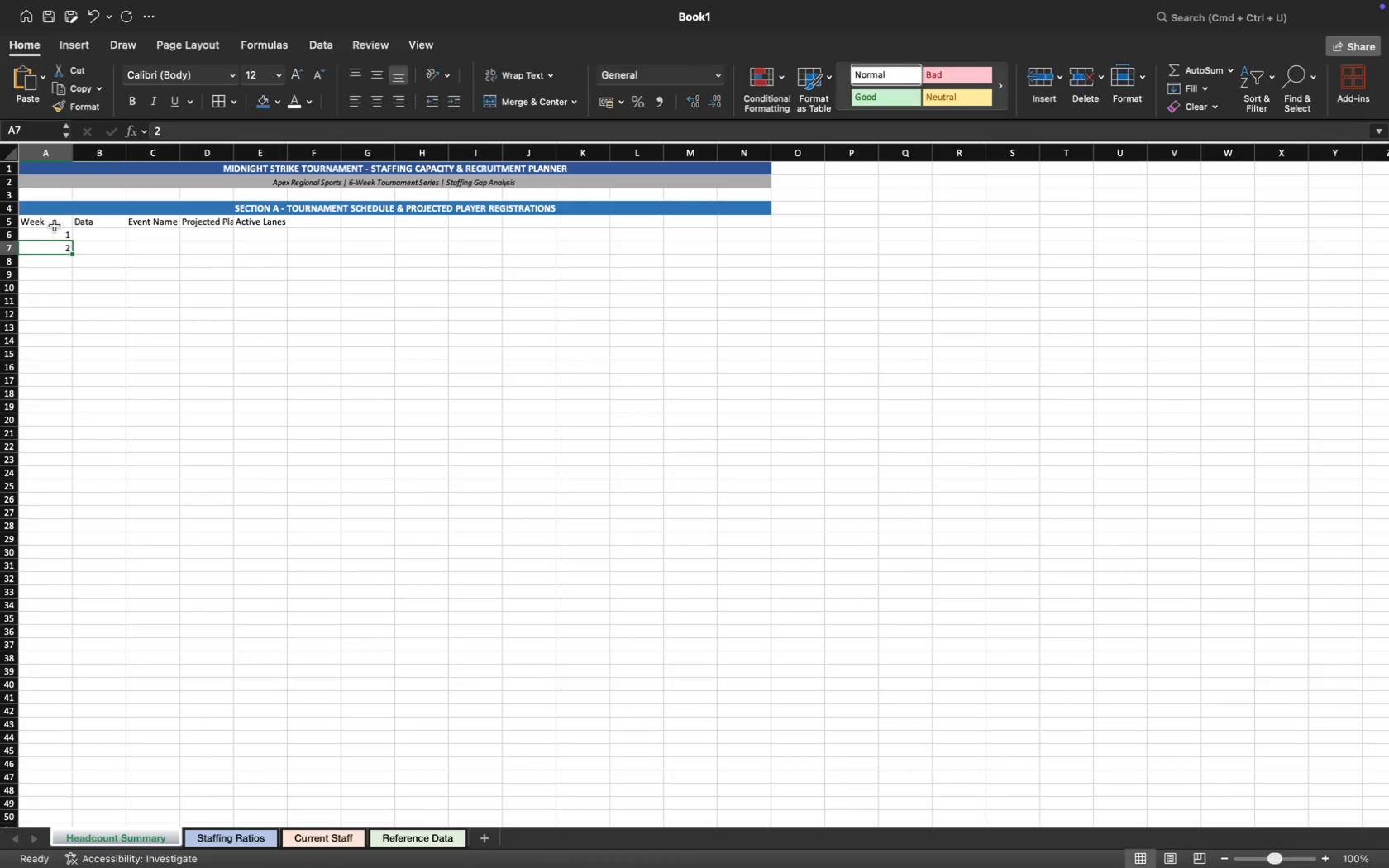 
left_click([51, 263])
 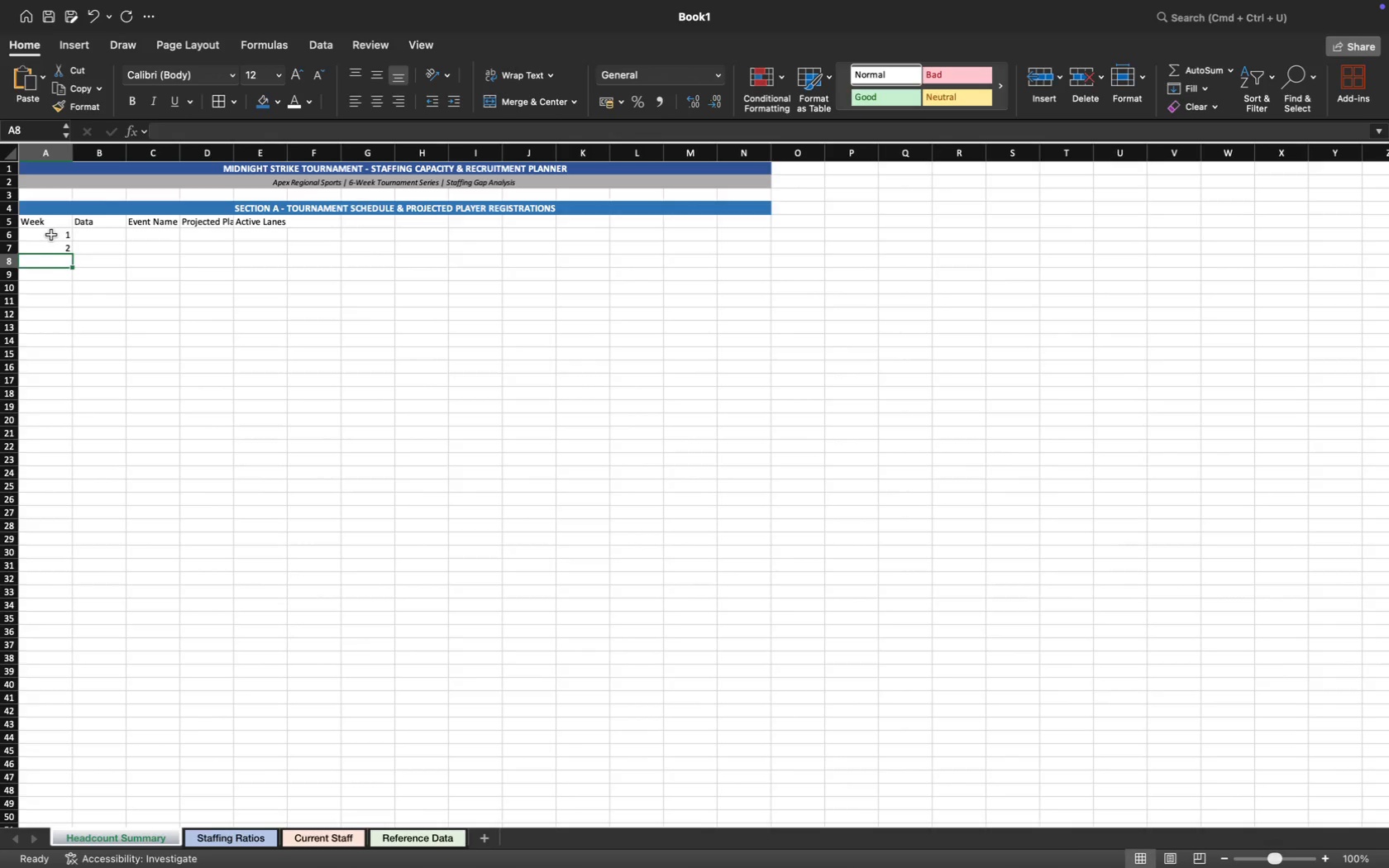 
left_click_drag(start_coordinate=[51, 234], to_coordinate=[54, 250])
 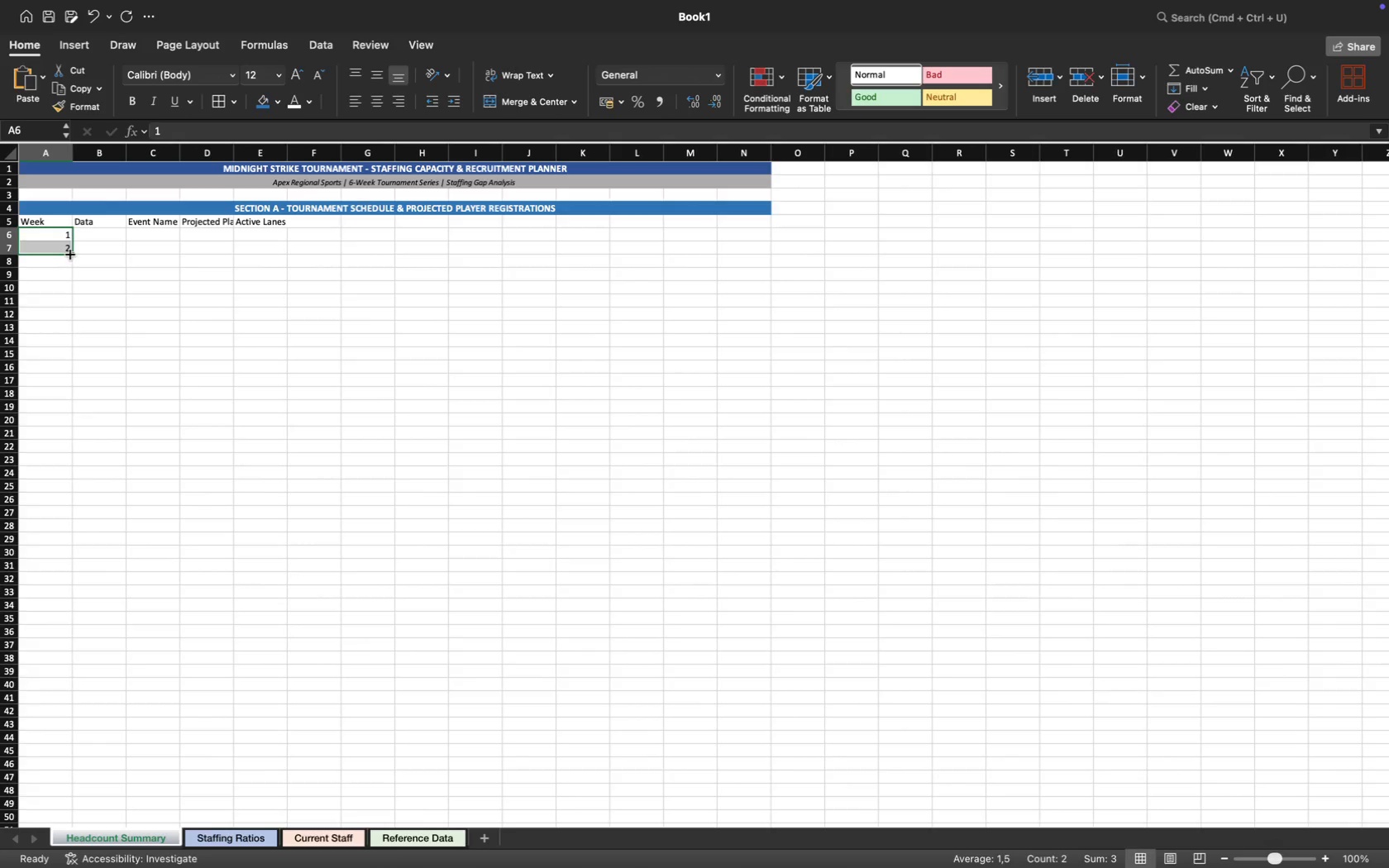 
left_click_drag(start_coordinate=[72, 255], to_coordinate=[73, 305])
 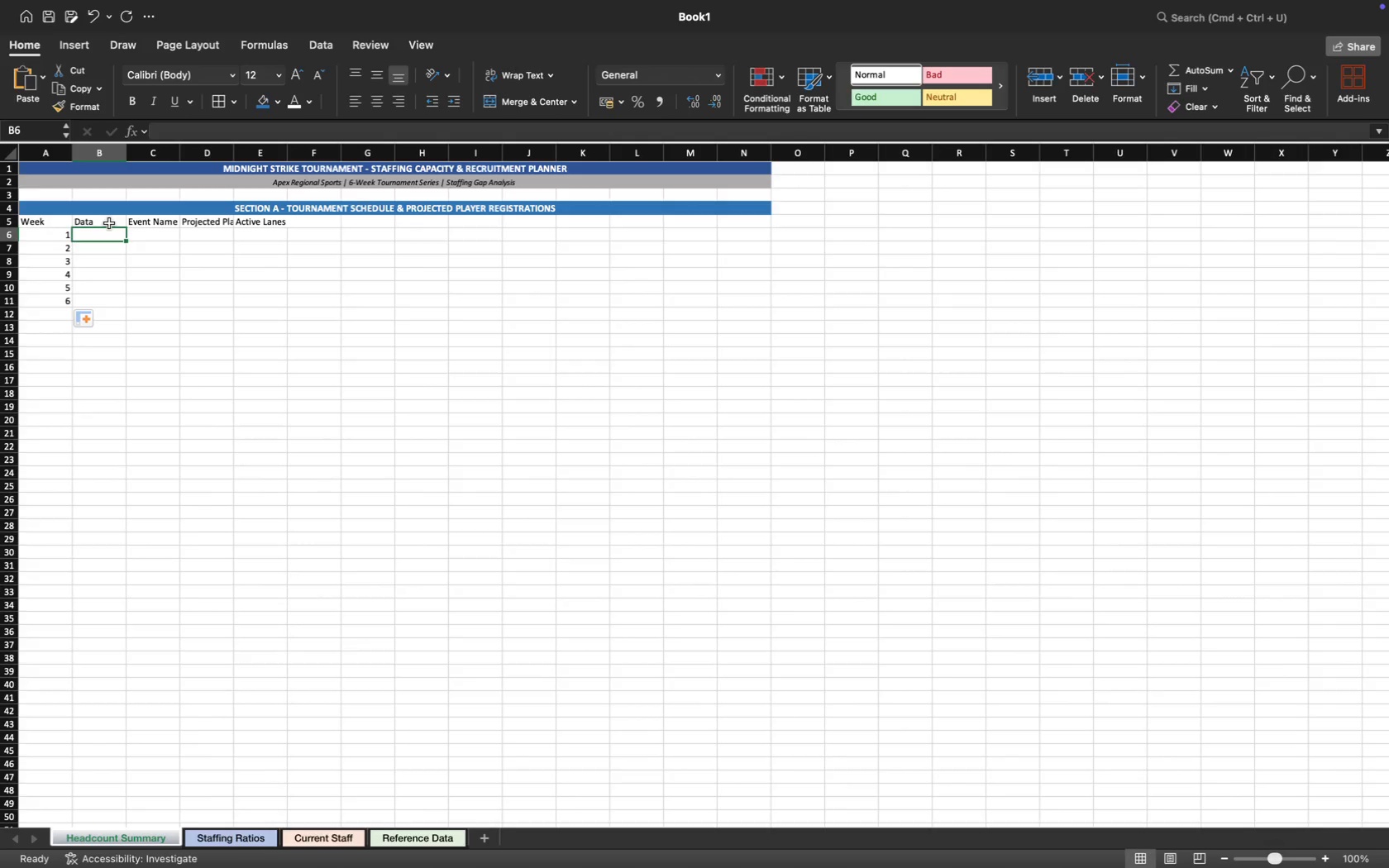 
wait(6.78)
 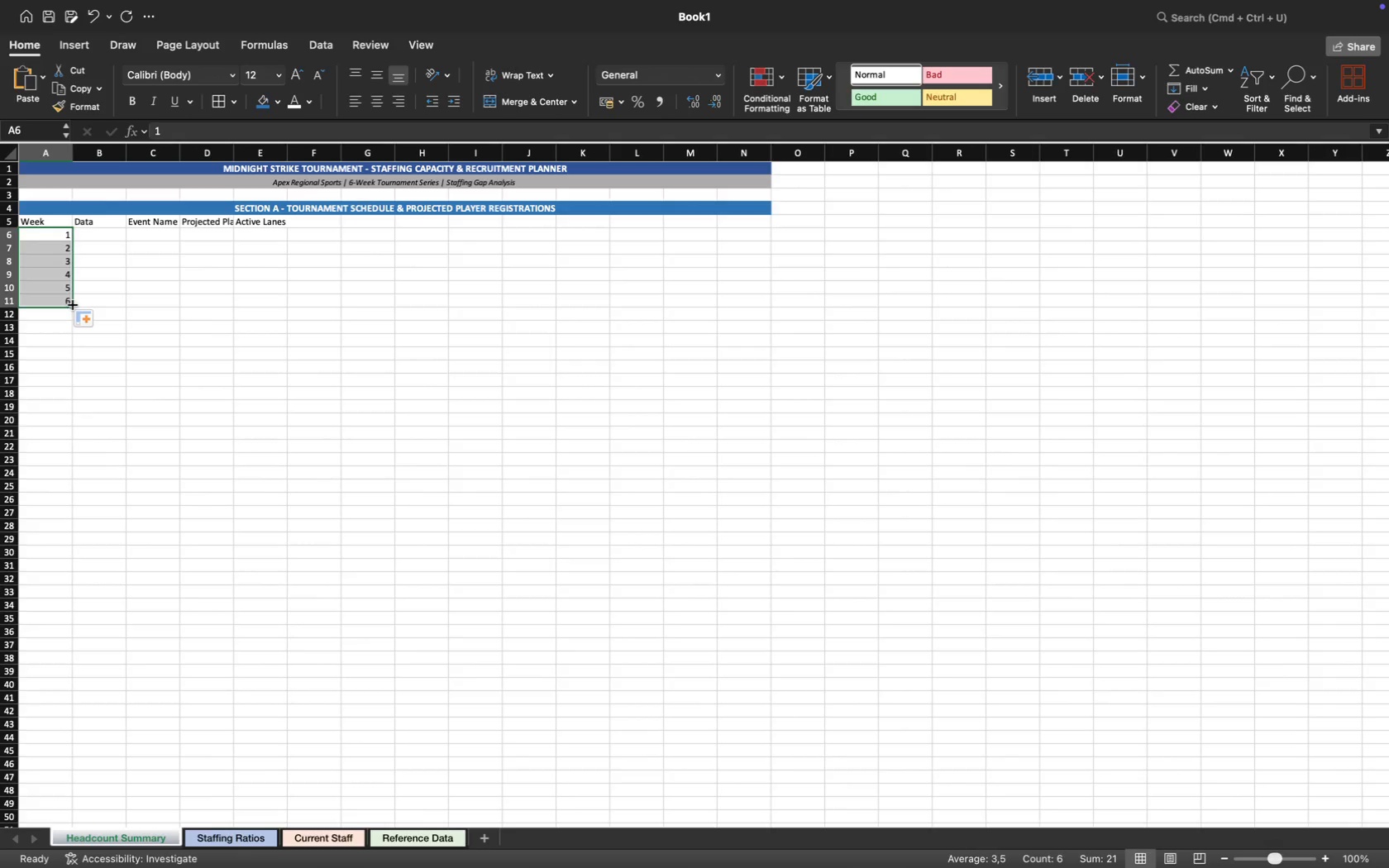 
double_click([102, 225])
 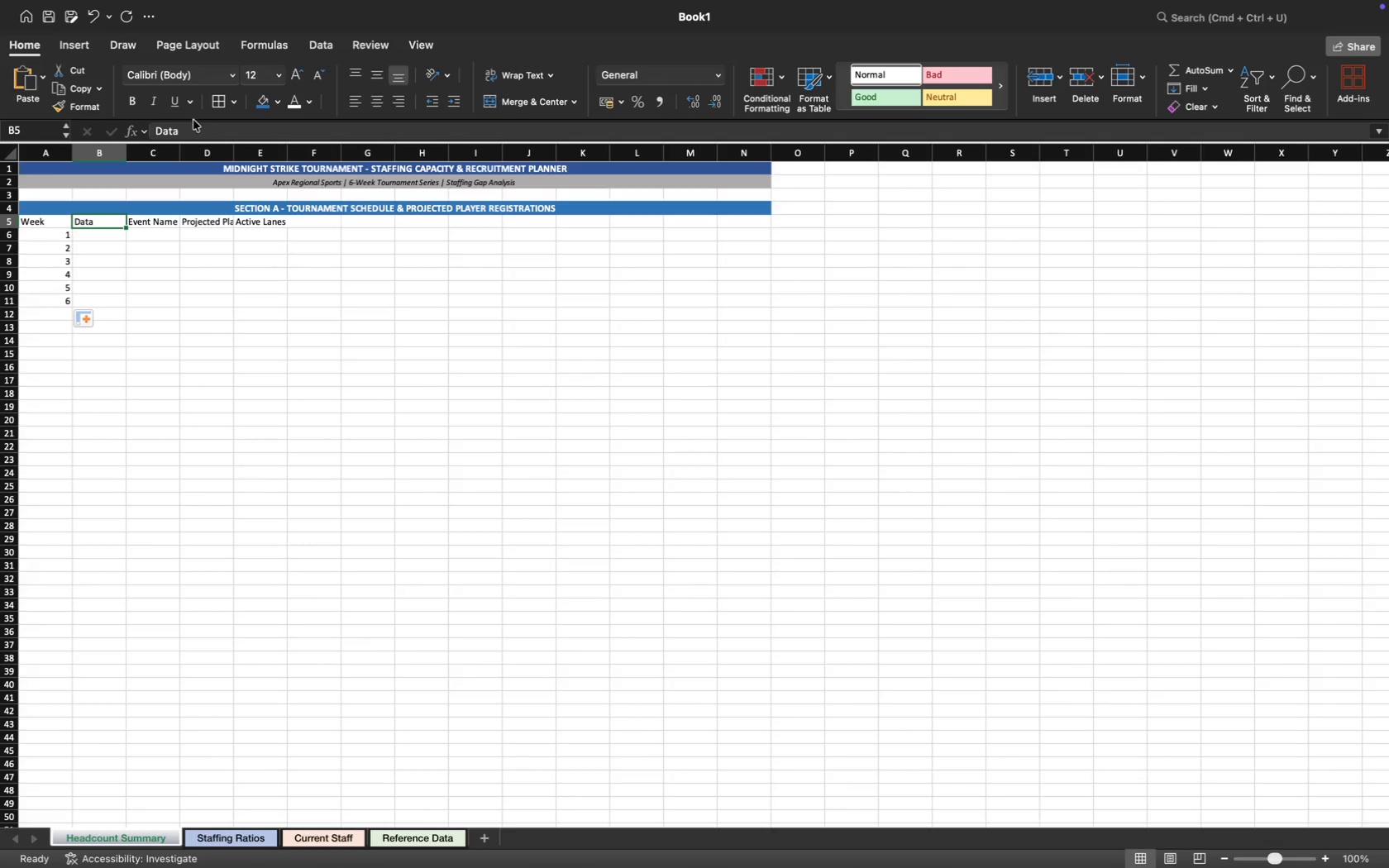 
double_click([193, 128])
 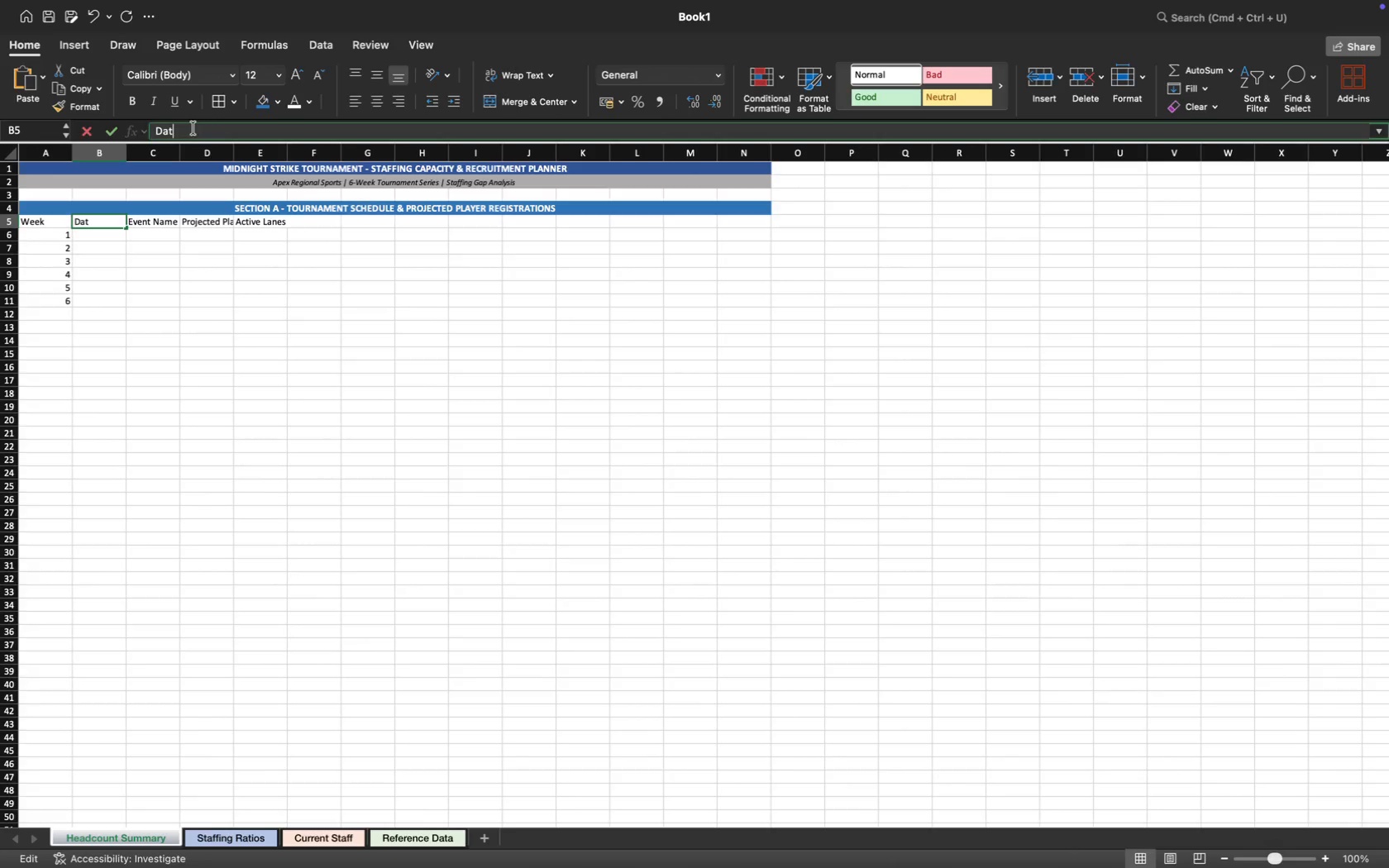 
key(Backspace)
type(ses)
key(Backspace)
key(Backspace)
key(Backspace)
type(es)
 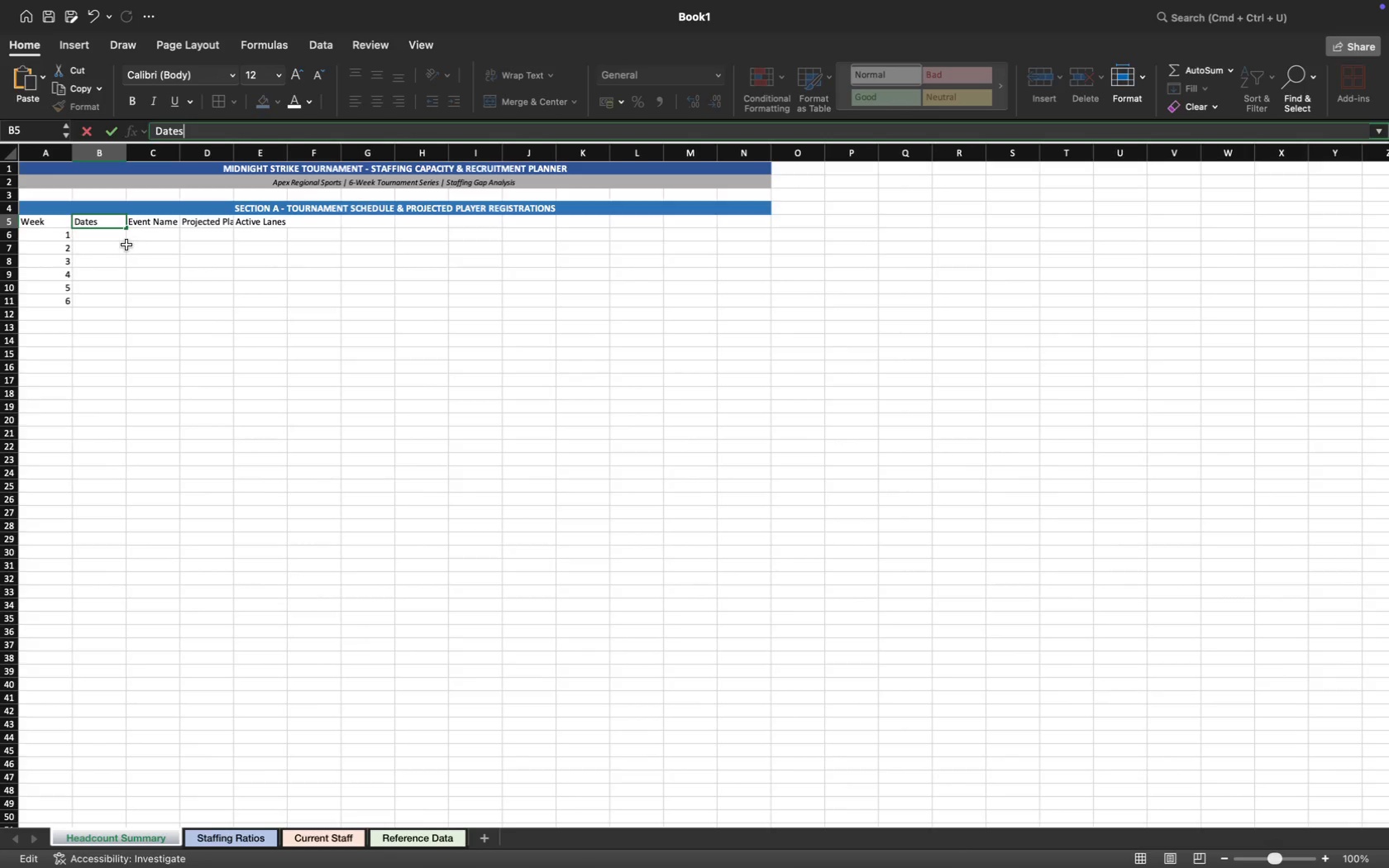 
left_click([105, 236])
 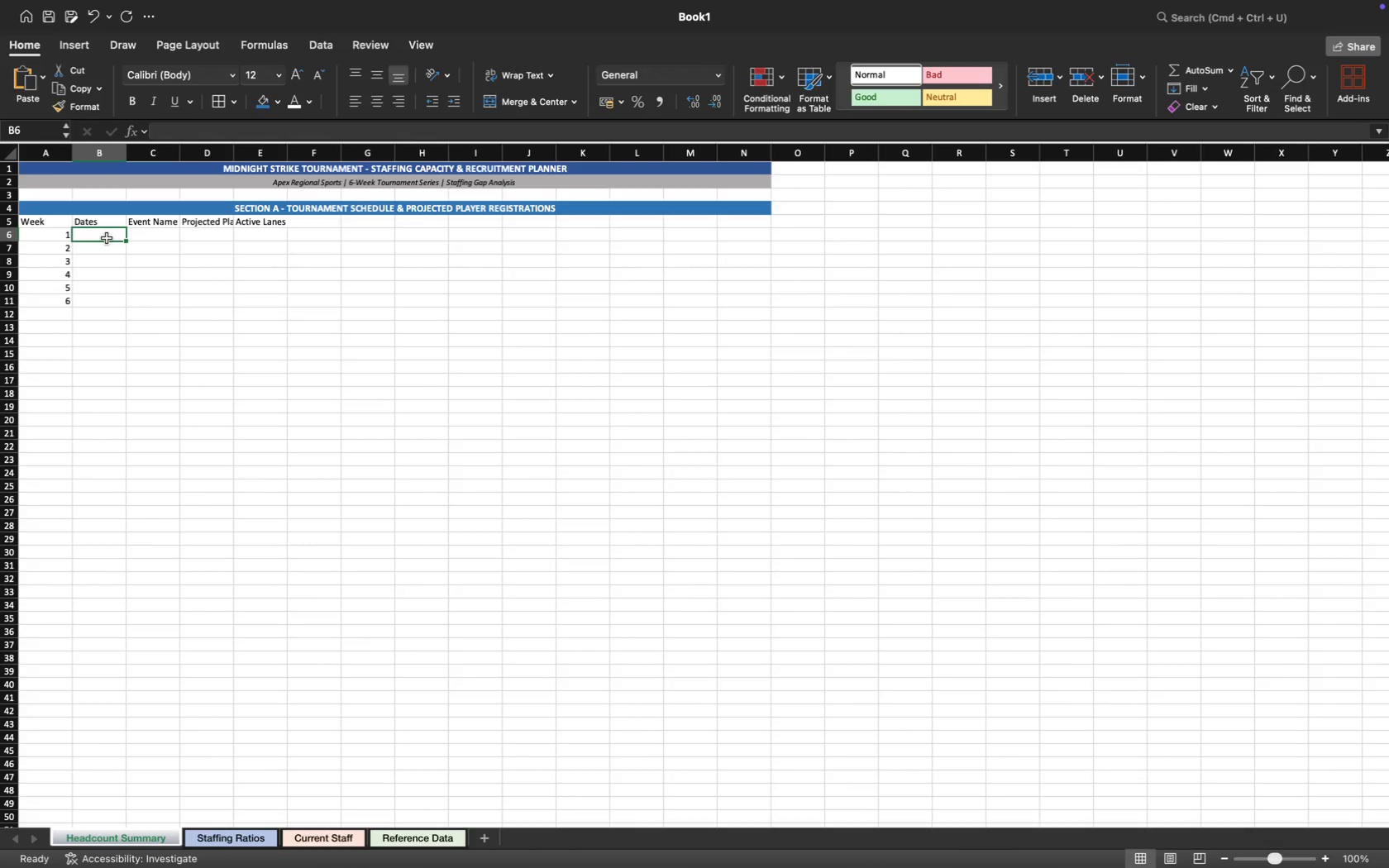 
type(Jun 7-8)
 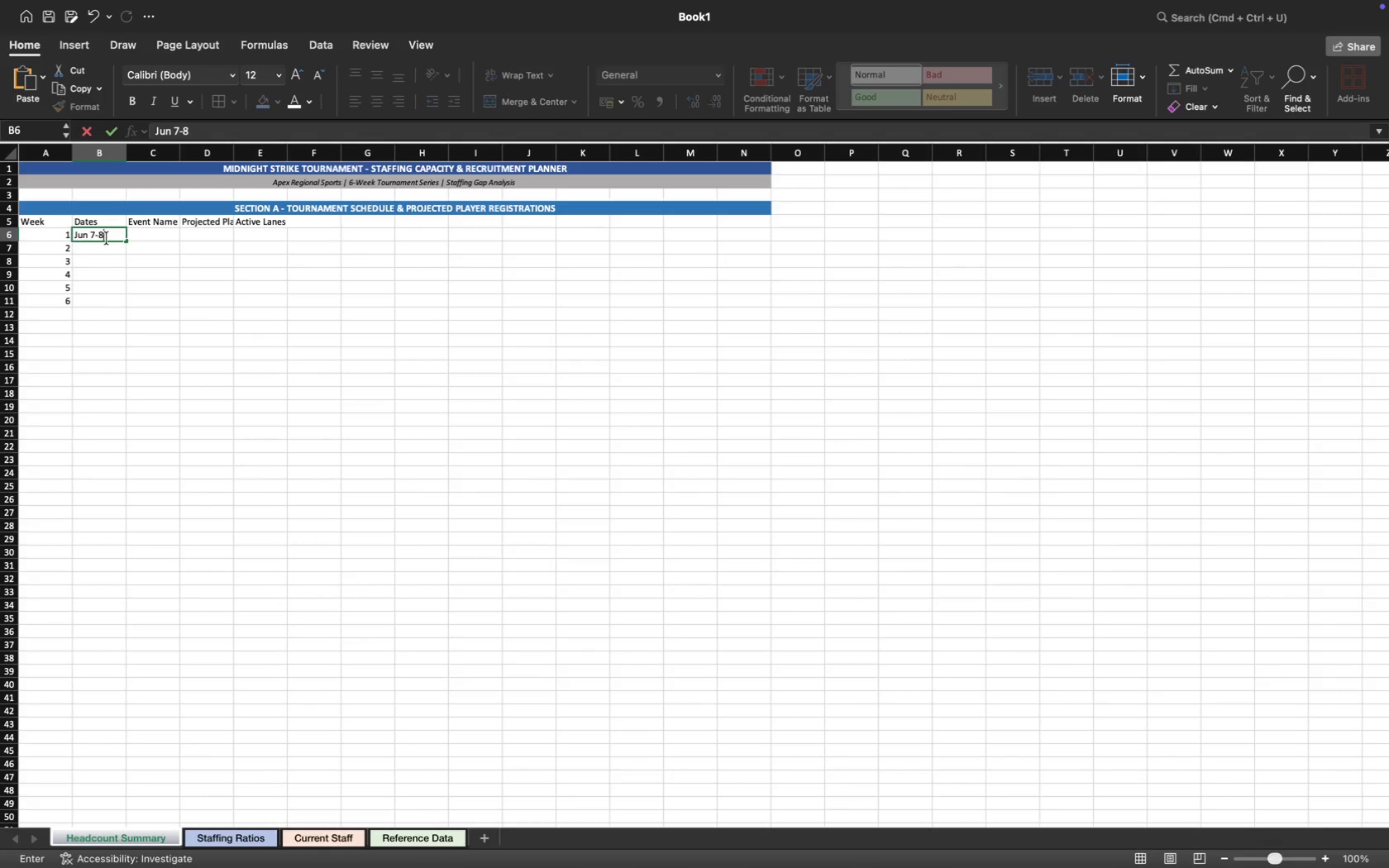 
key(ArrowDown)
 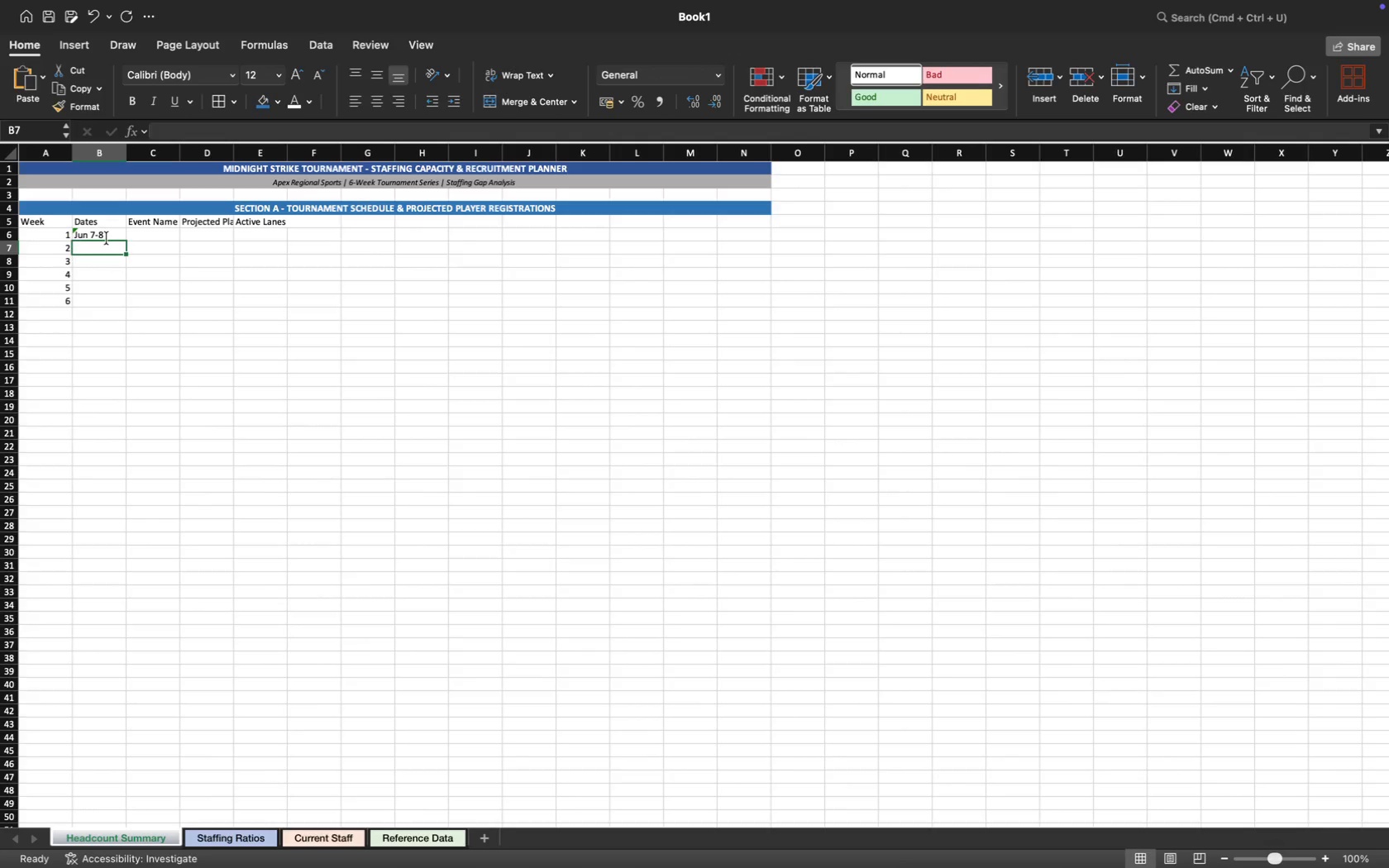 
type(jun)
key(Backspace)
key(Backspace)
key(Backspace)
key(Backspace)
type(Jun 14-15)
 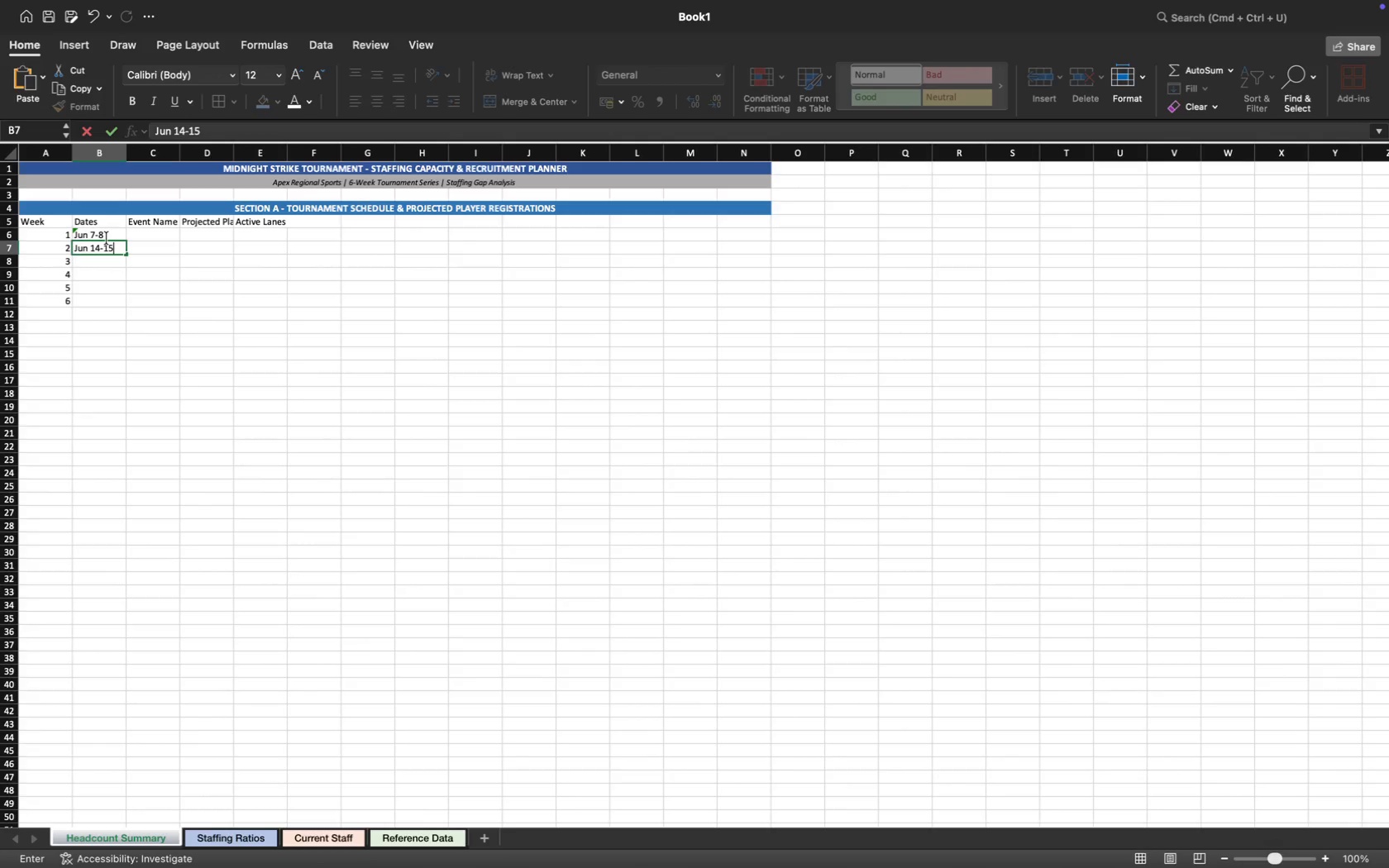 
key(ArrowDown)
 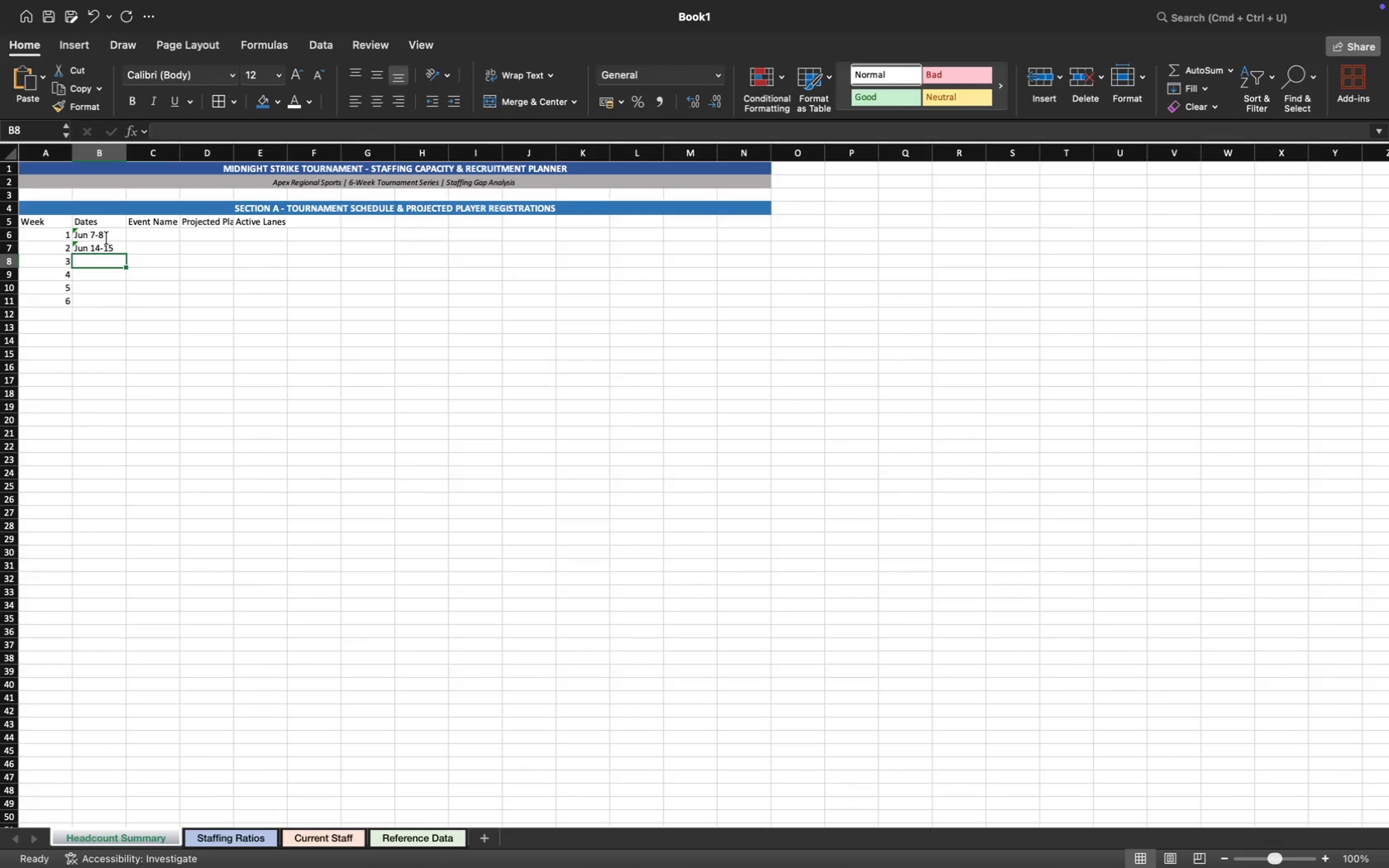 
type(Jun 21)
 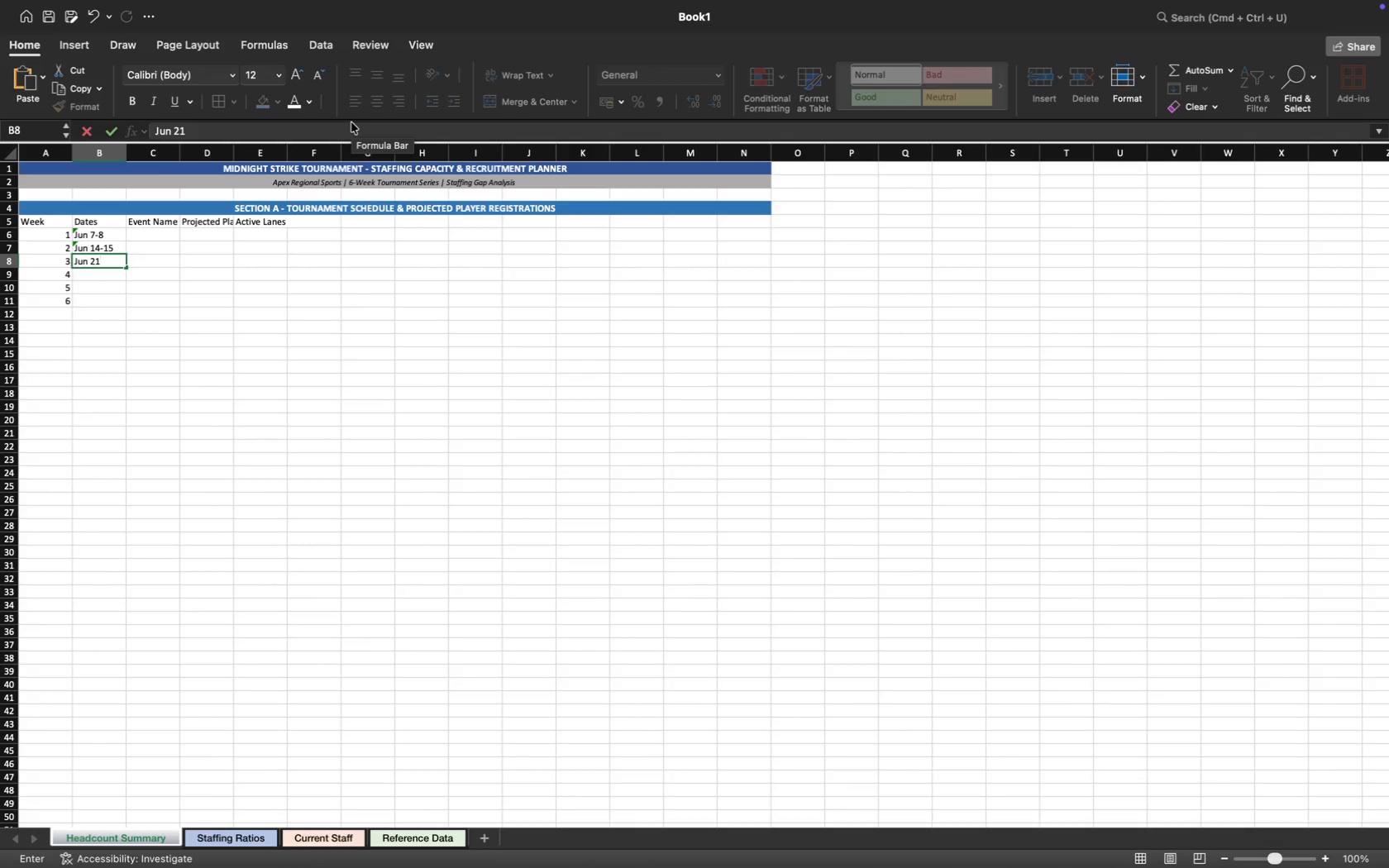 
wait(24.88)
 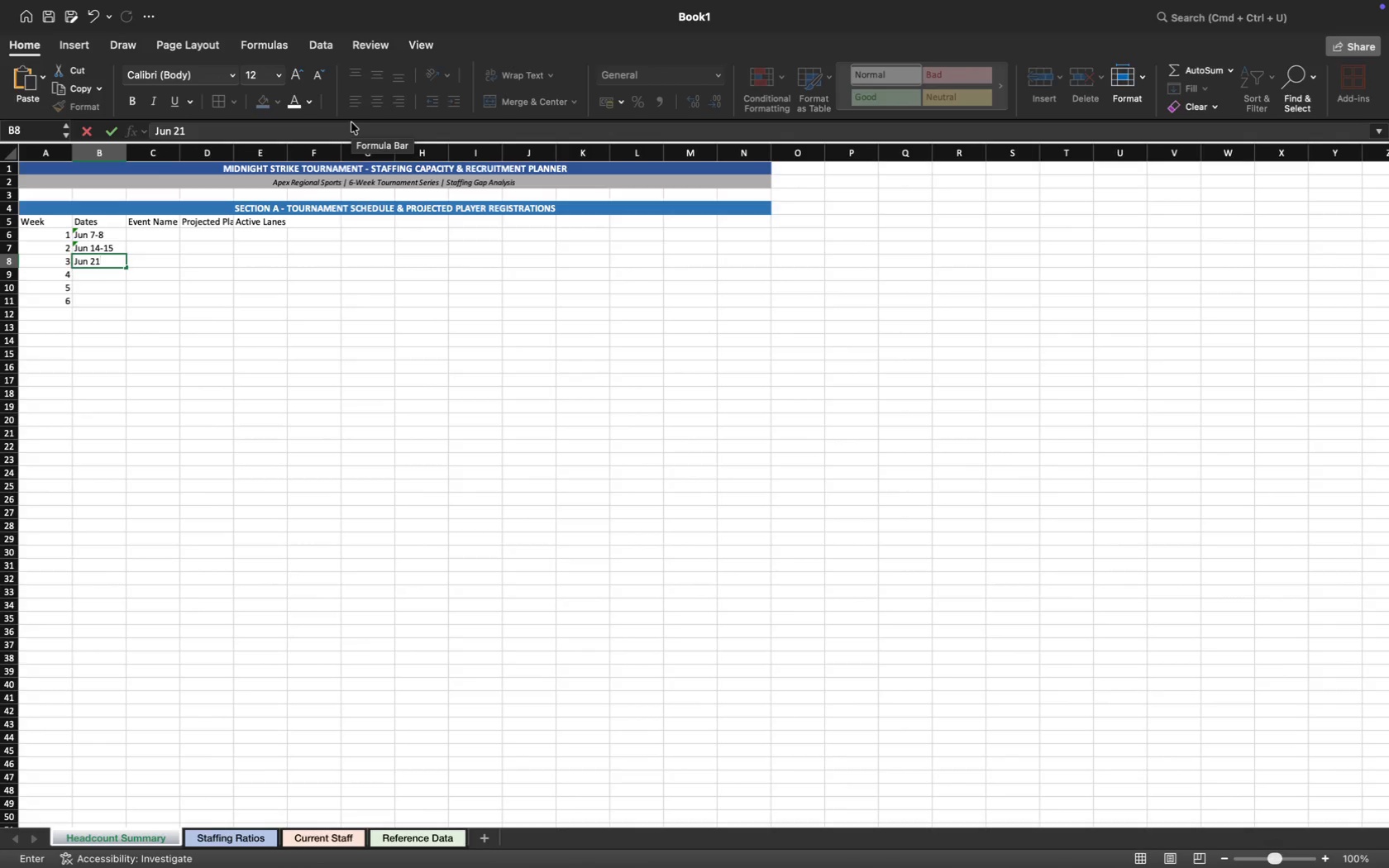 
key(Minus)
 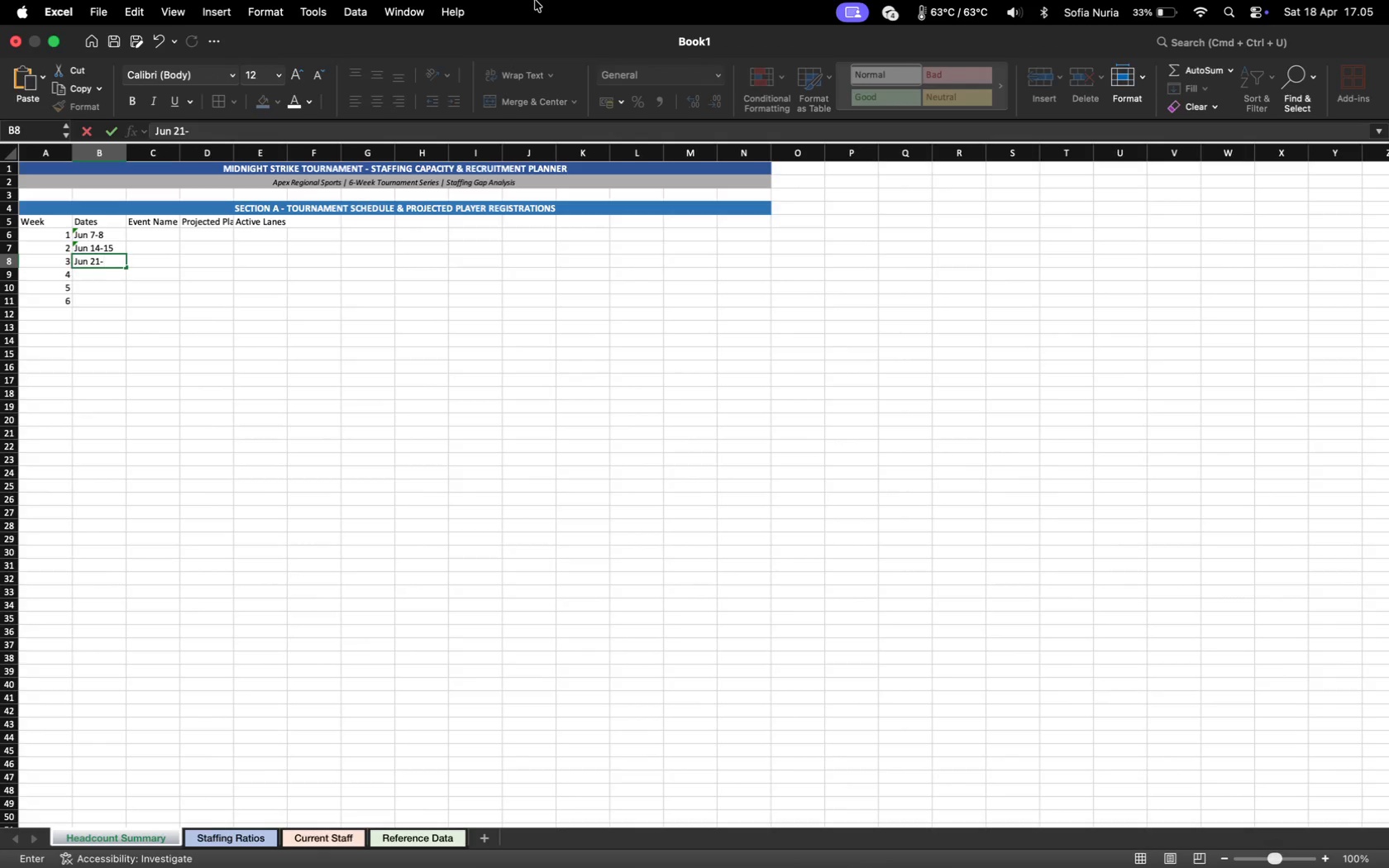 
wait(11.08)
 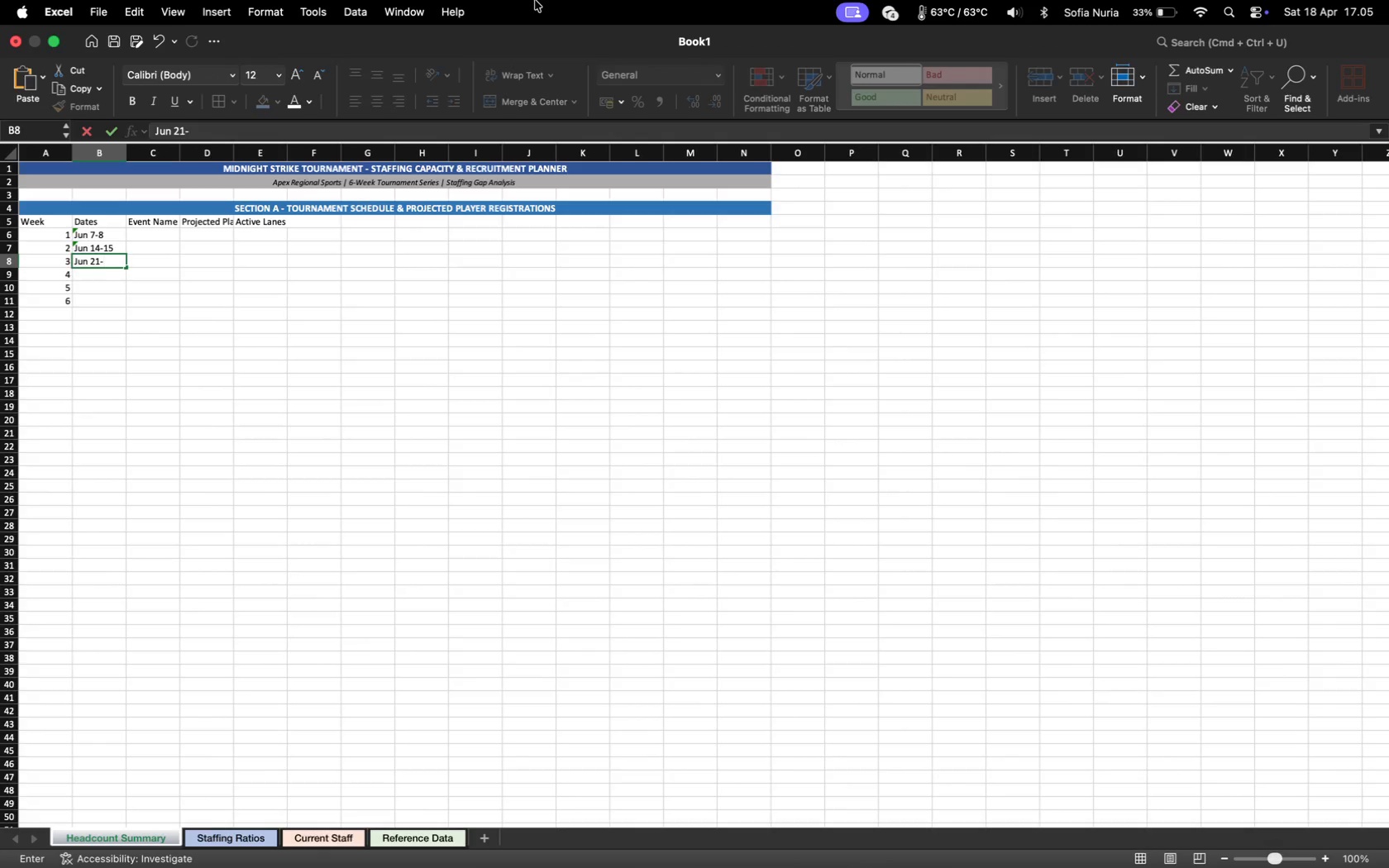 
type(22)
 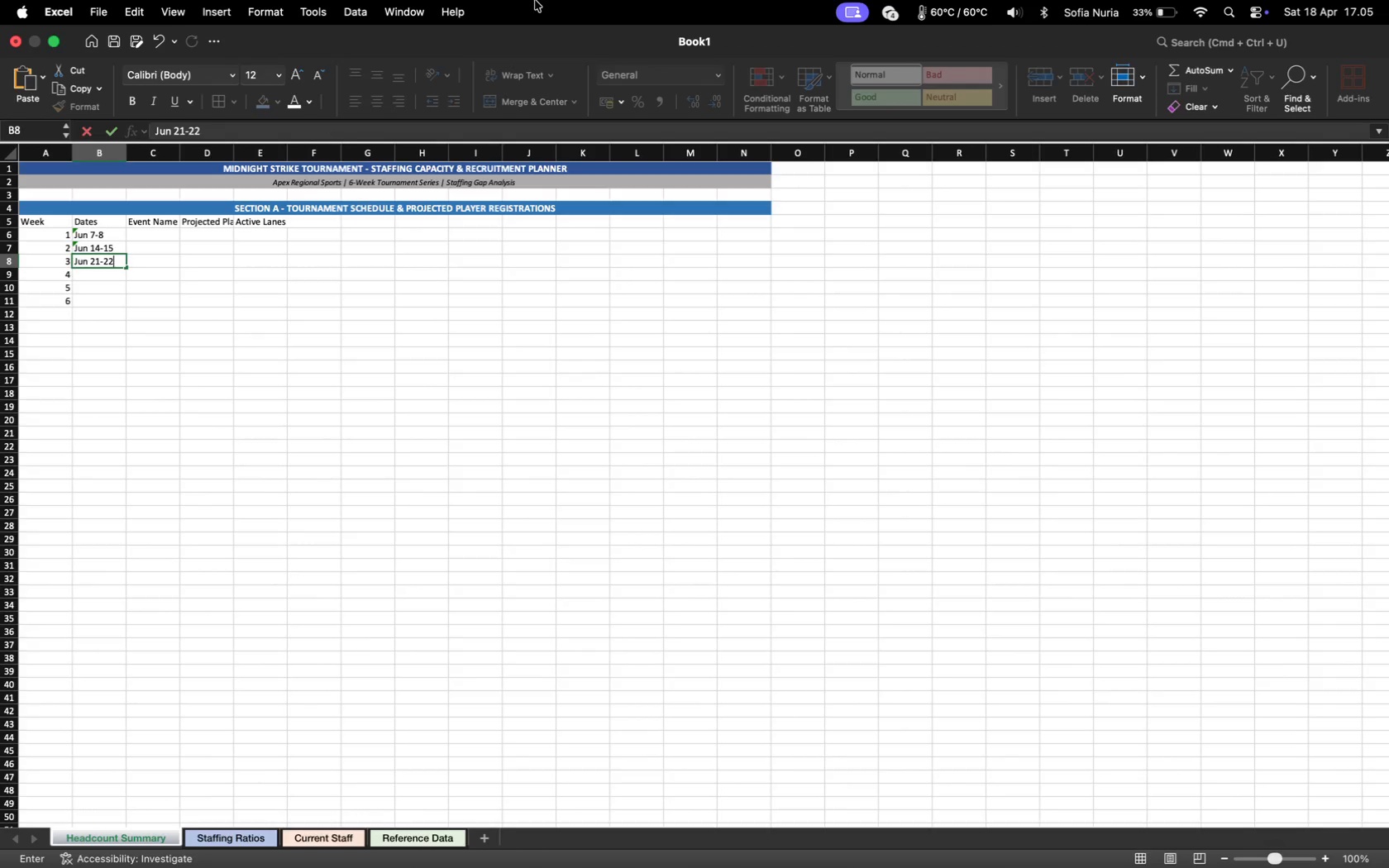 
key(ArrowLeft)
 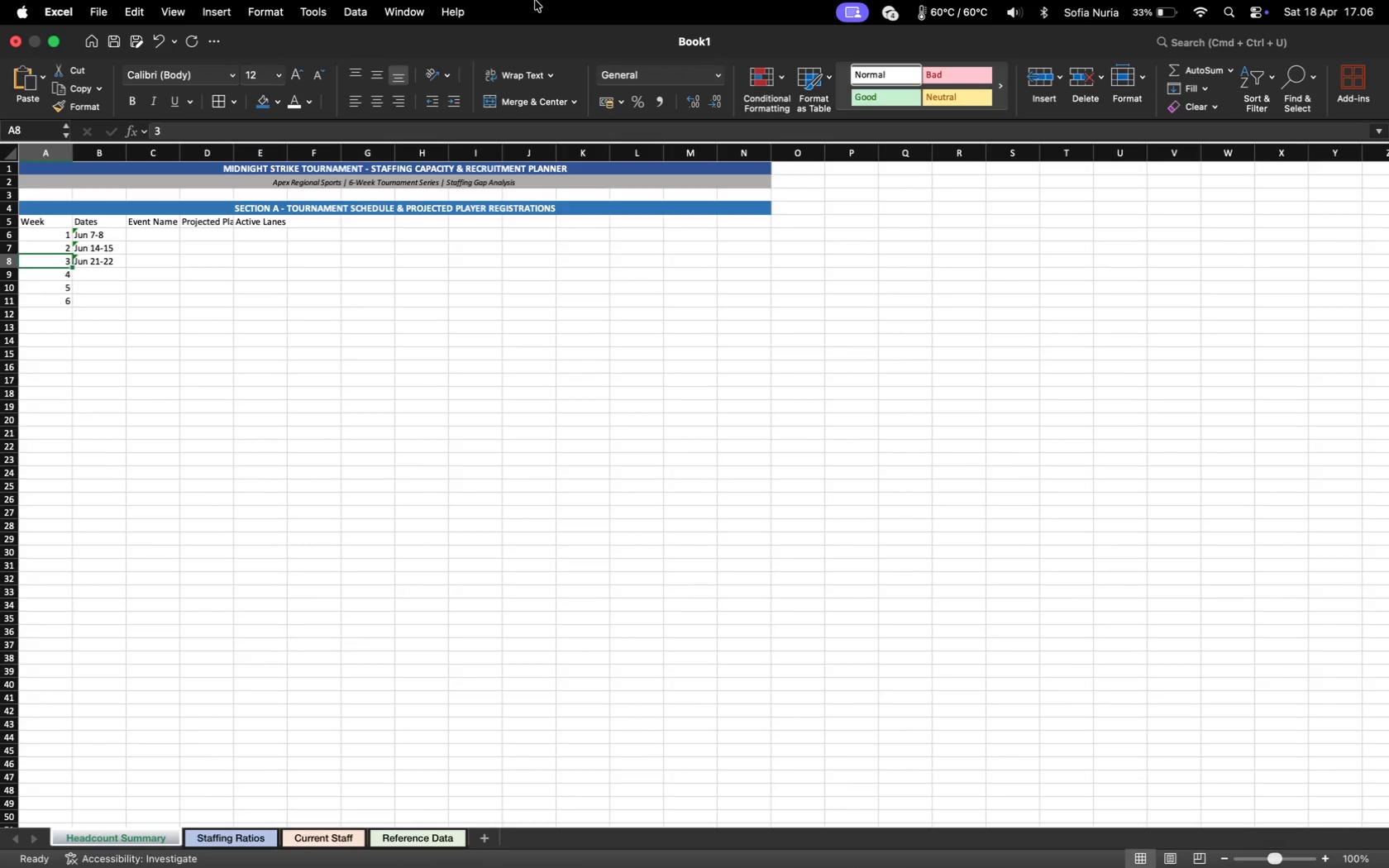 
key(ArrowDown)
 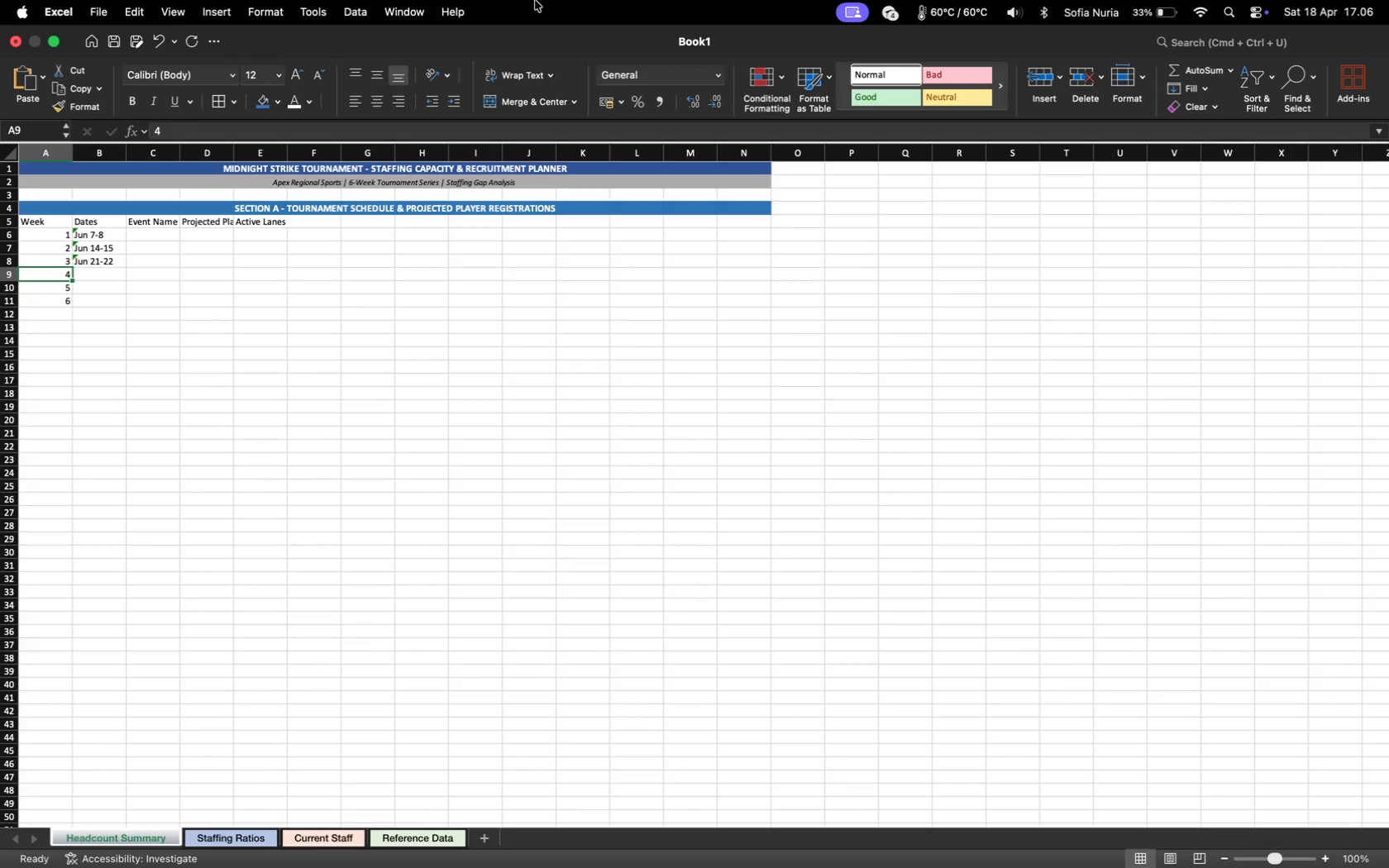 
key(ArrowRight)
 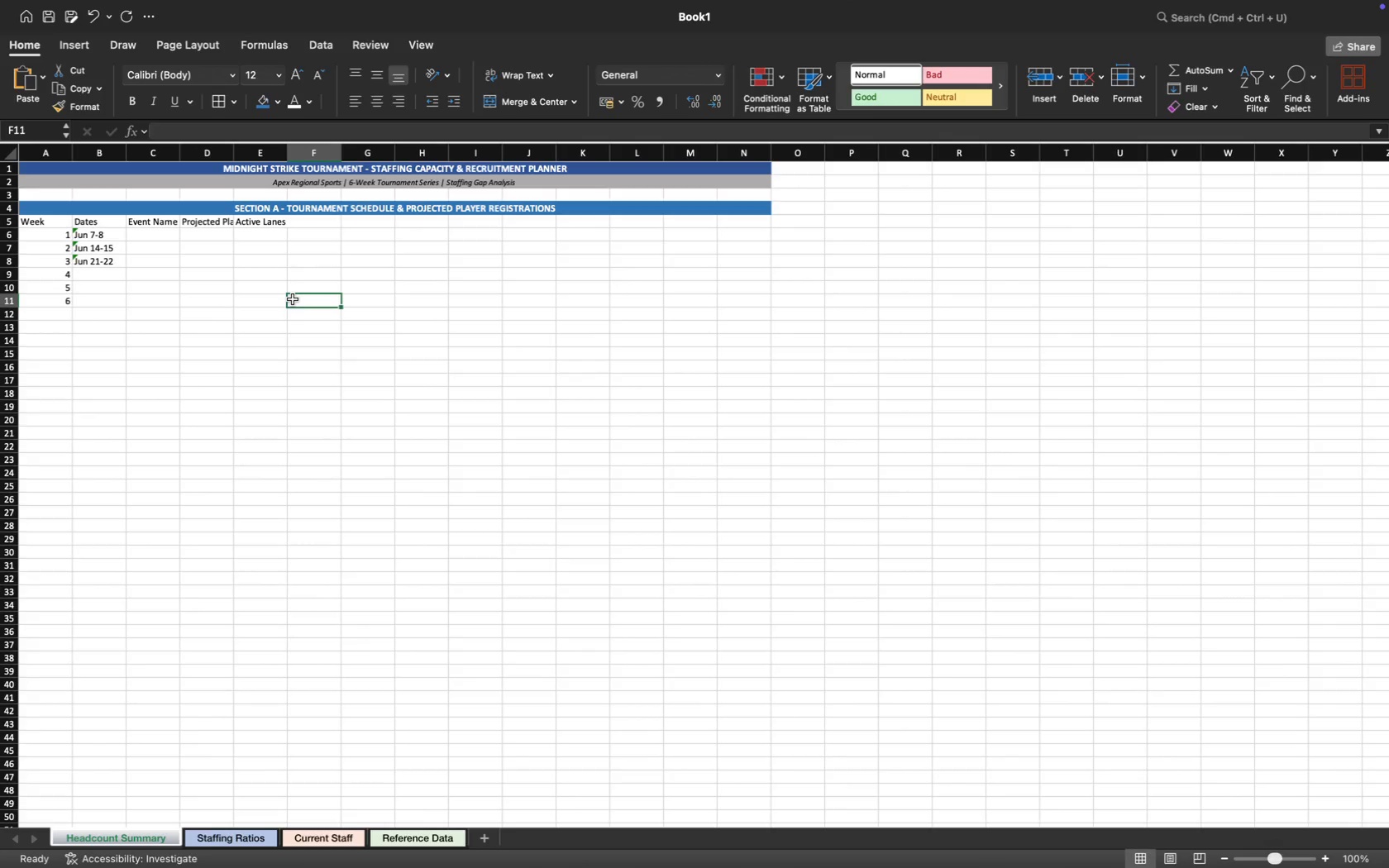 
left_click([102, 262])
 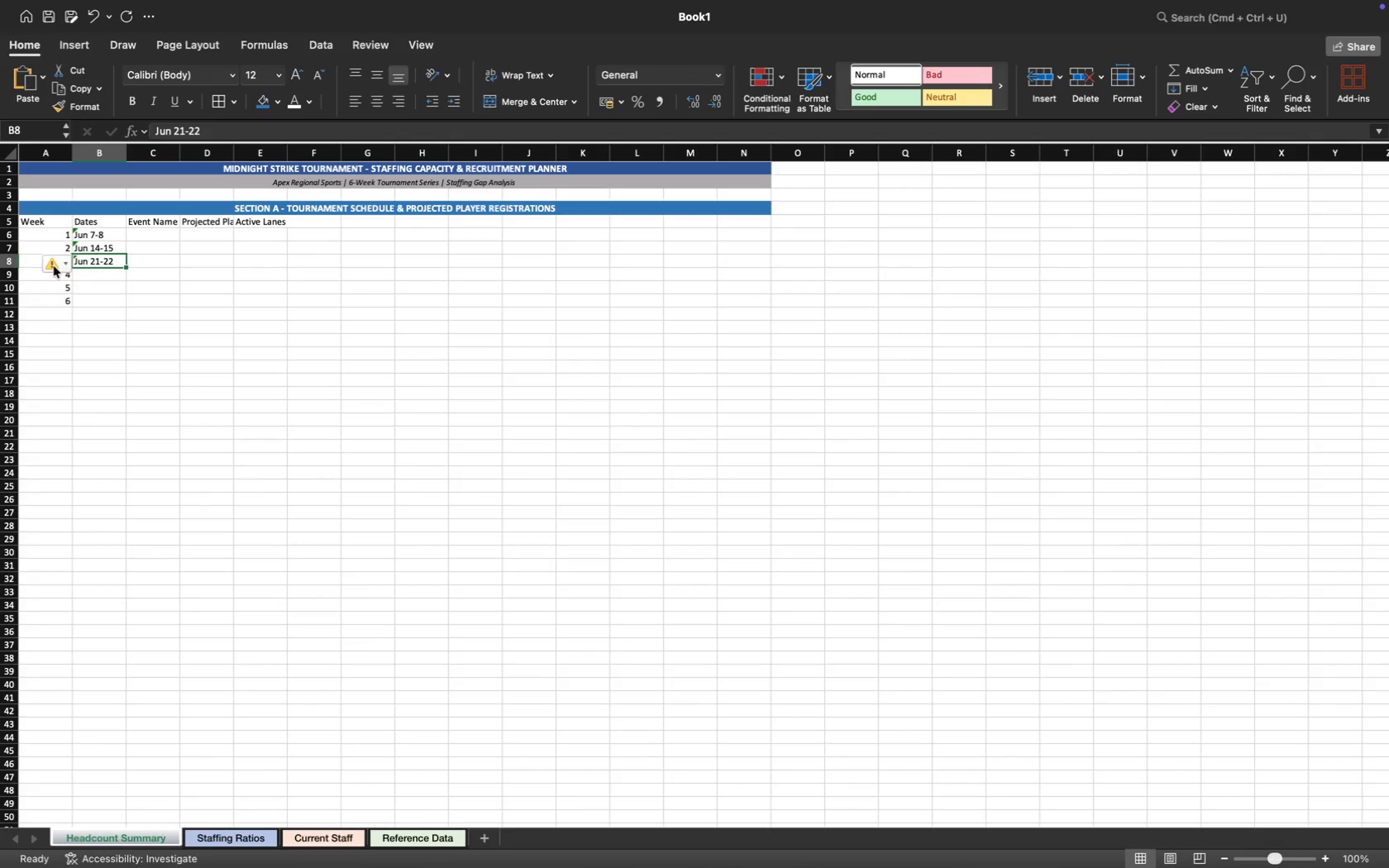 
left_click([53, 264])
 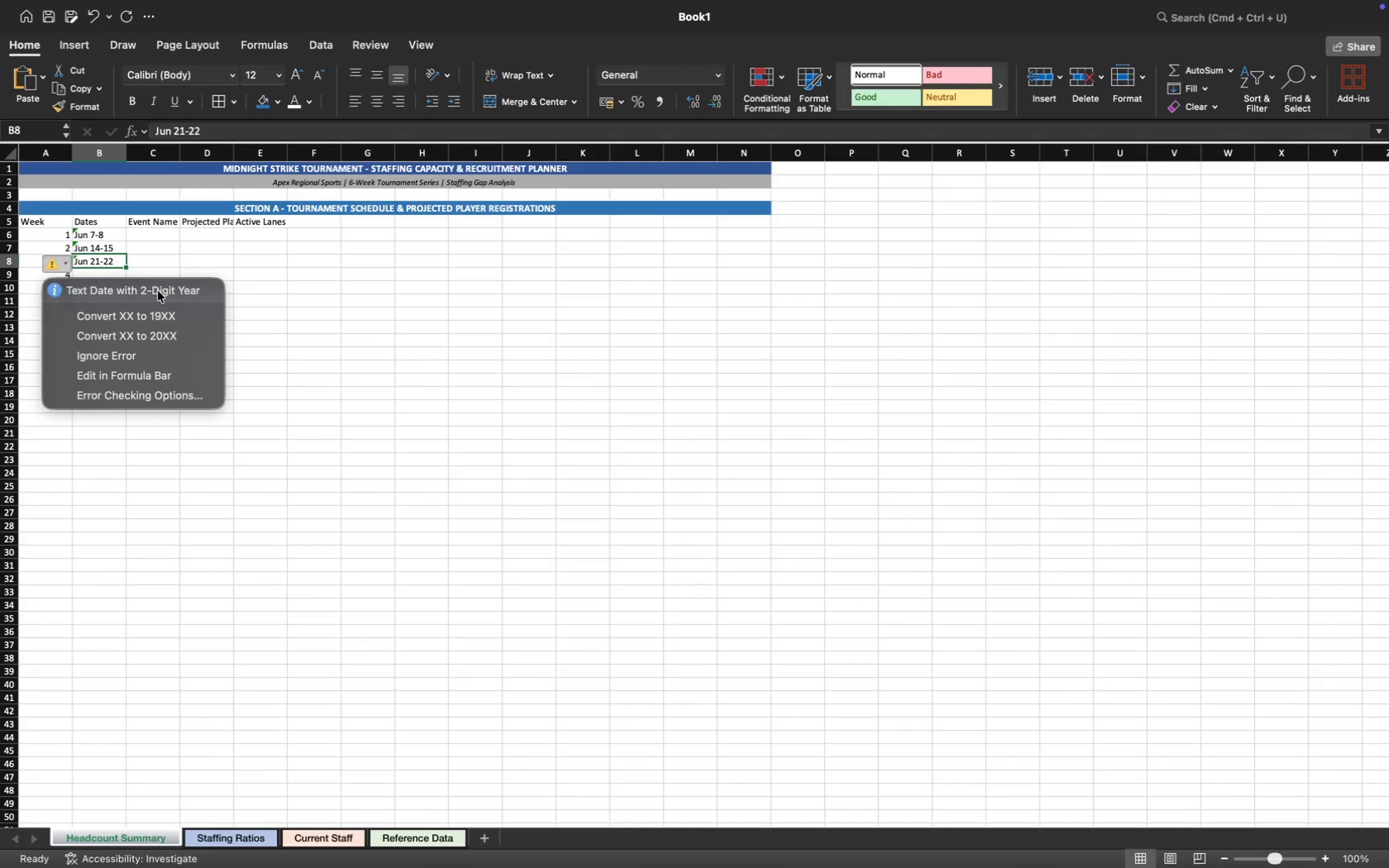 
wait(10.93)
 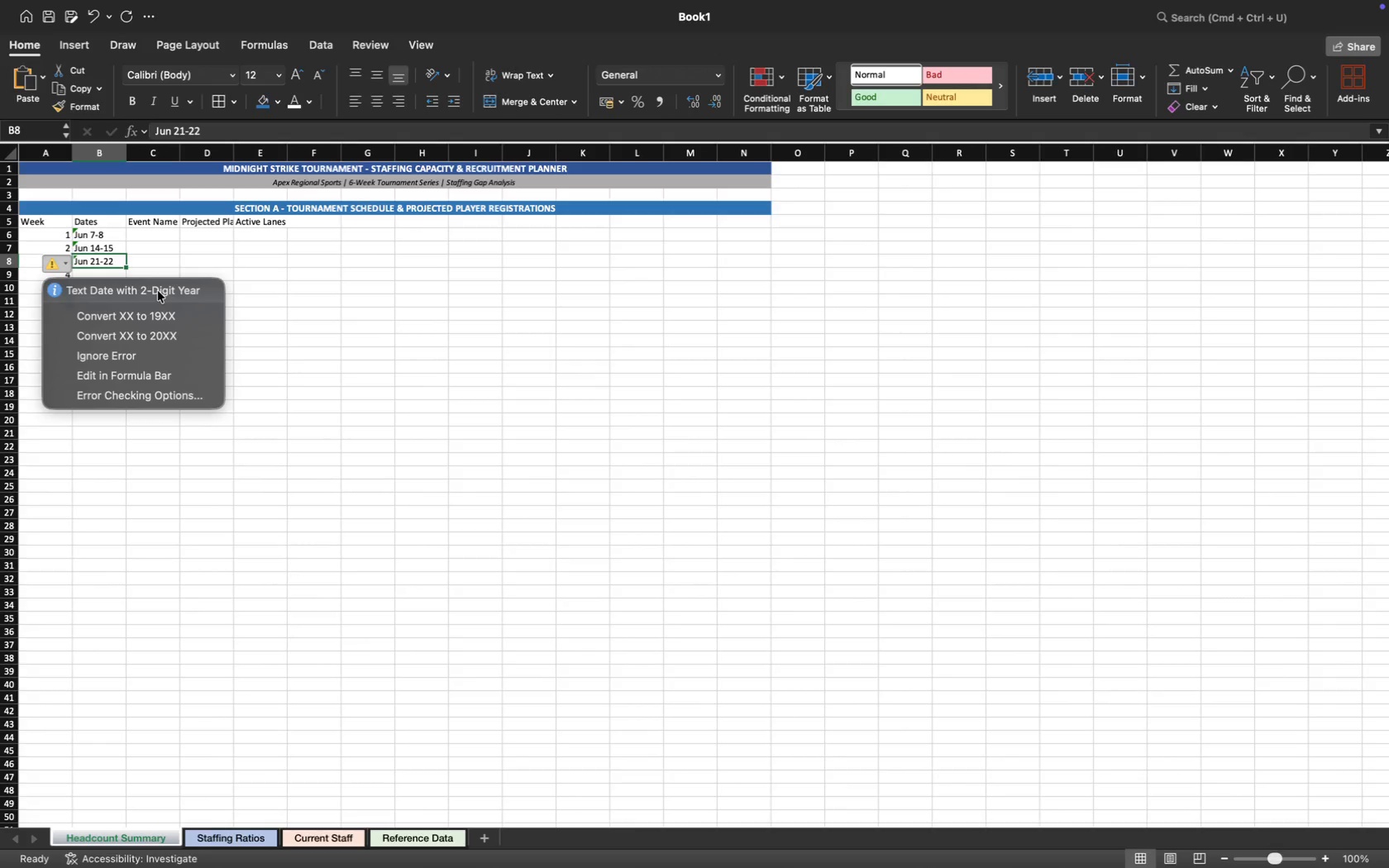 
left_click([101, 233])
 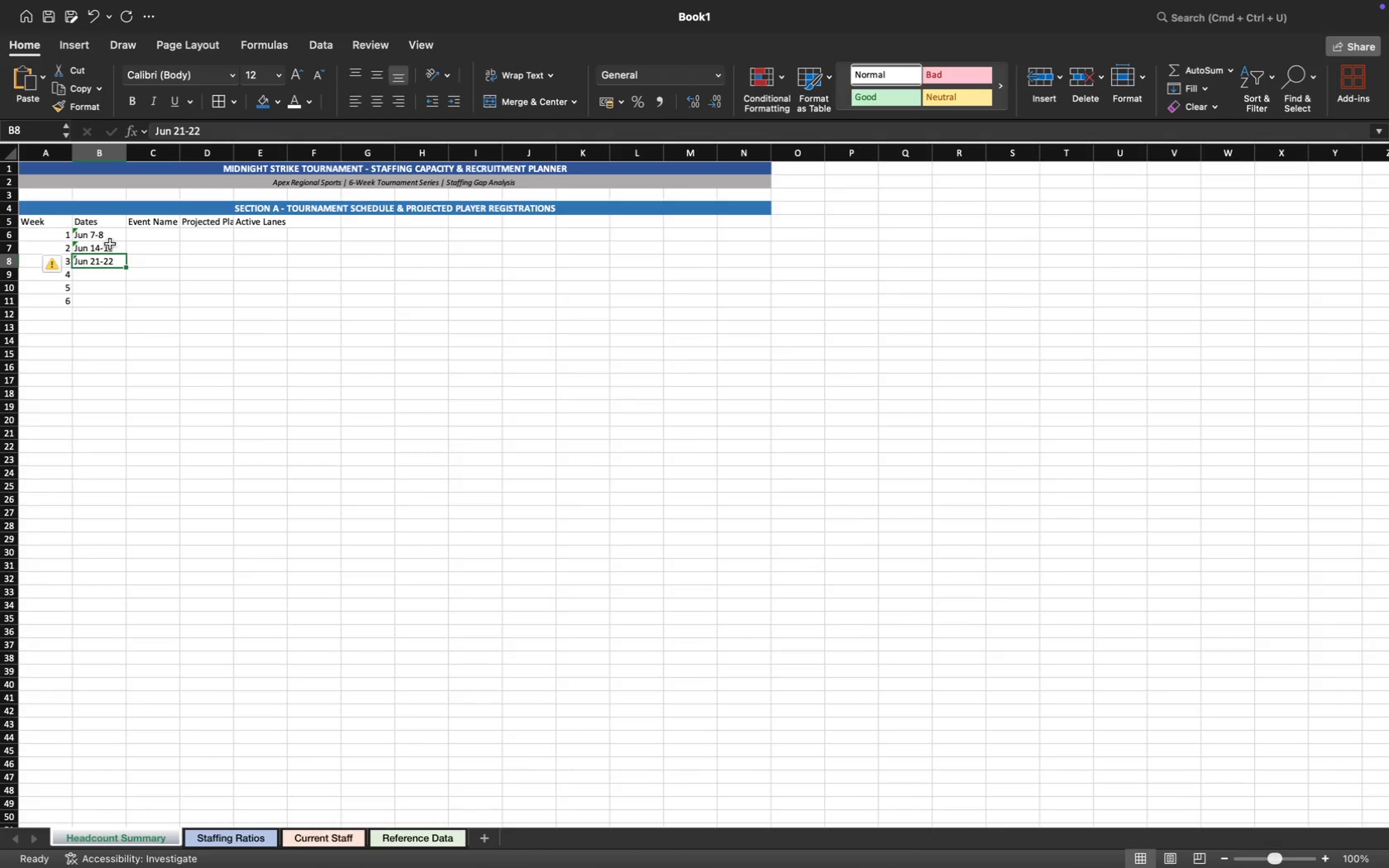 
left_click([102, 234])
 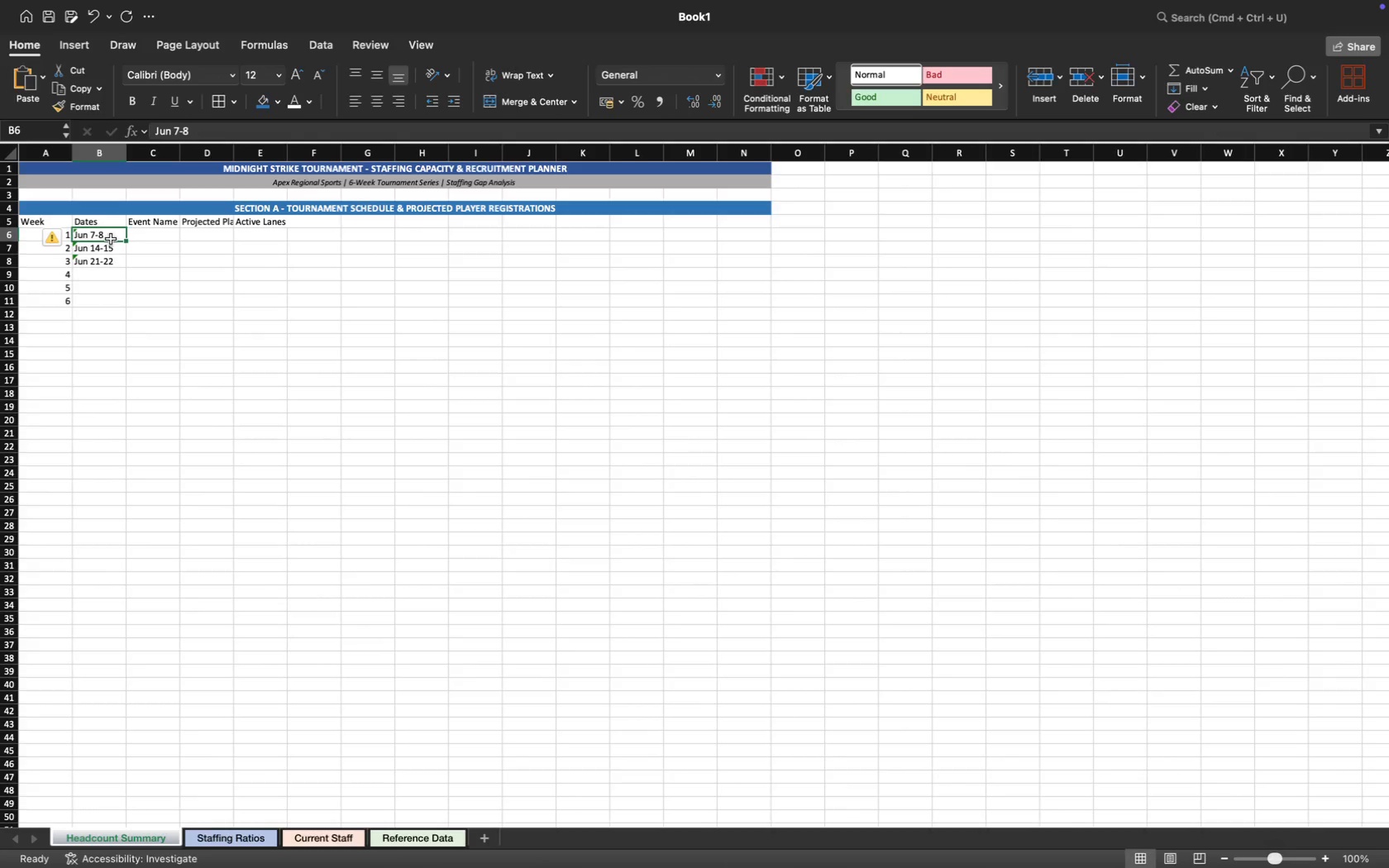 
wait(8.57)
 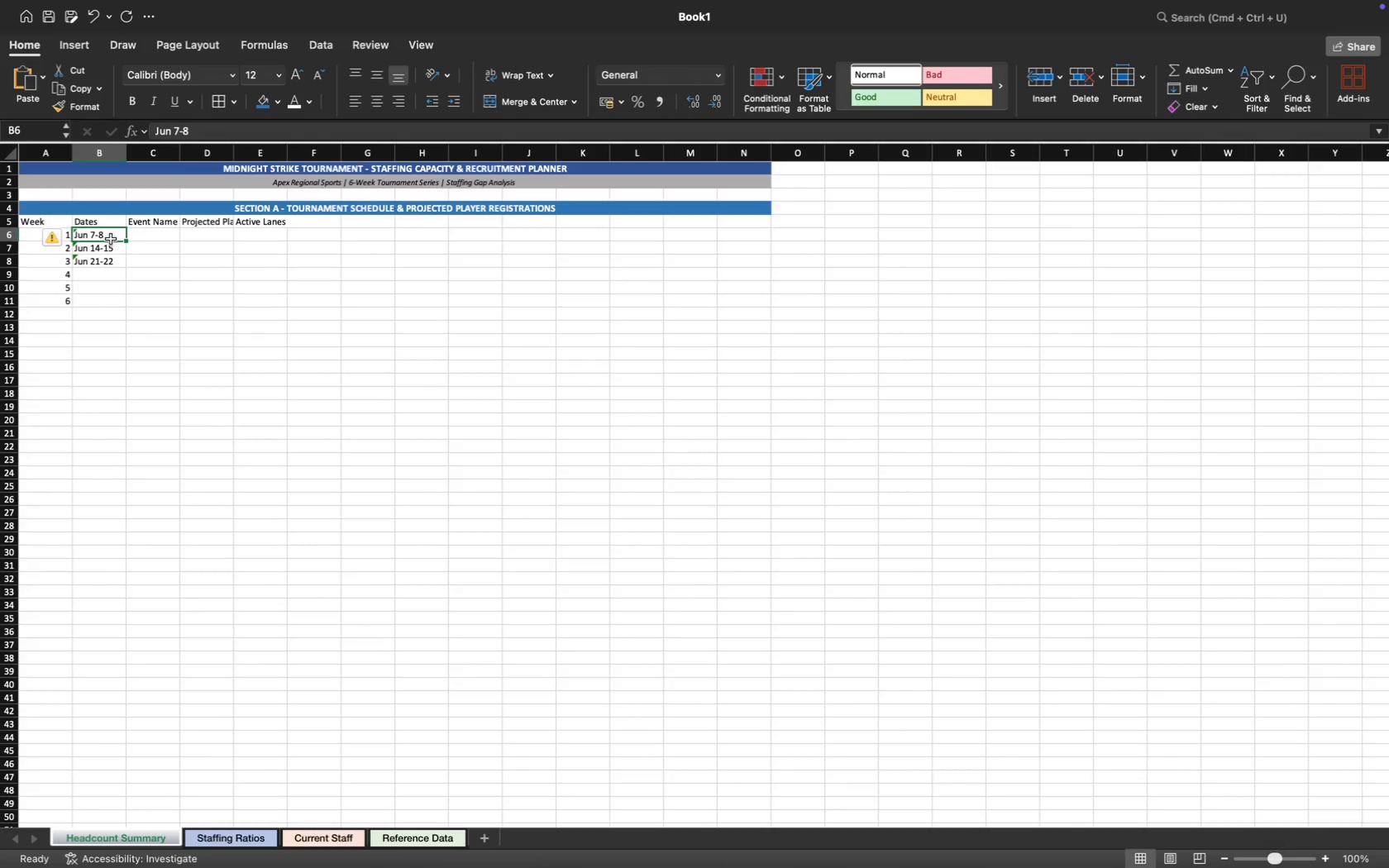 
left_click([51, 240])
 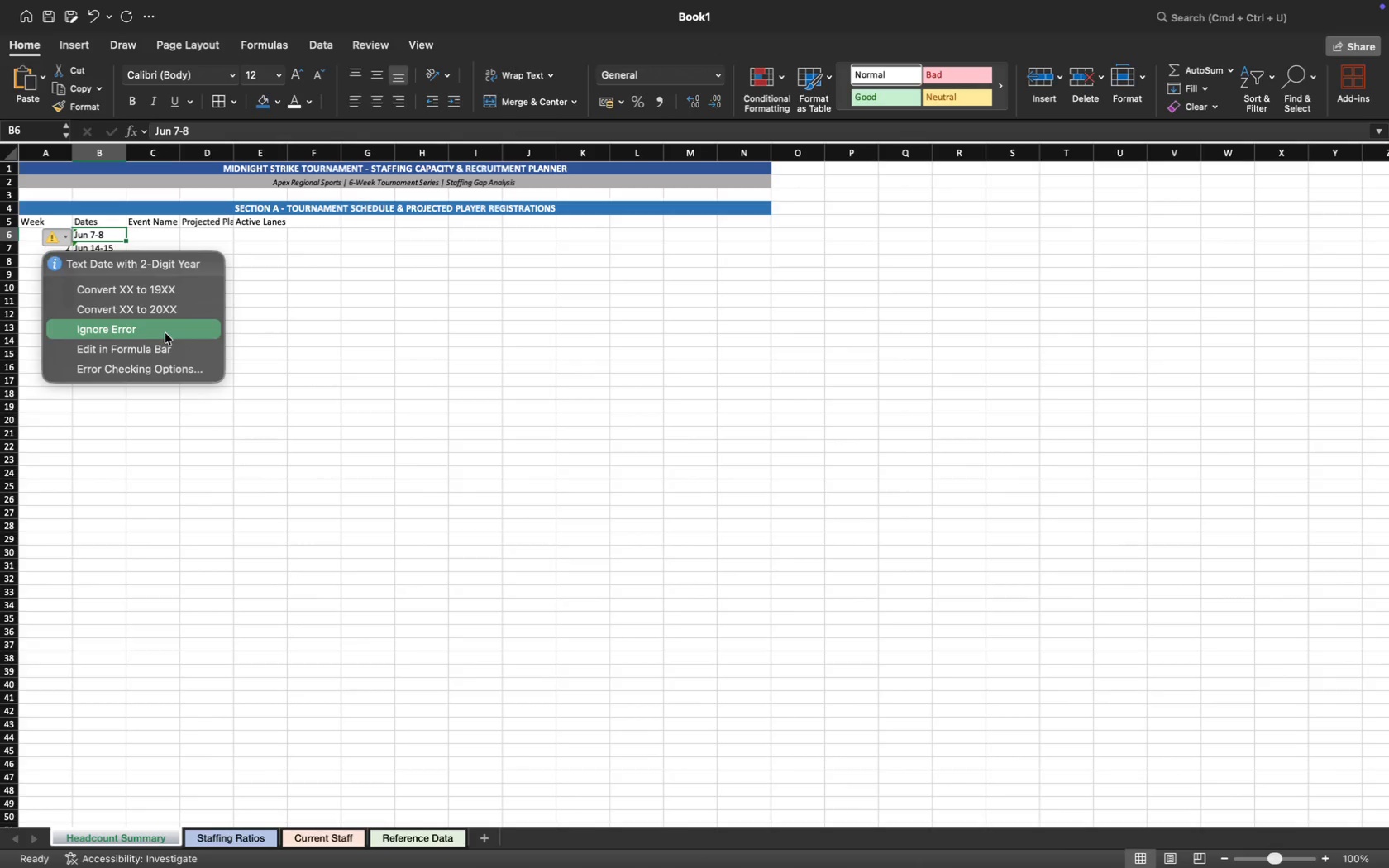 
left_click([173, 330])
 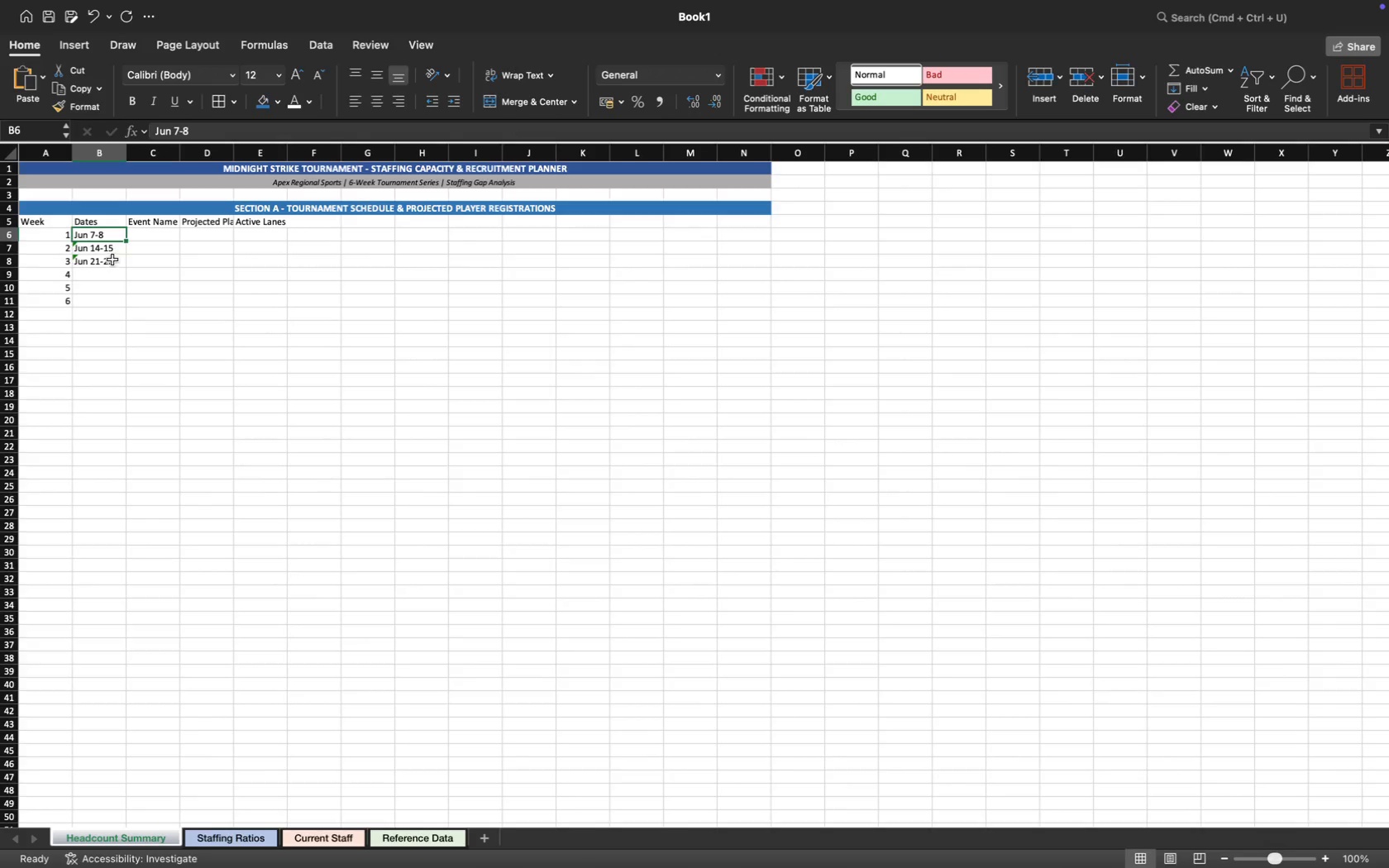 
left_click([105, 253])
 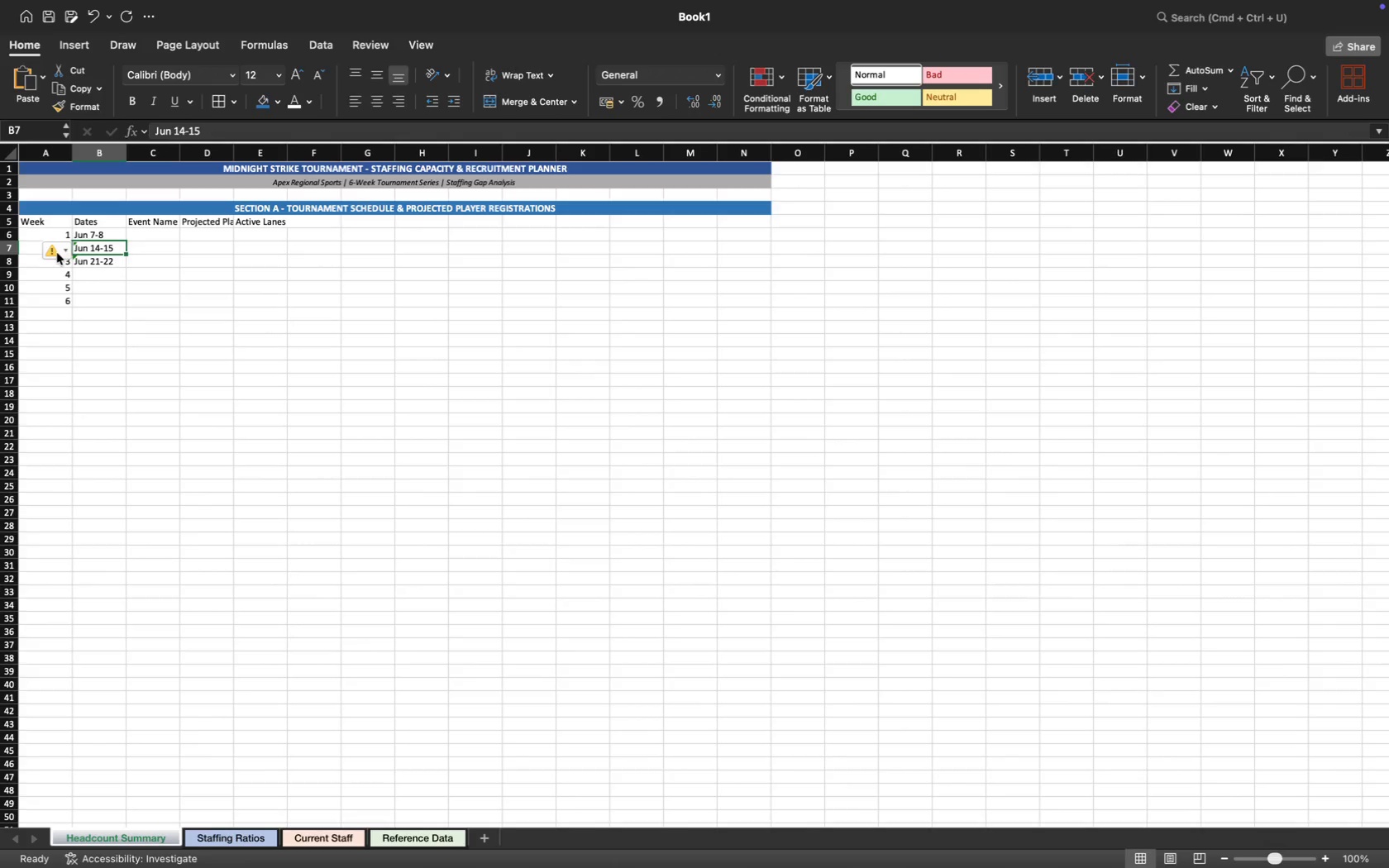 
left_click([57, 252])
 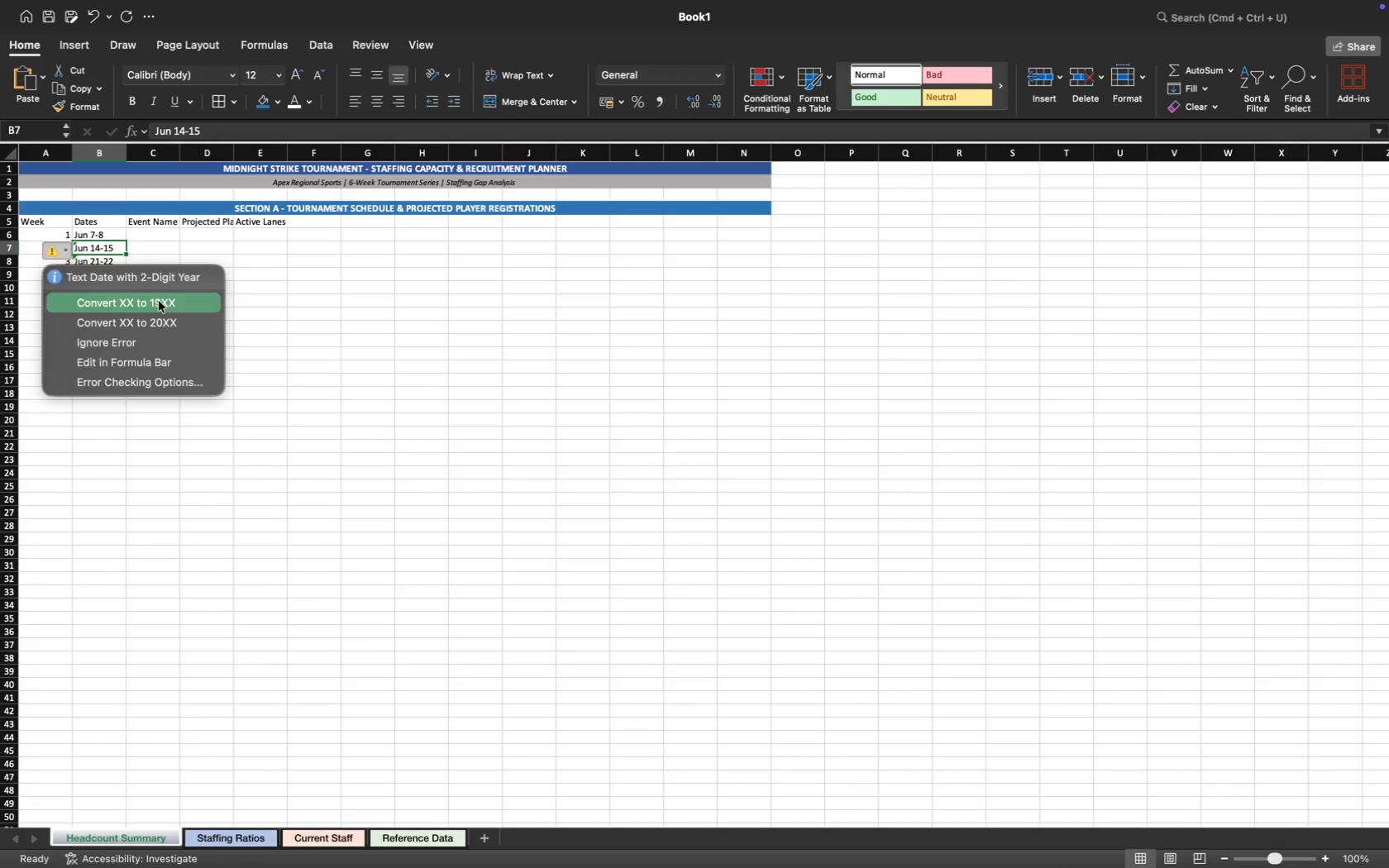 
left_click([146, 339])
 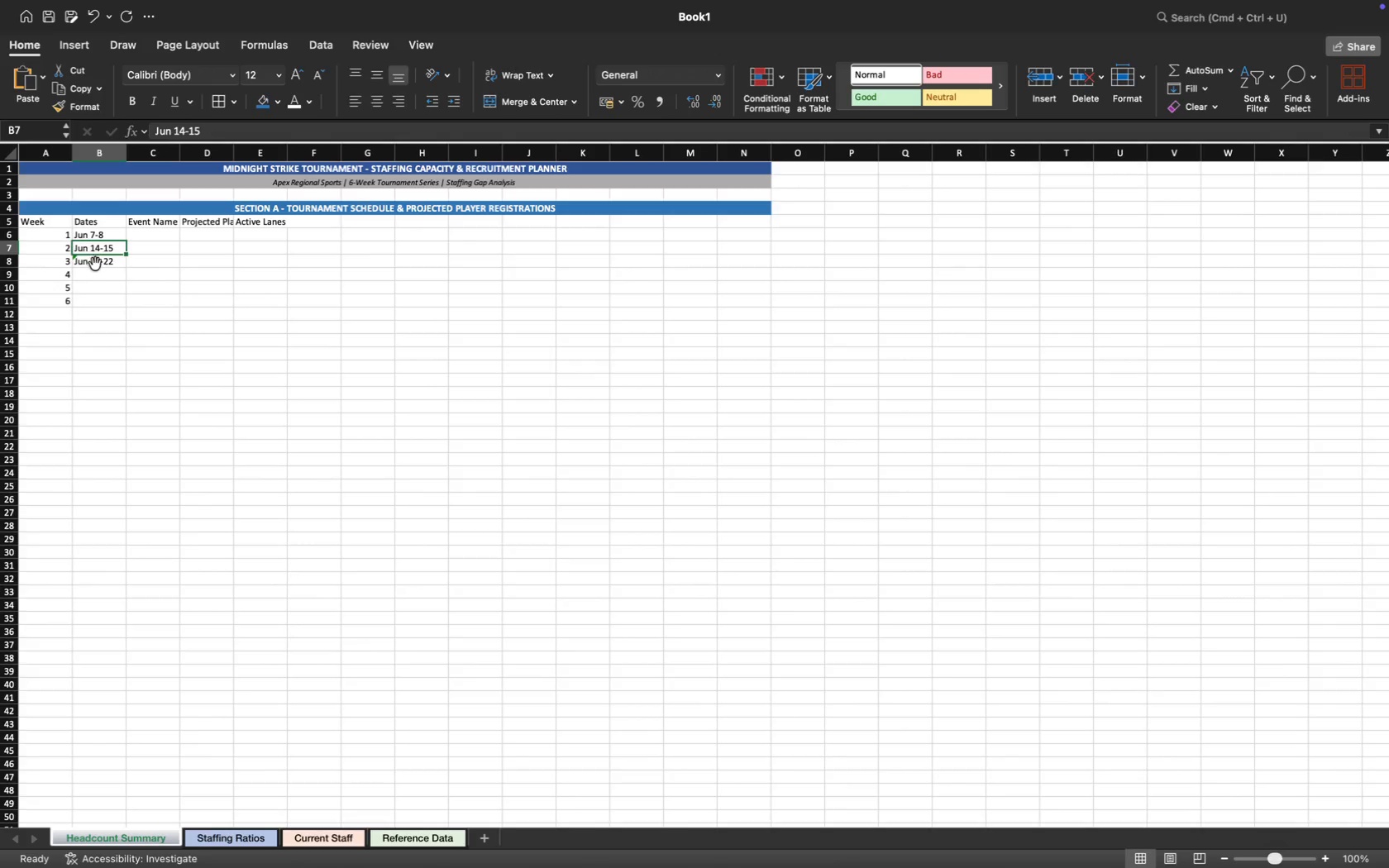 
left_click([98, 269])
 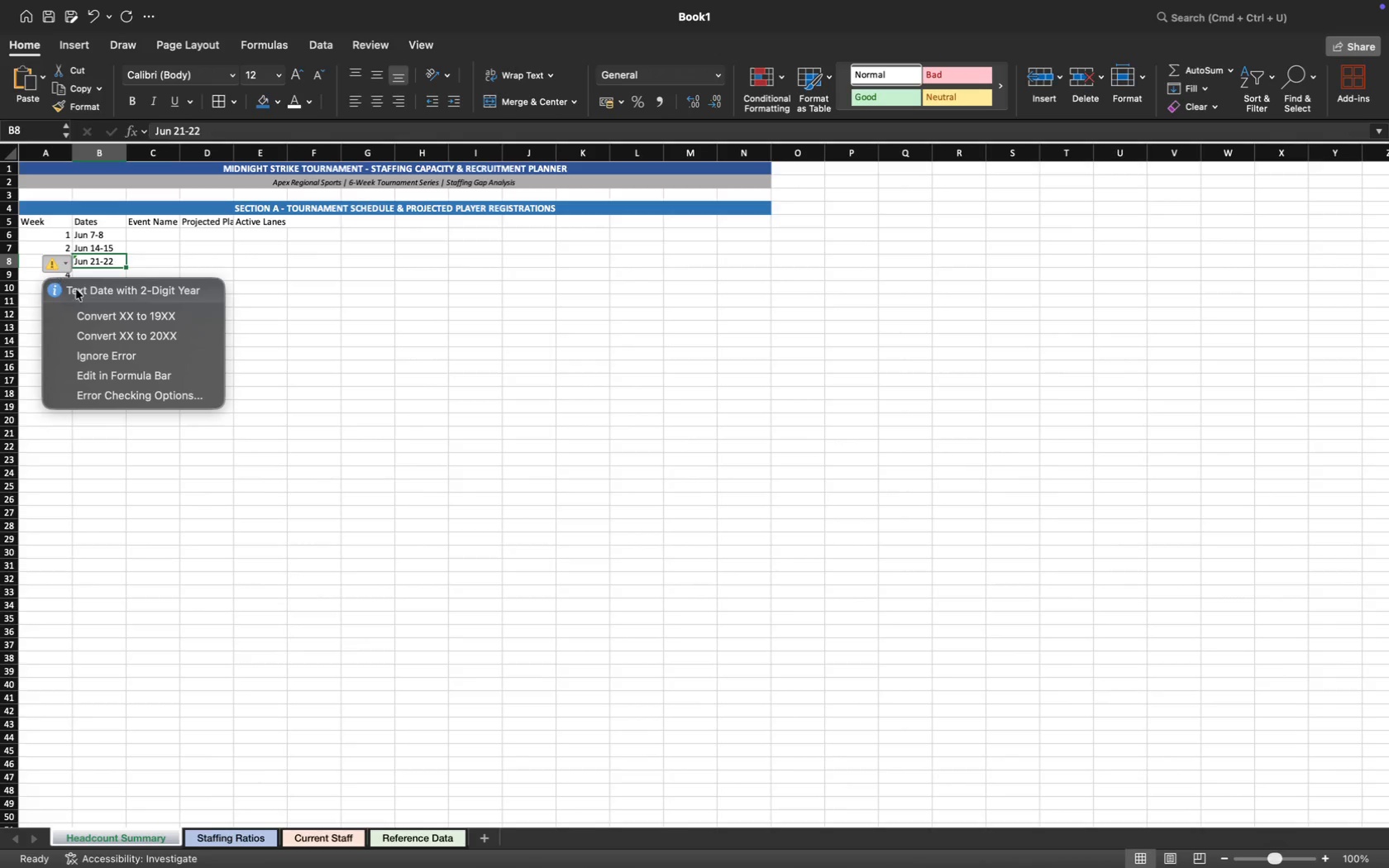 
left_click([126, 359])
 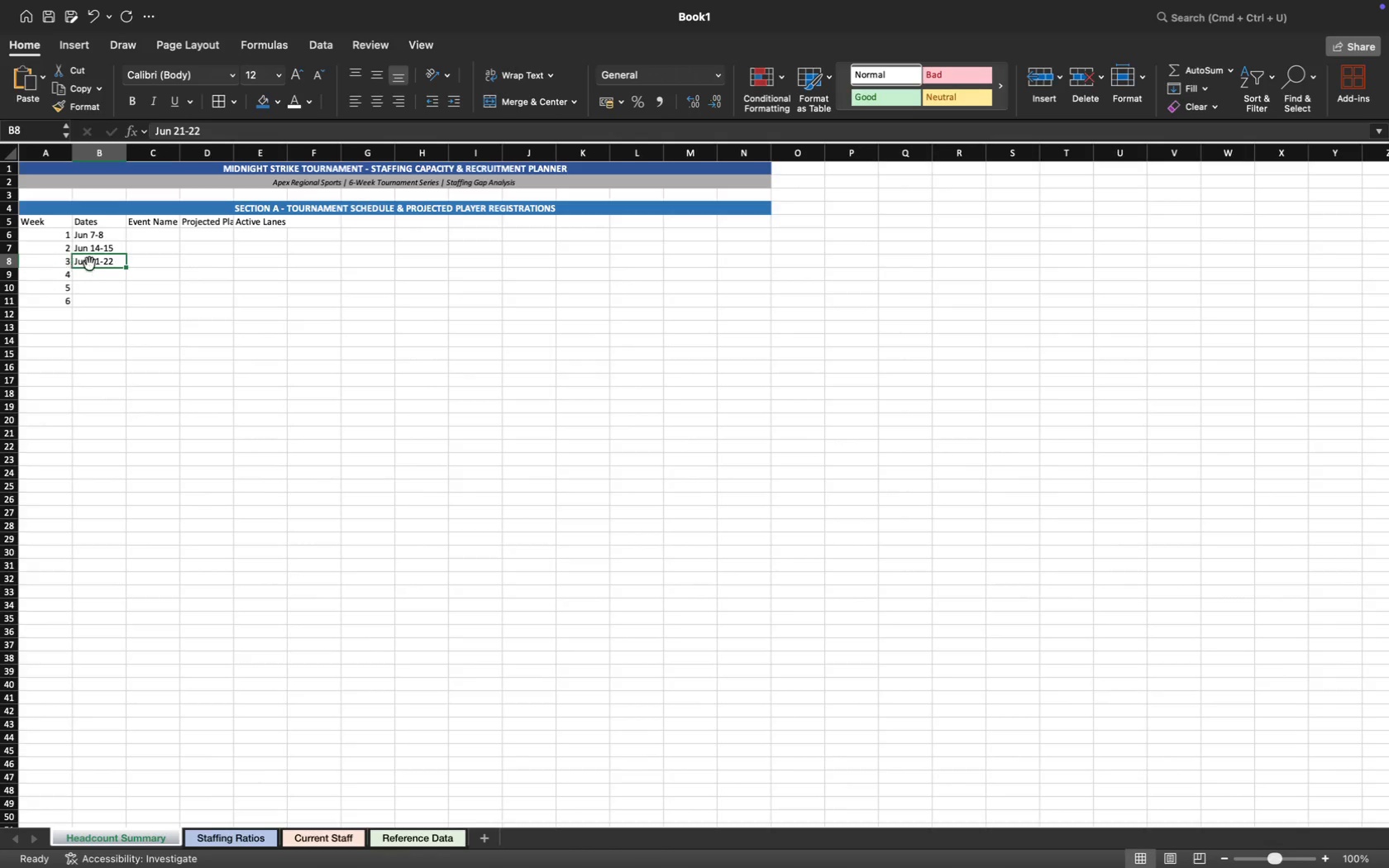 
left_click([89, 264])
 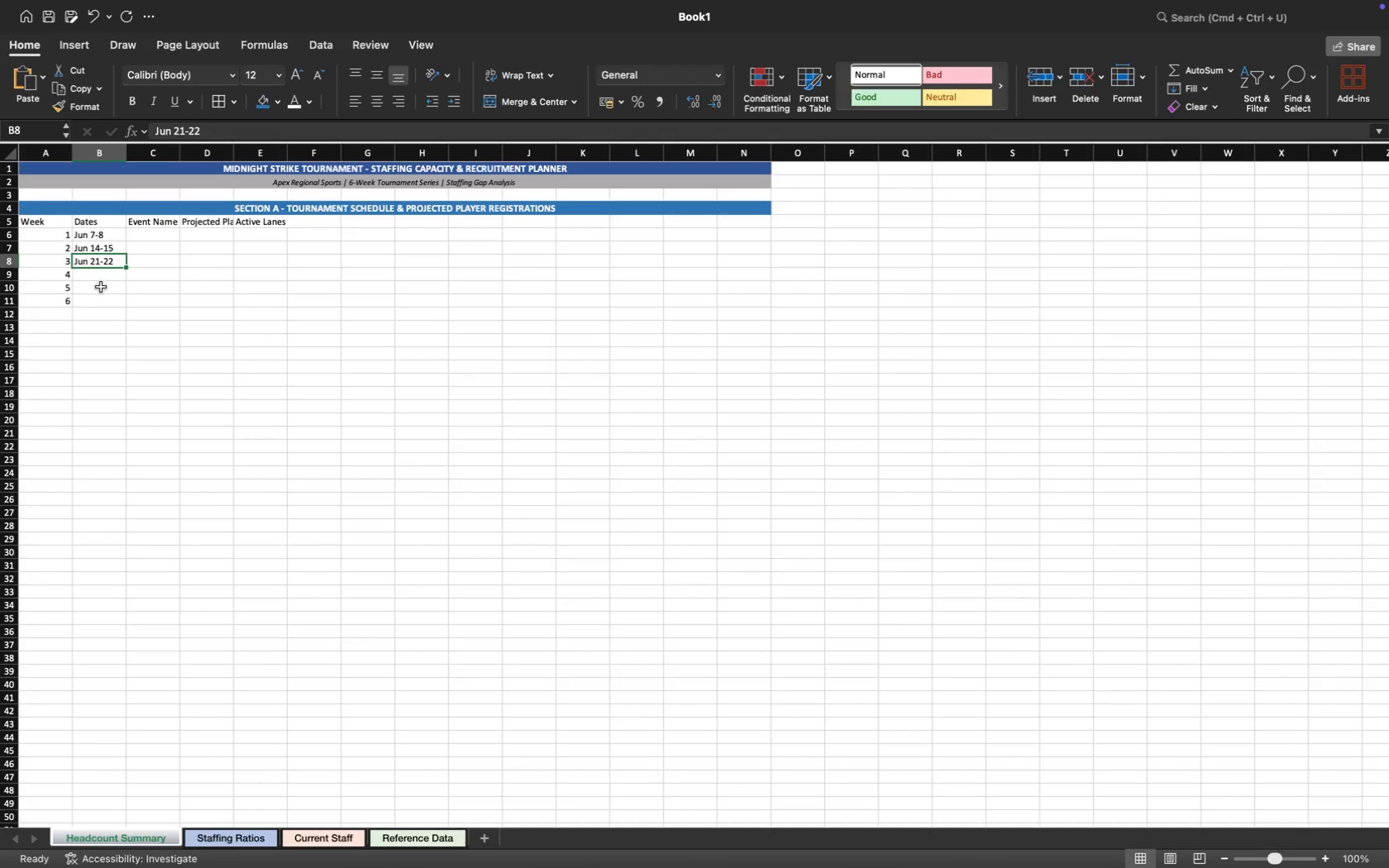 
left_click([102, 282])
 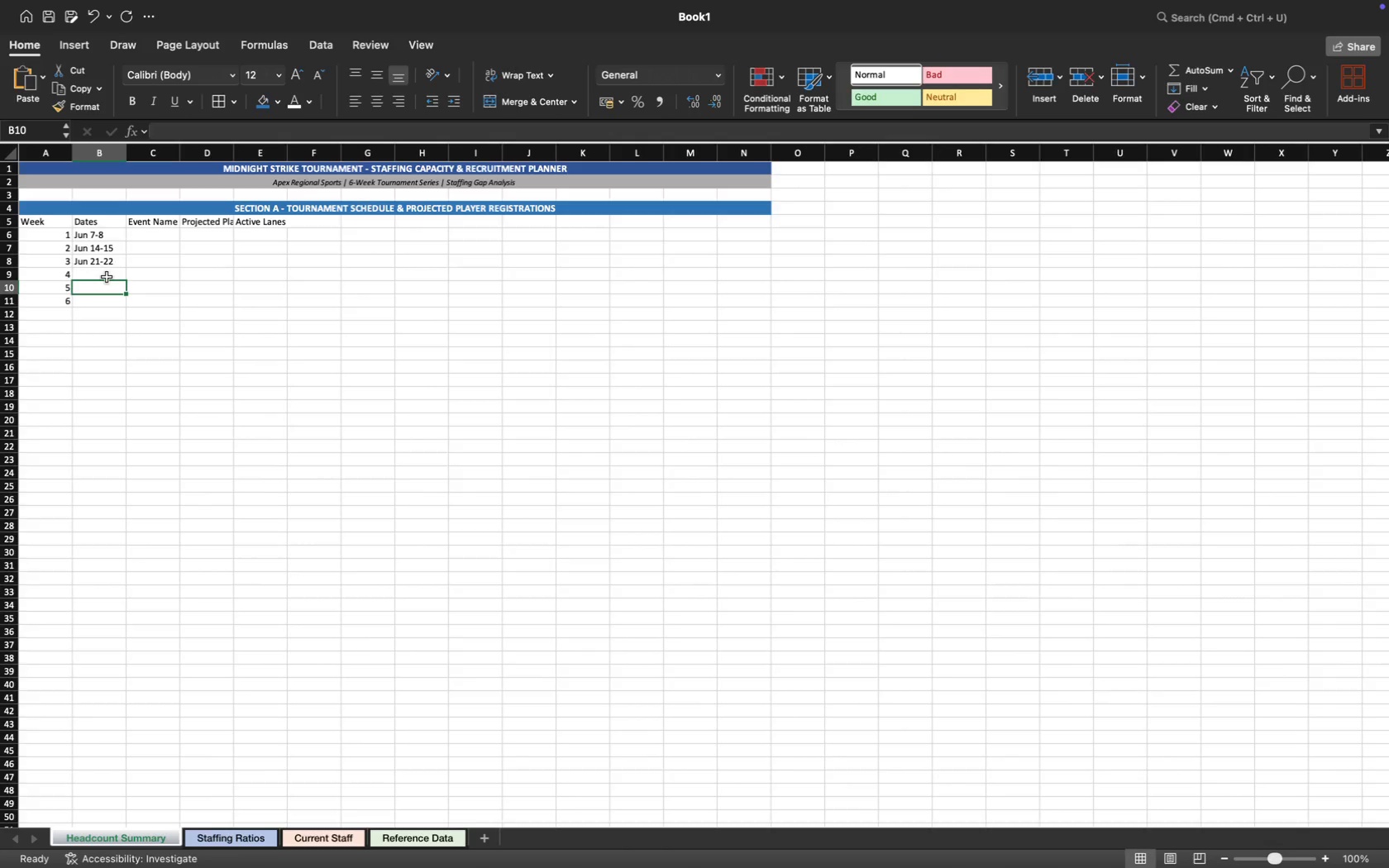 
left_click([107, 276])
 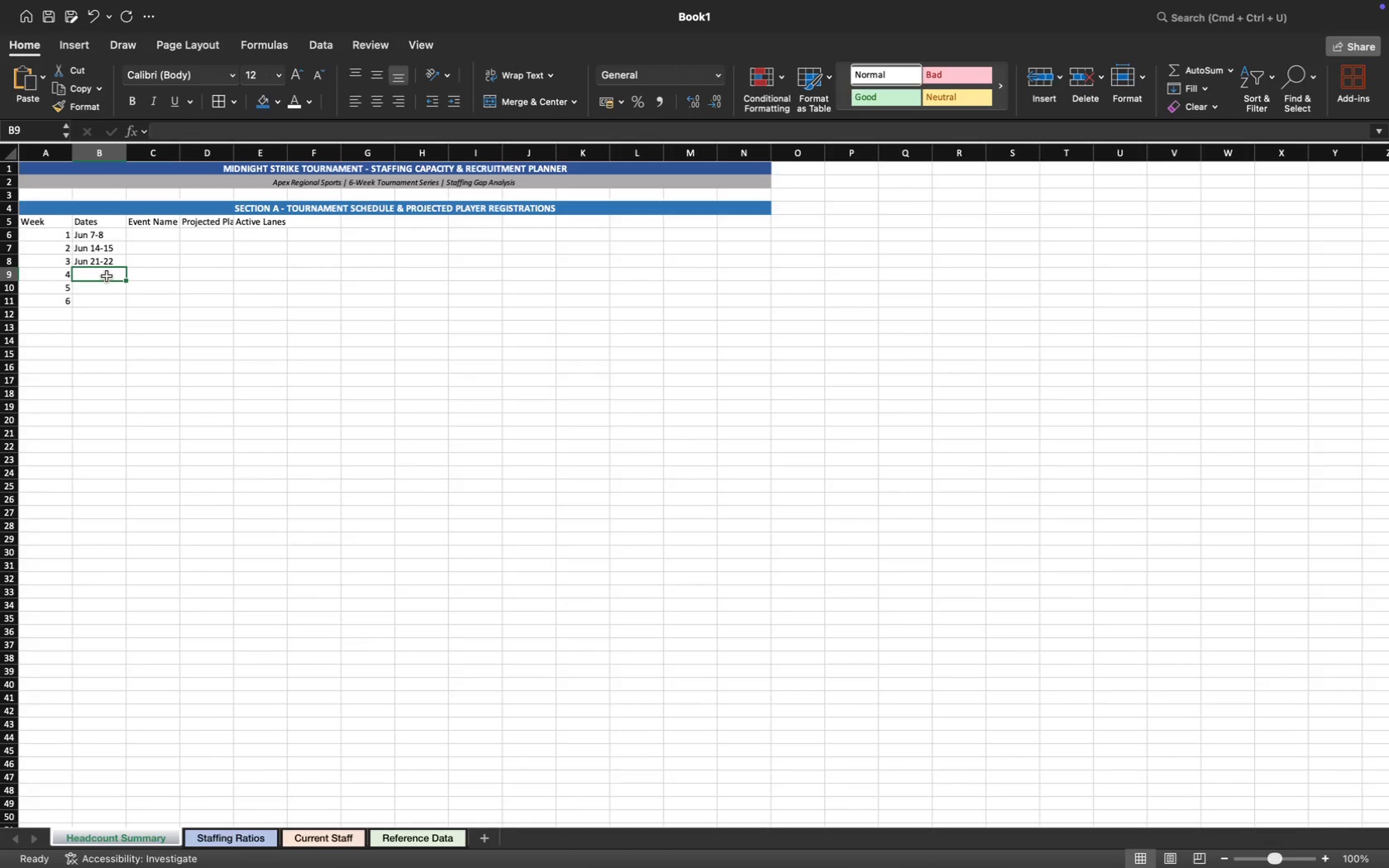 
type(Jun 28-28)
key(Backspace)
type(9)
 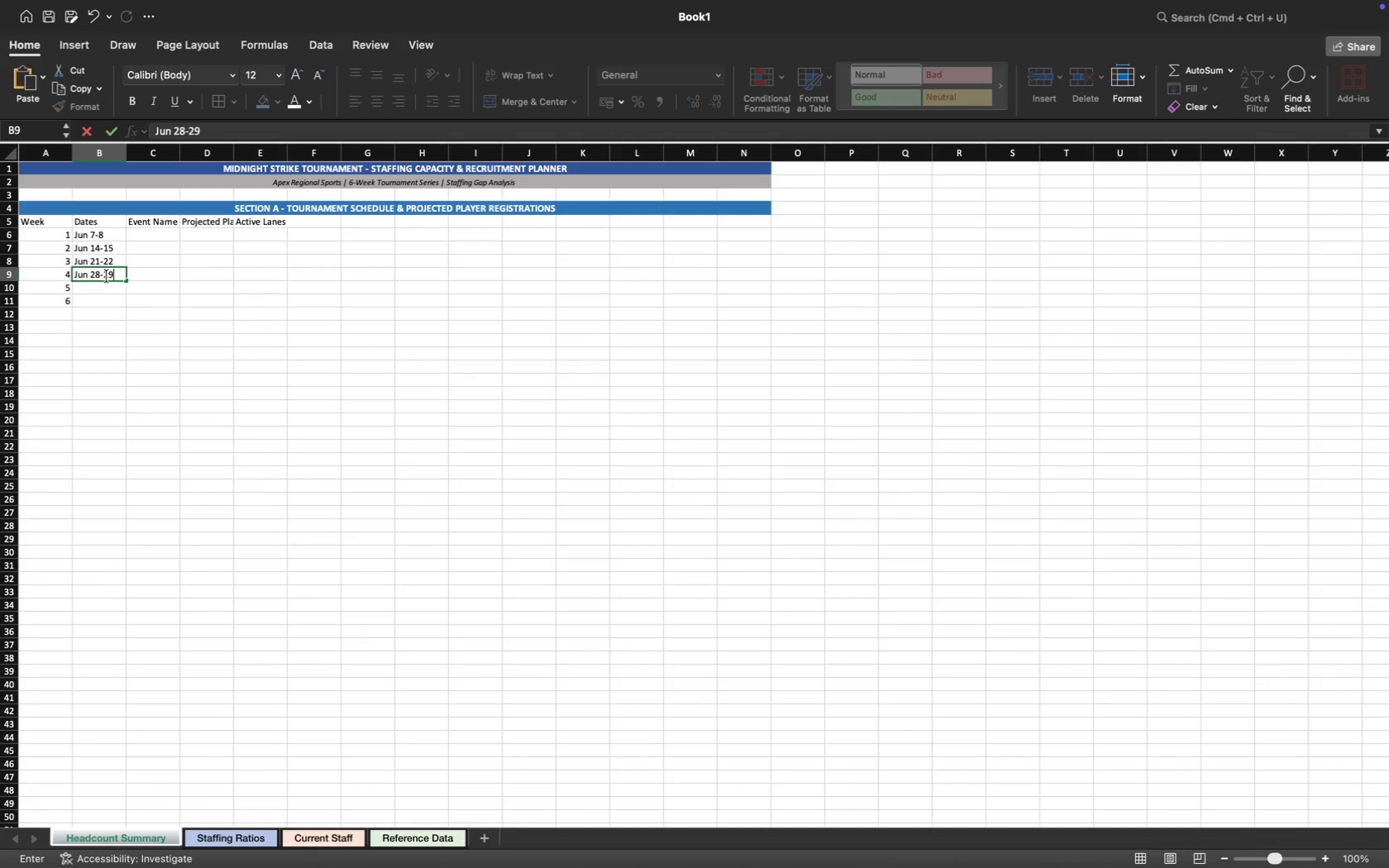 
key(ArrowDown)
 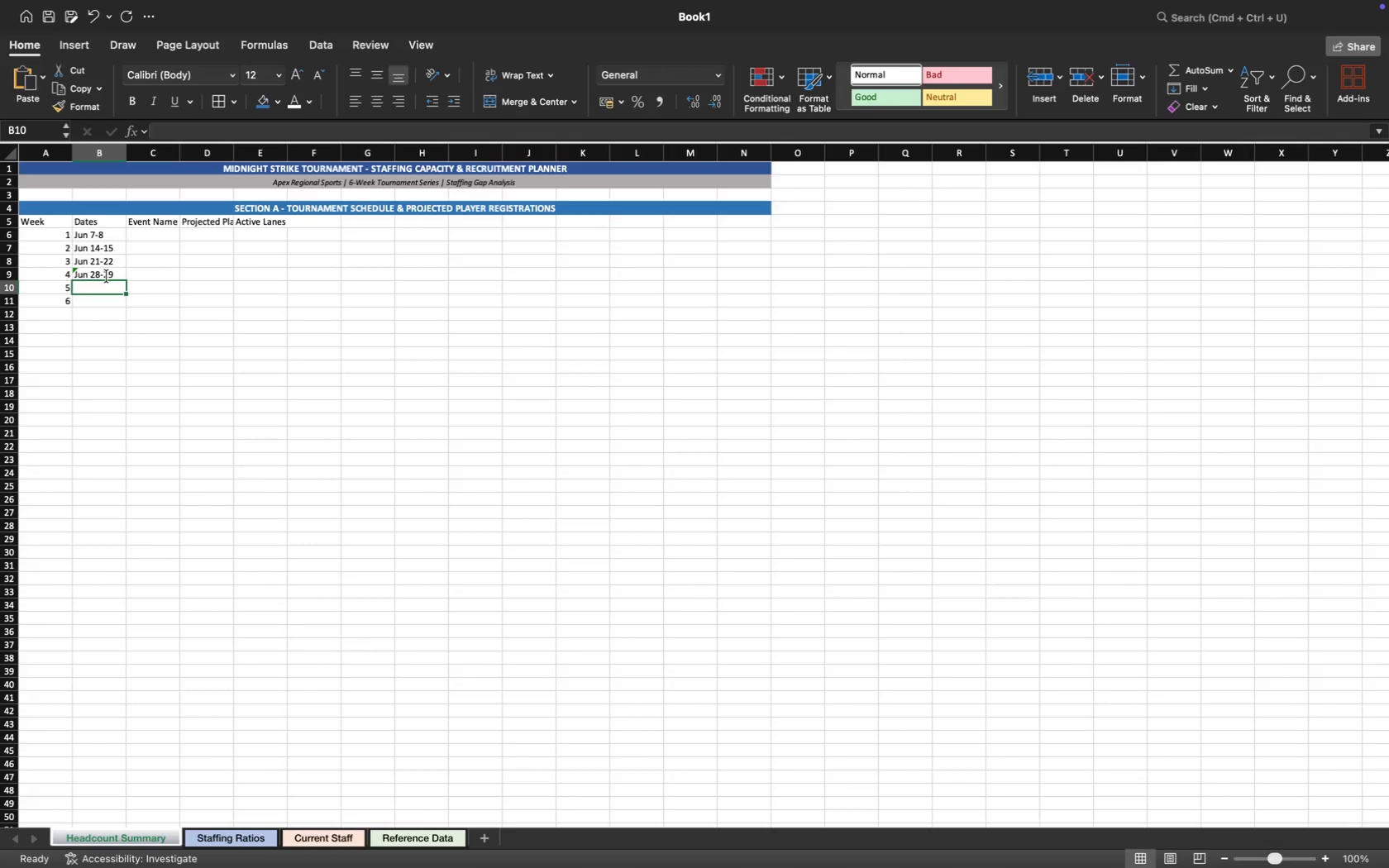 
type(Jul 5-6)
 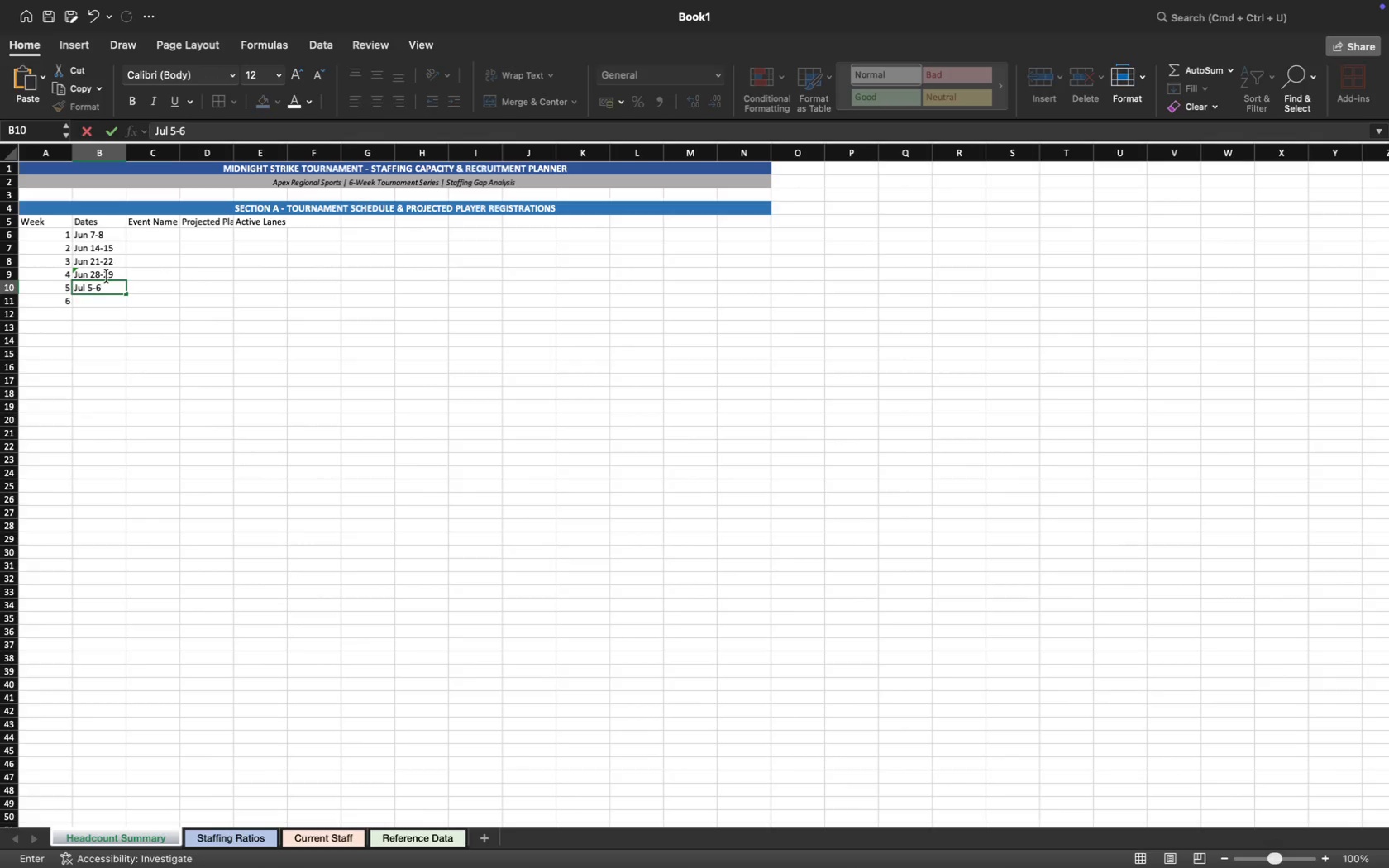 
key(ArrowDown)
 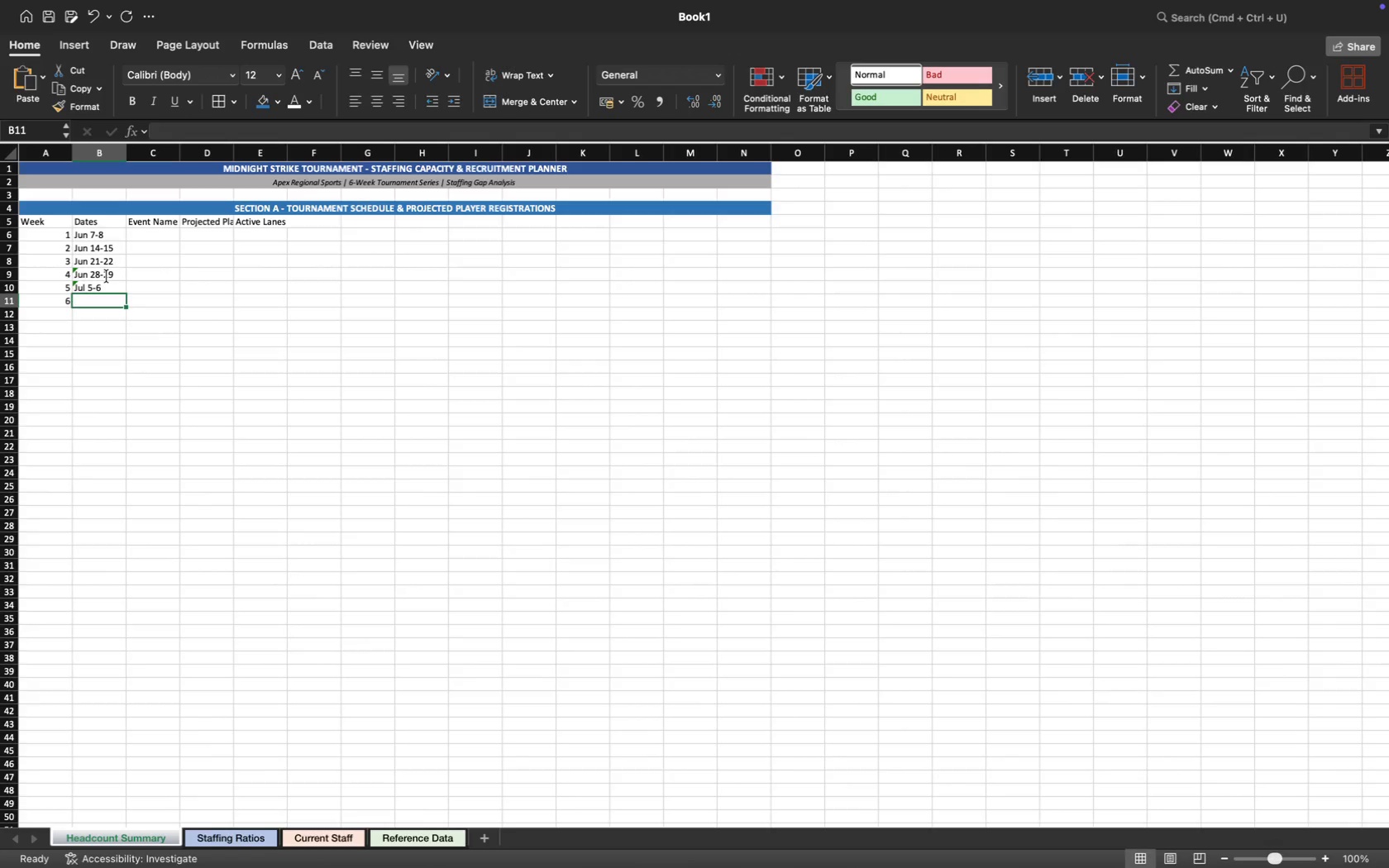 
type(Jul 12-13)
 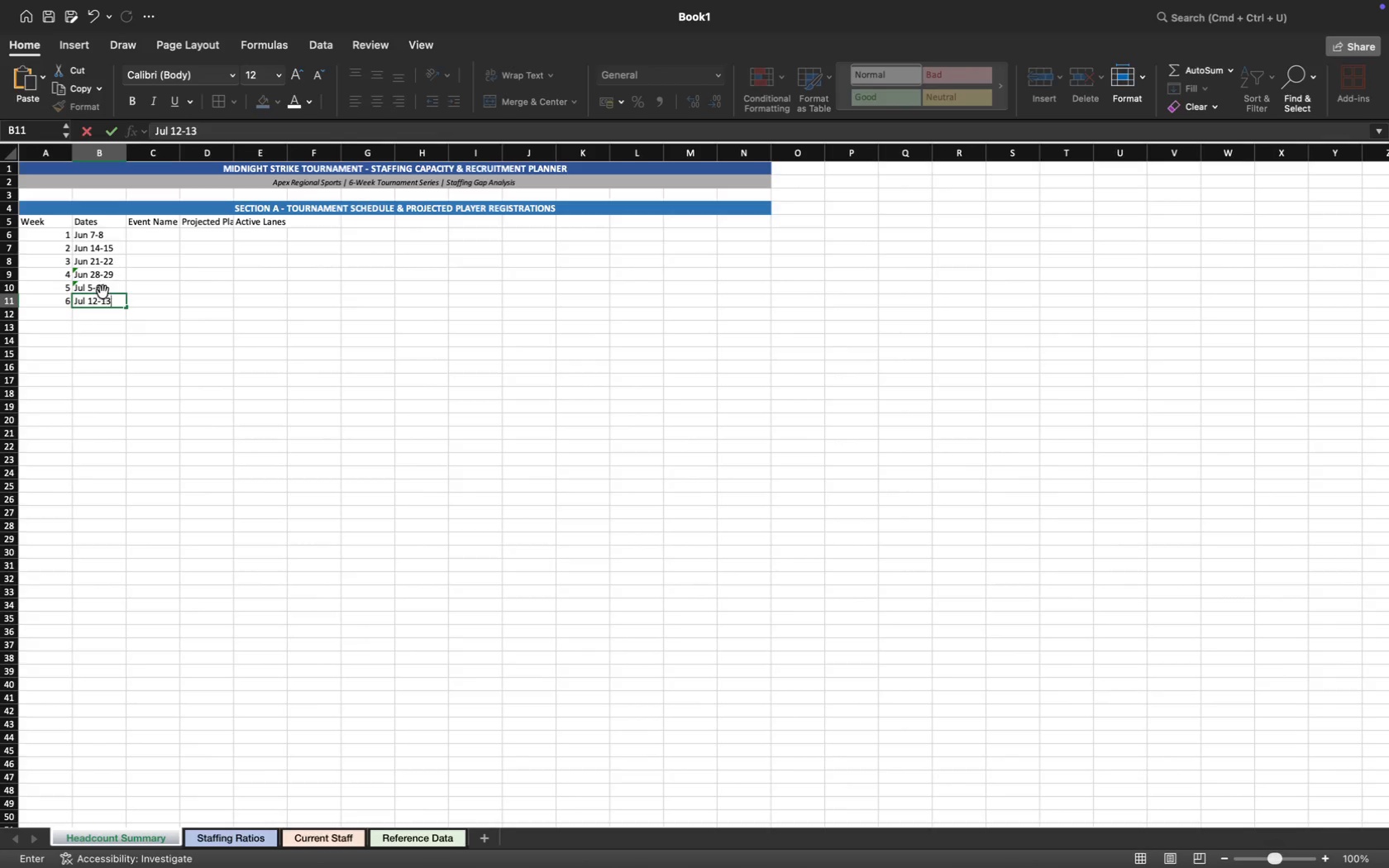 
left_click([139, 321])
 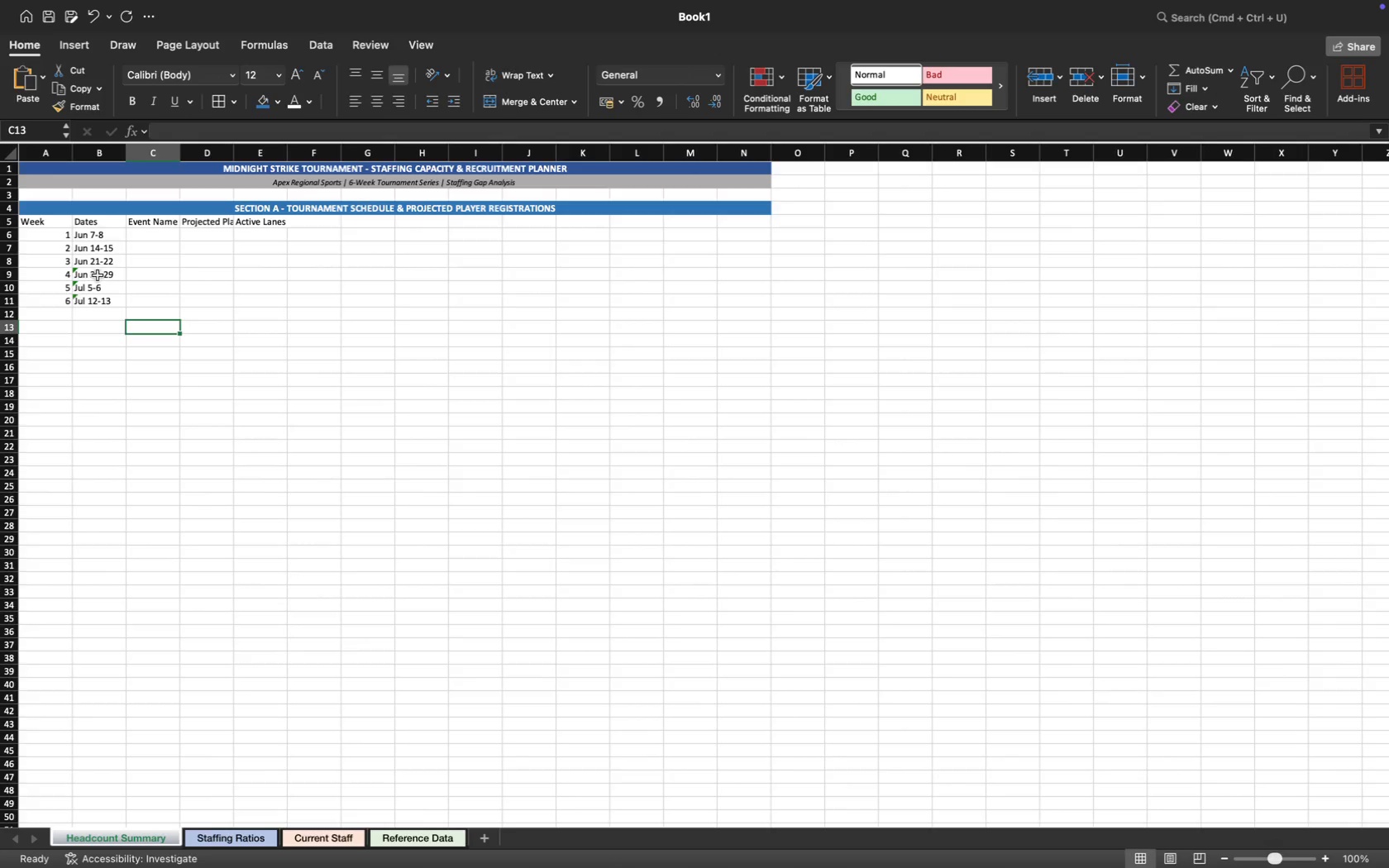 
left_click([98, 279])
 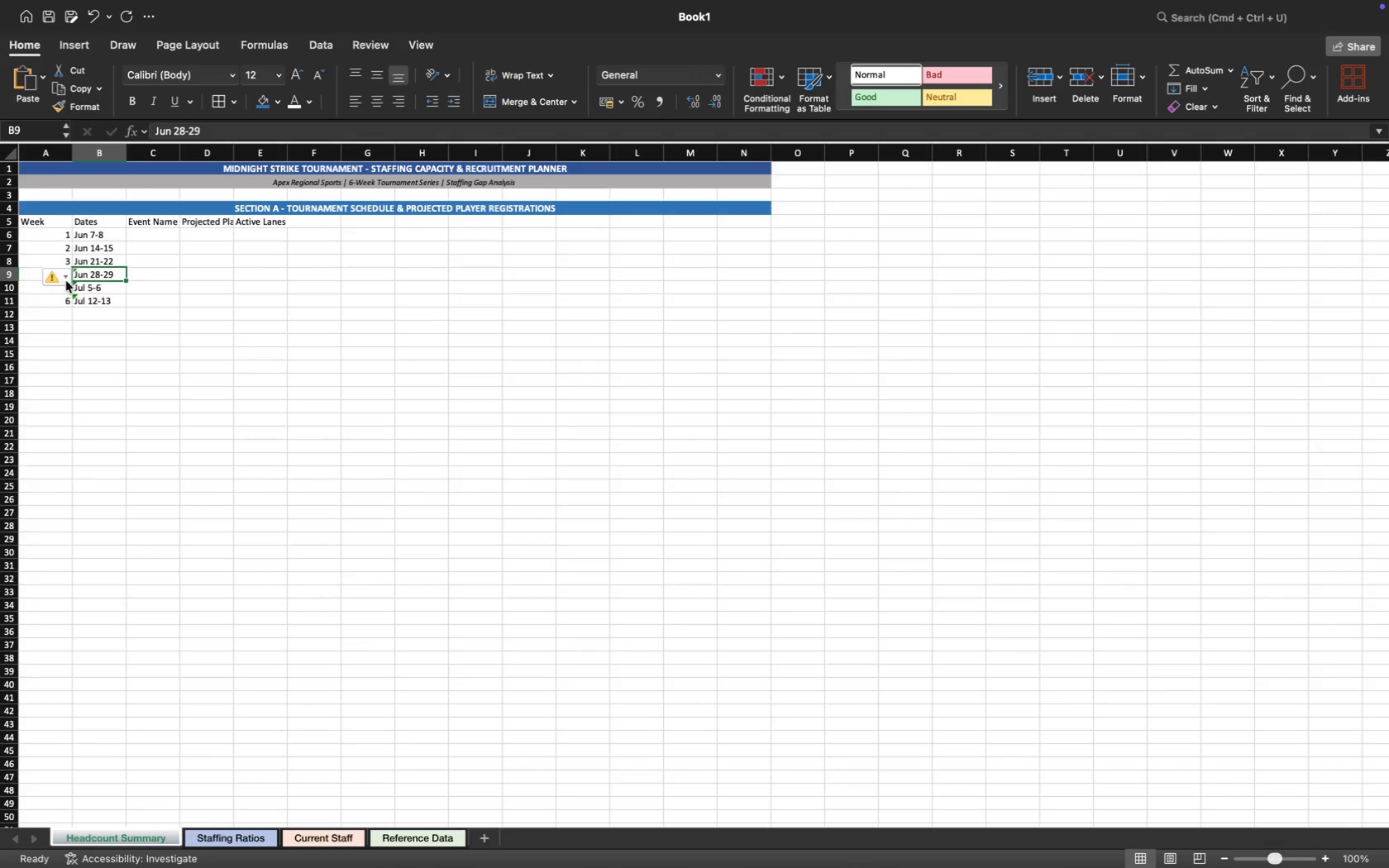 
left_click([59, 281])
 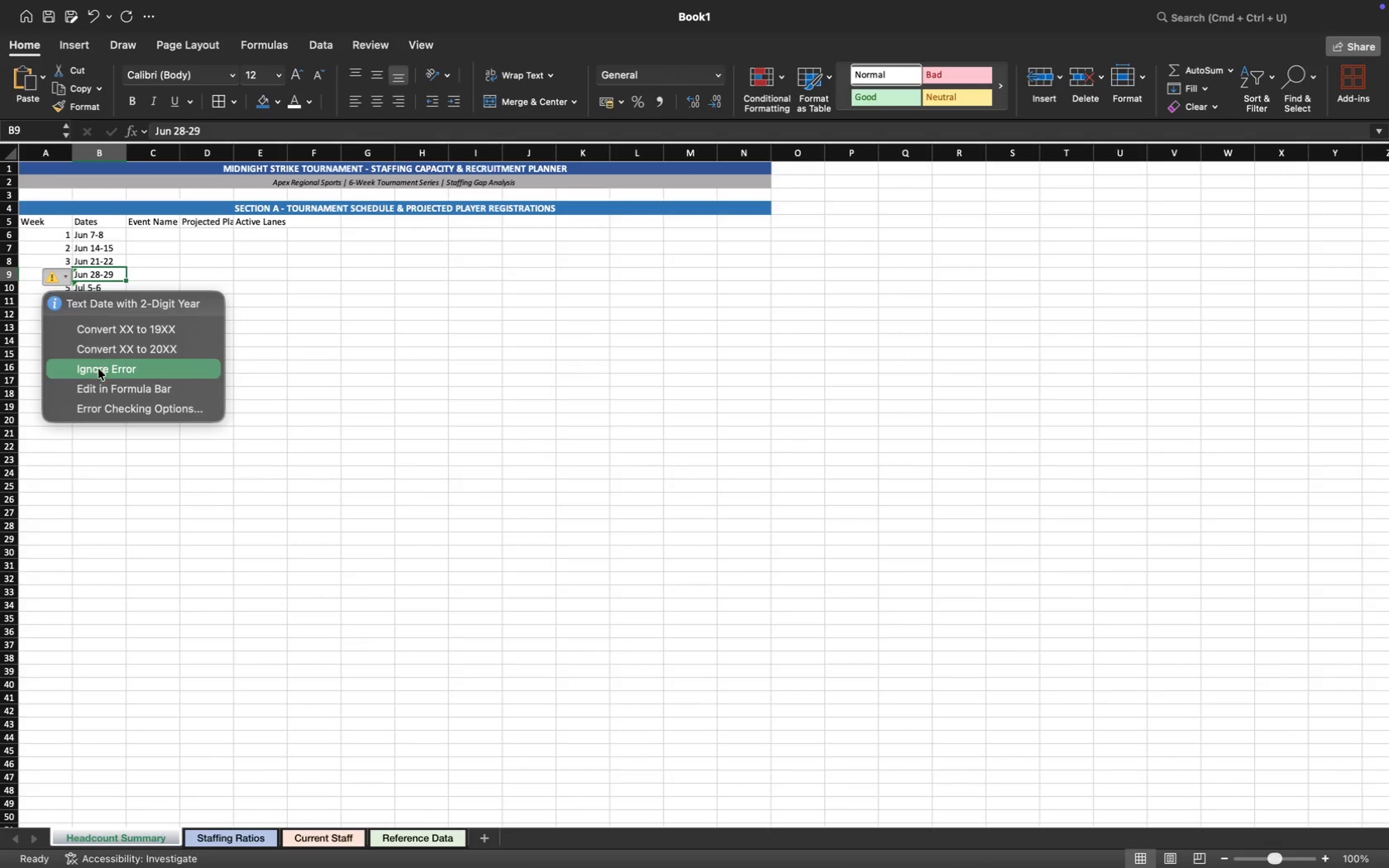 
left_click([102, 373])
 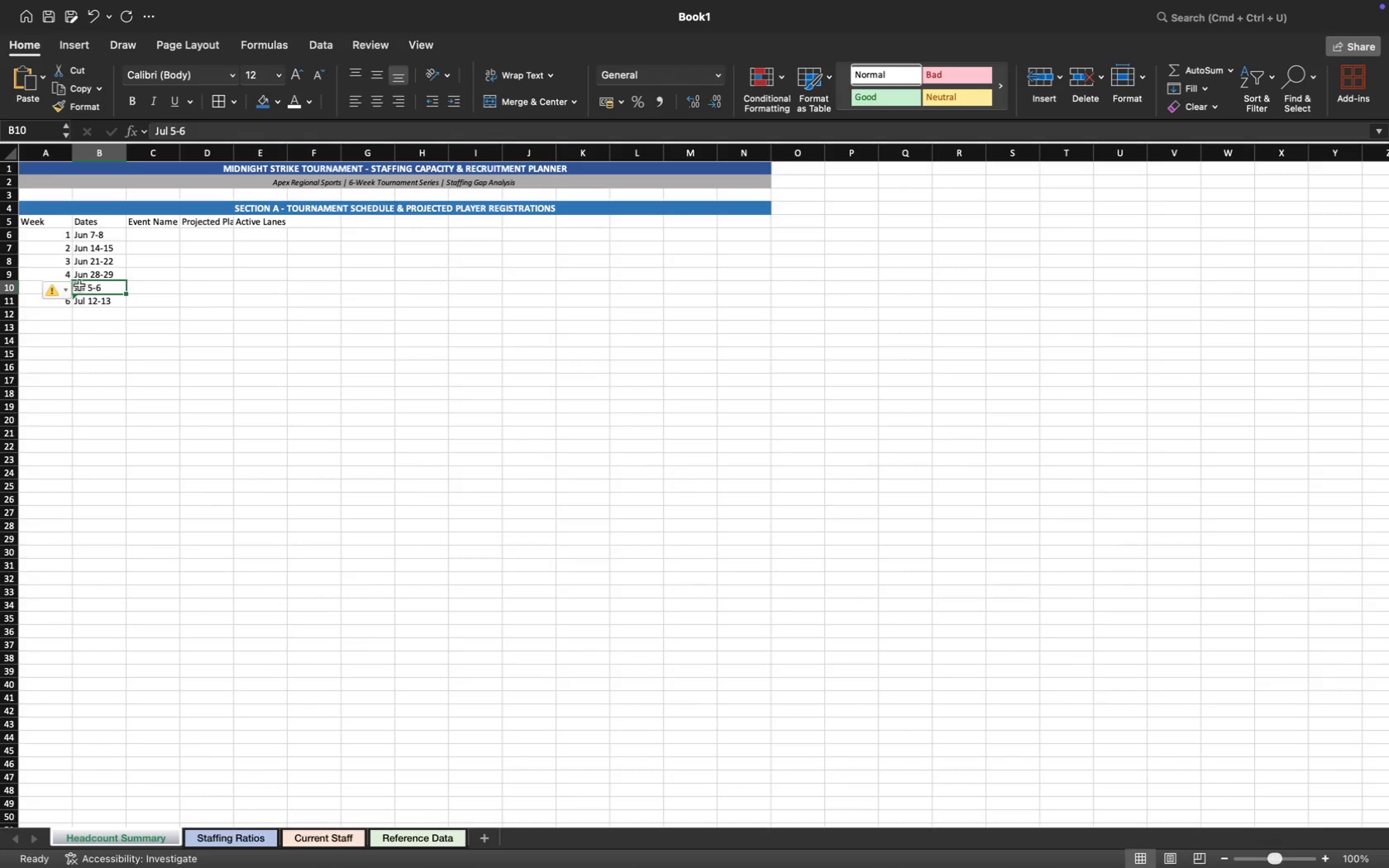 
left_click([59, 292])
 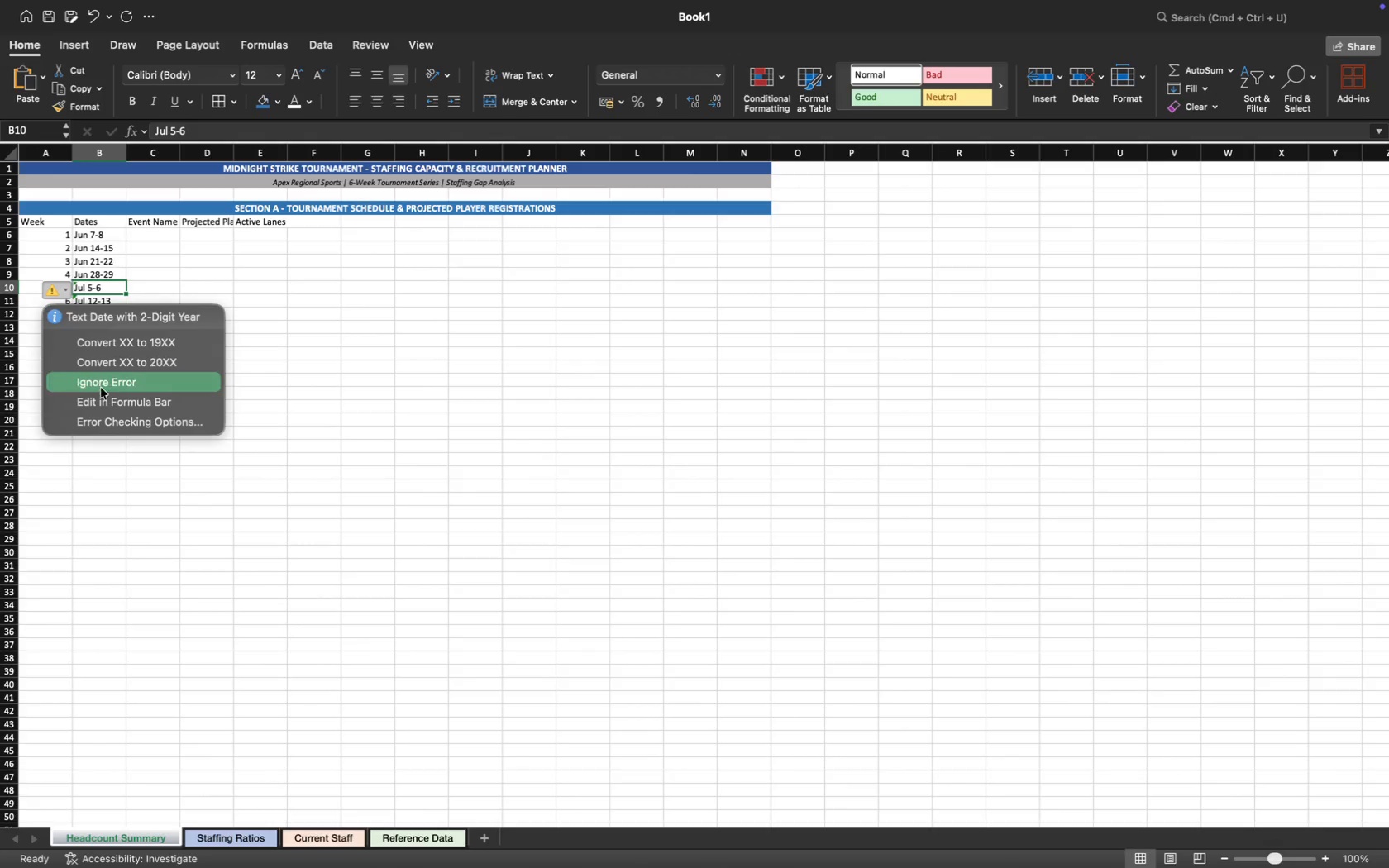 
left_click([101, 388])
 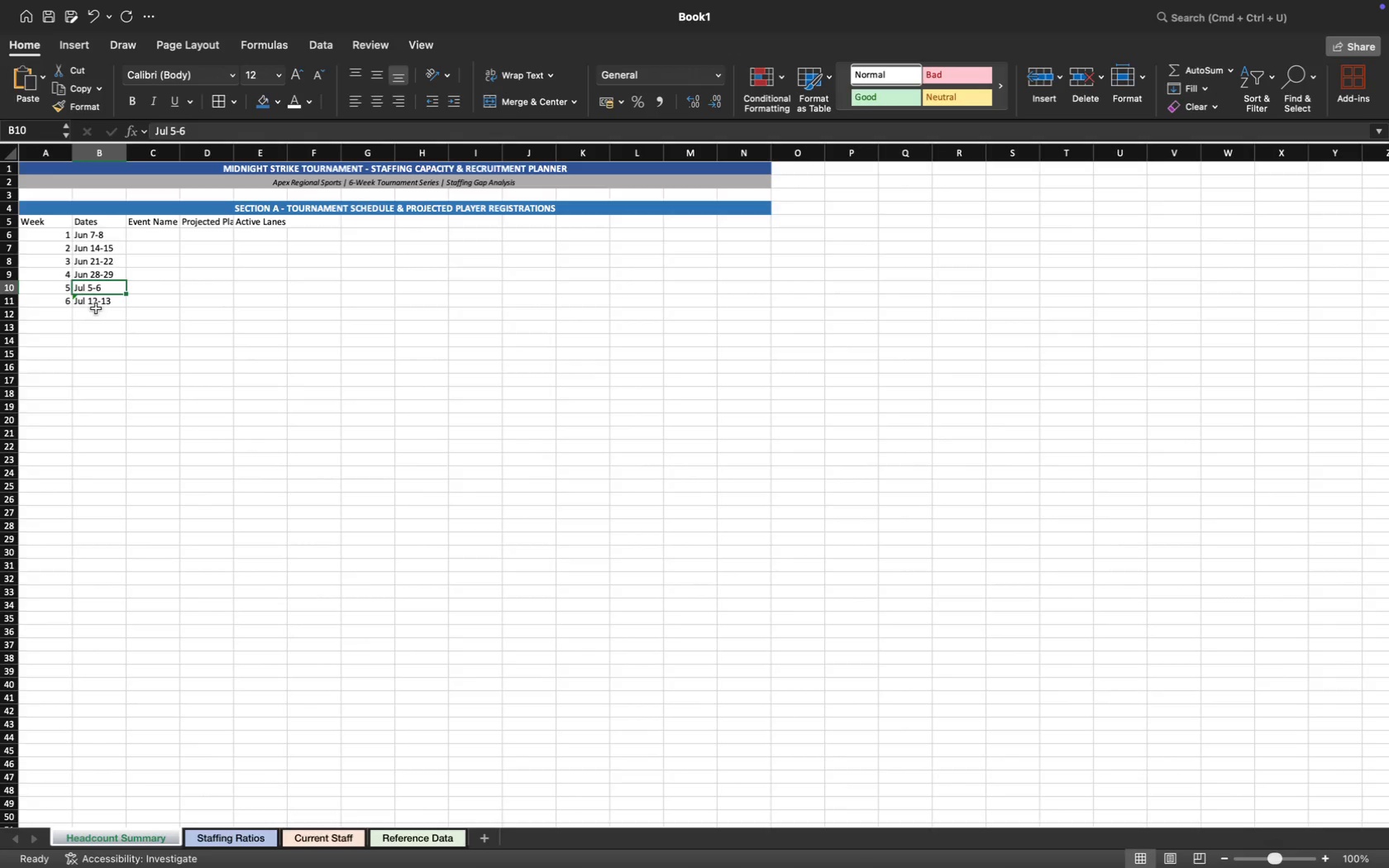 
left_click([96, 301])
 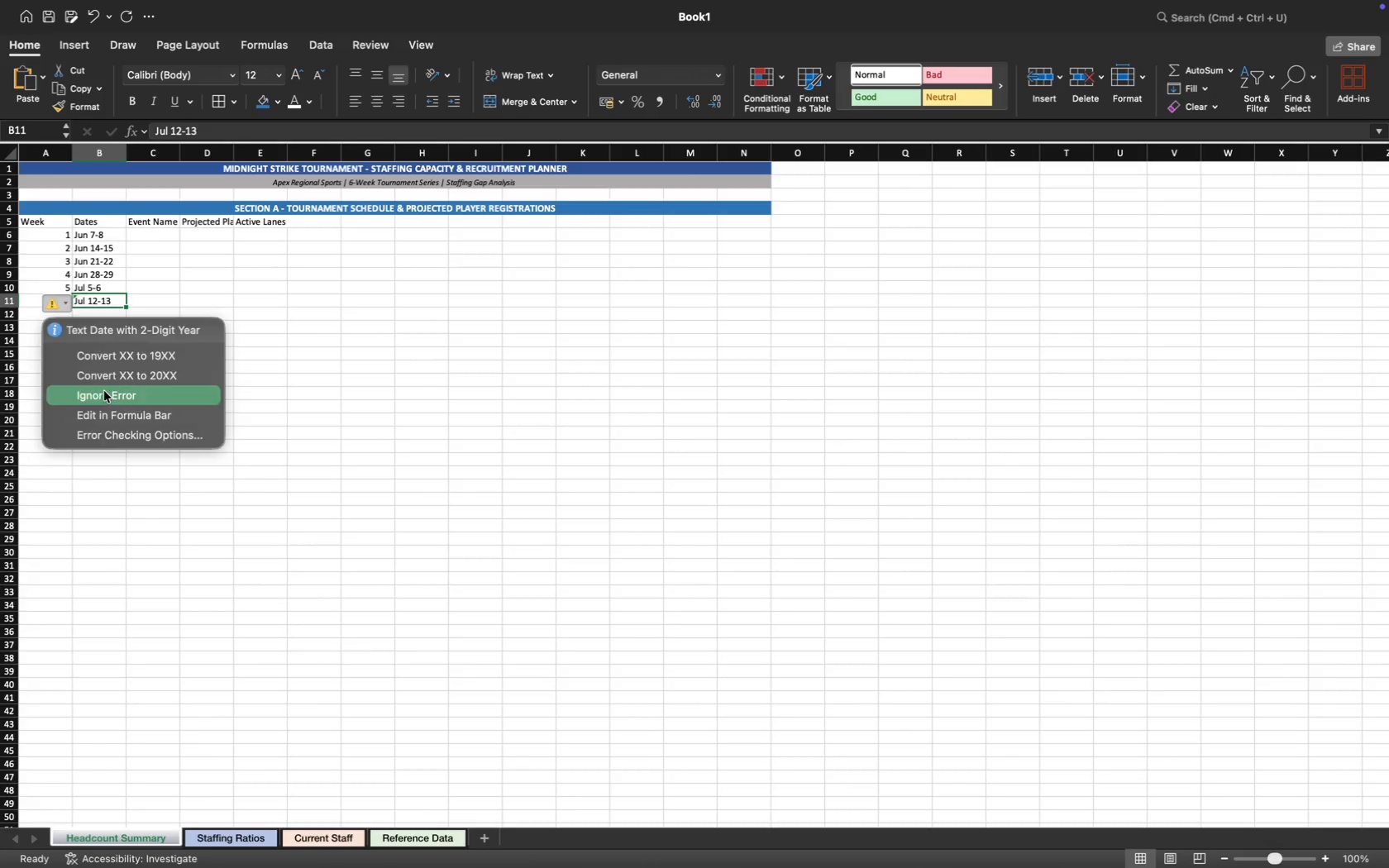 
left_click([141, 231])
 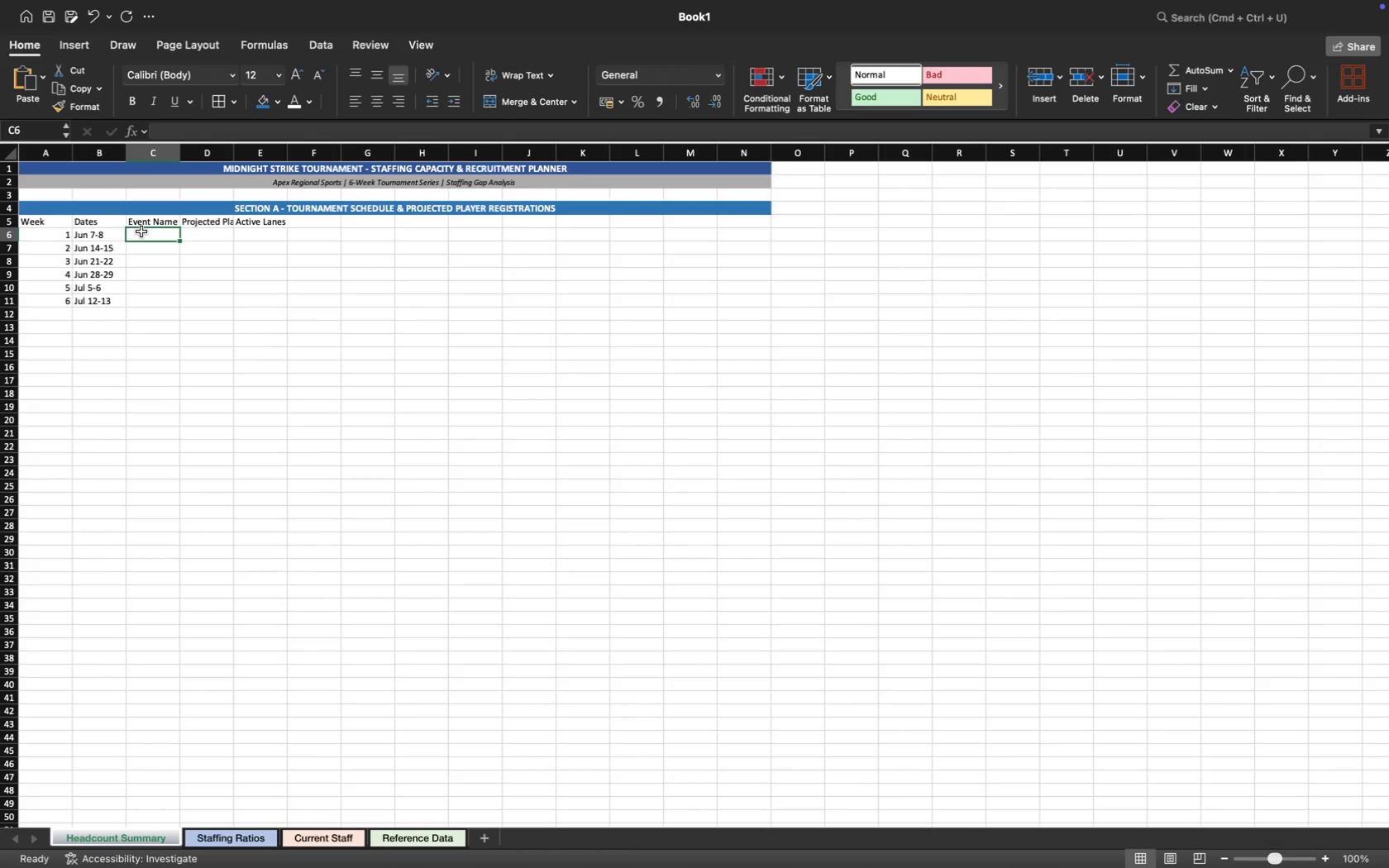 
type(Opening Strike Weekens)
key(Backspace)
type(d)
 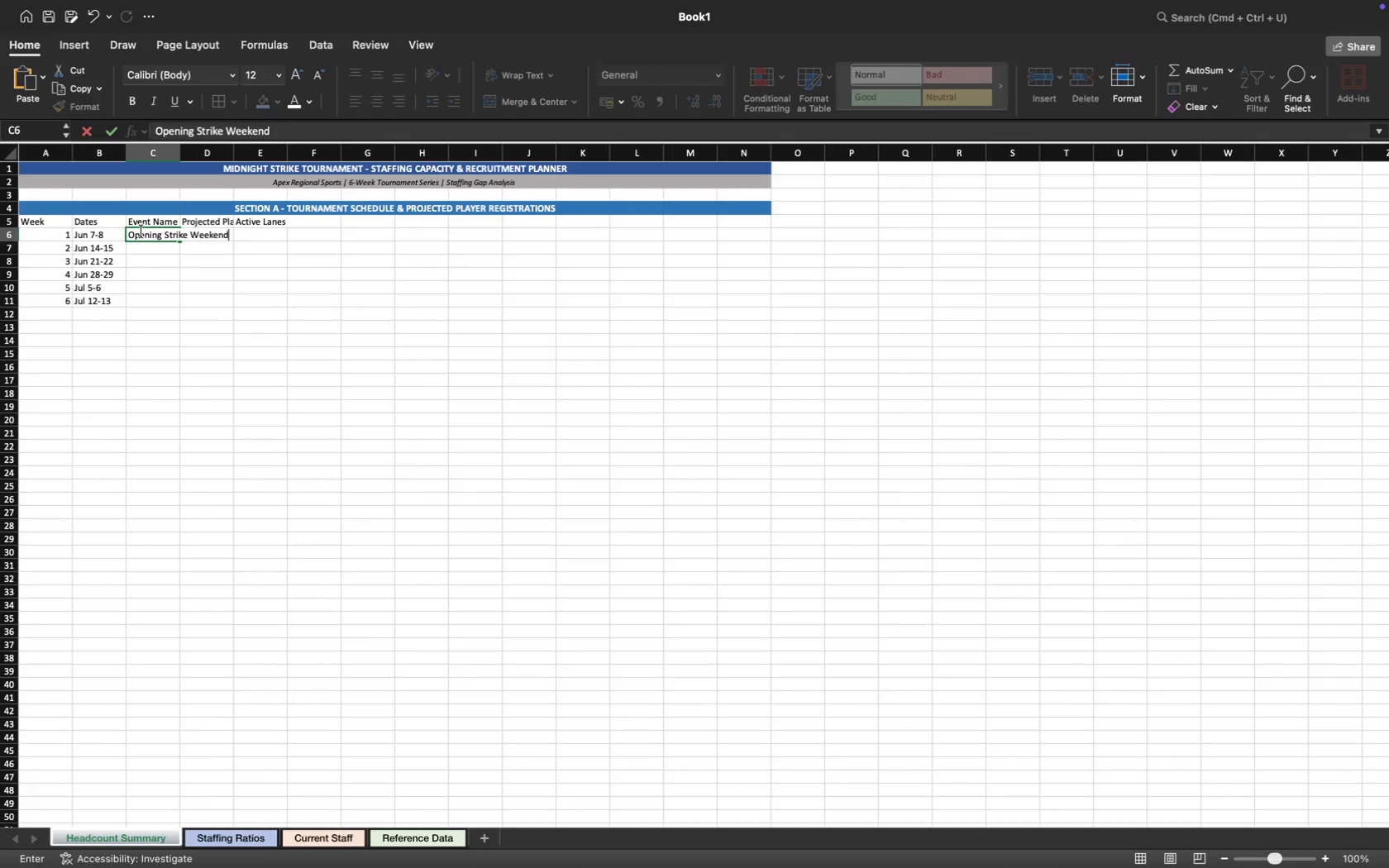 
key(ArrowDown)
 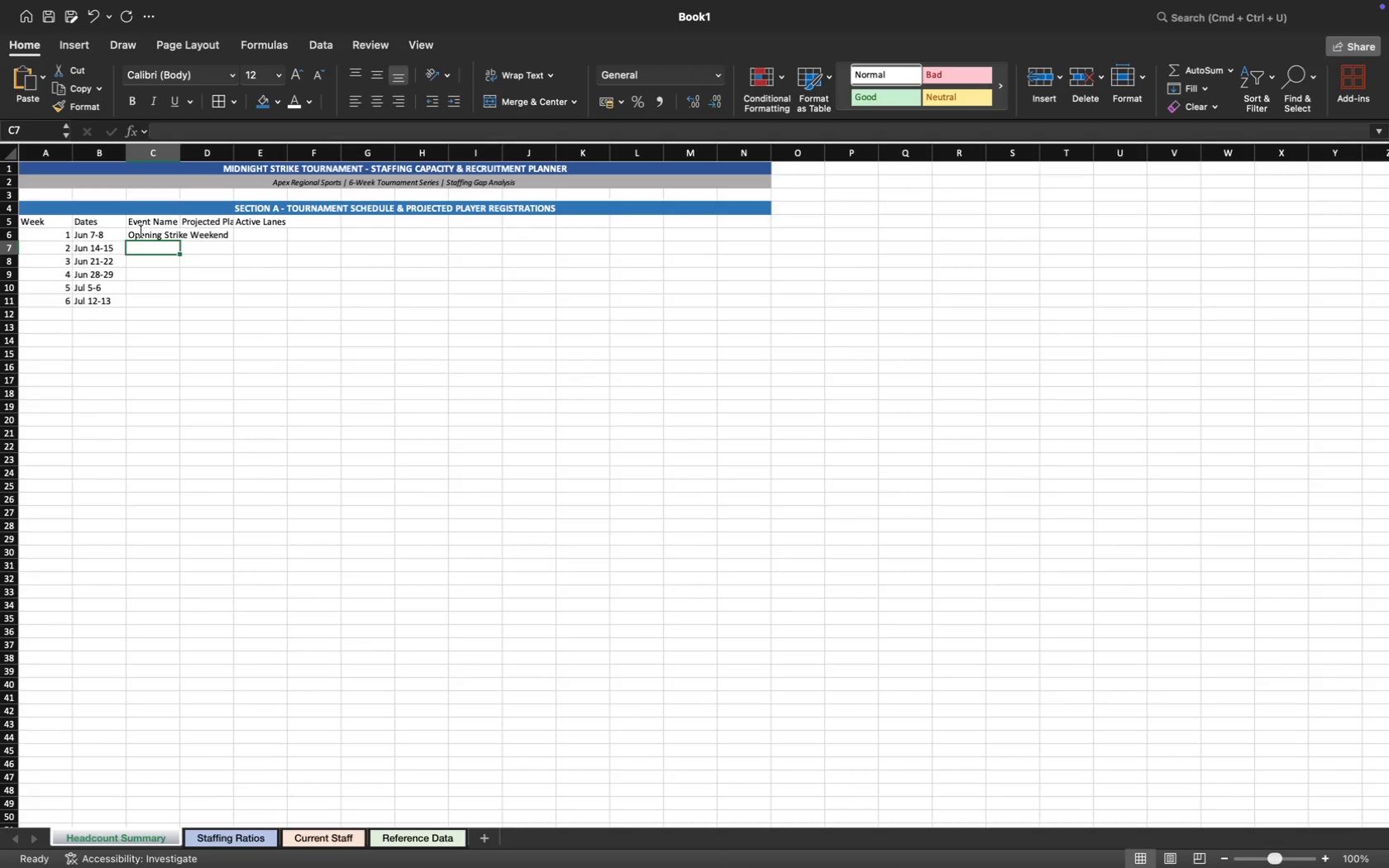 
type(Qualifier )
 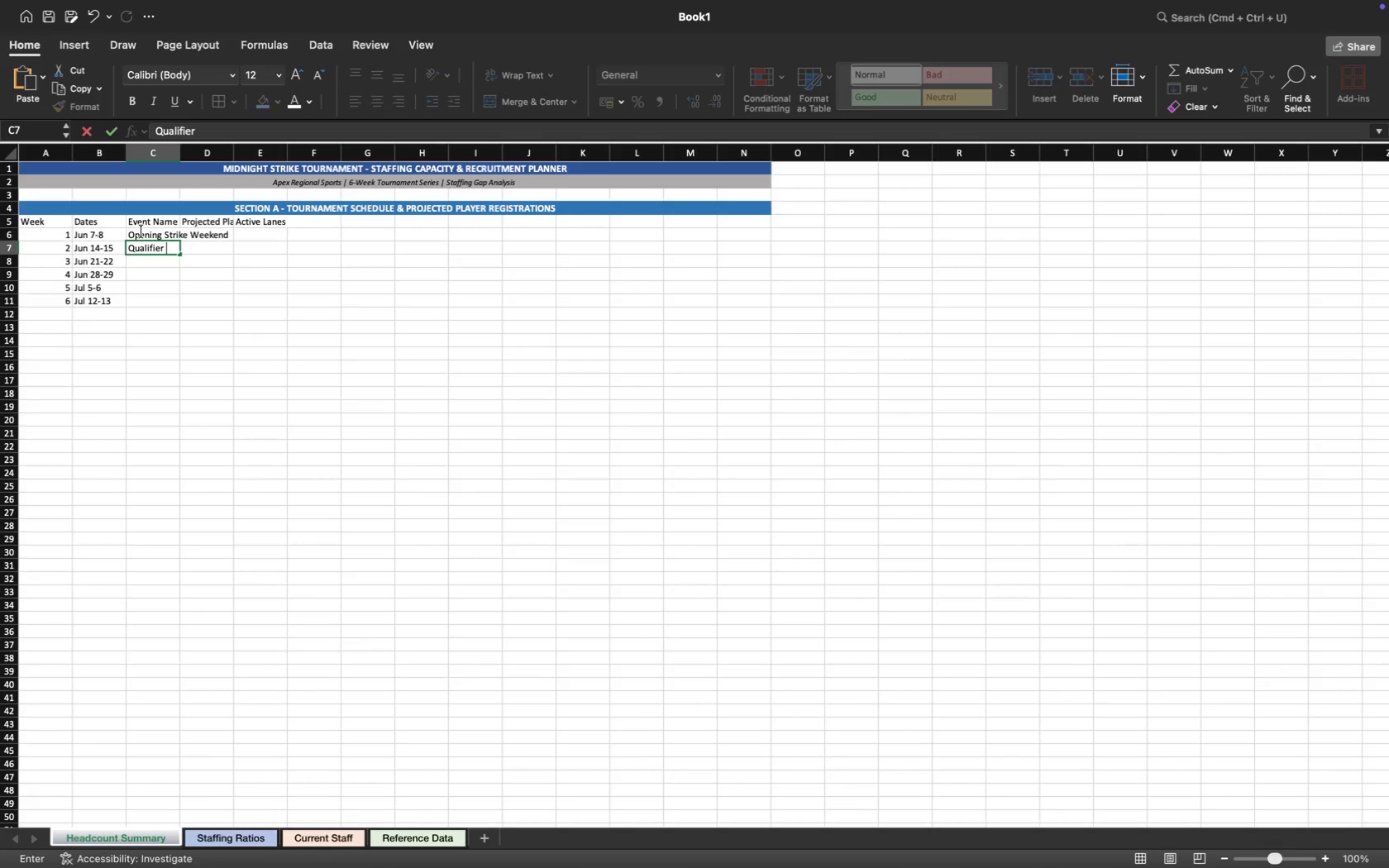 
key(Control+R)
 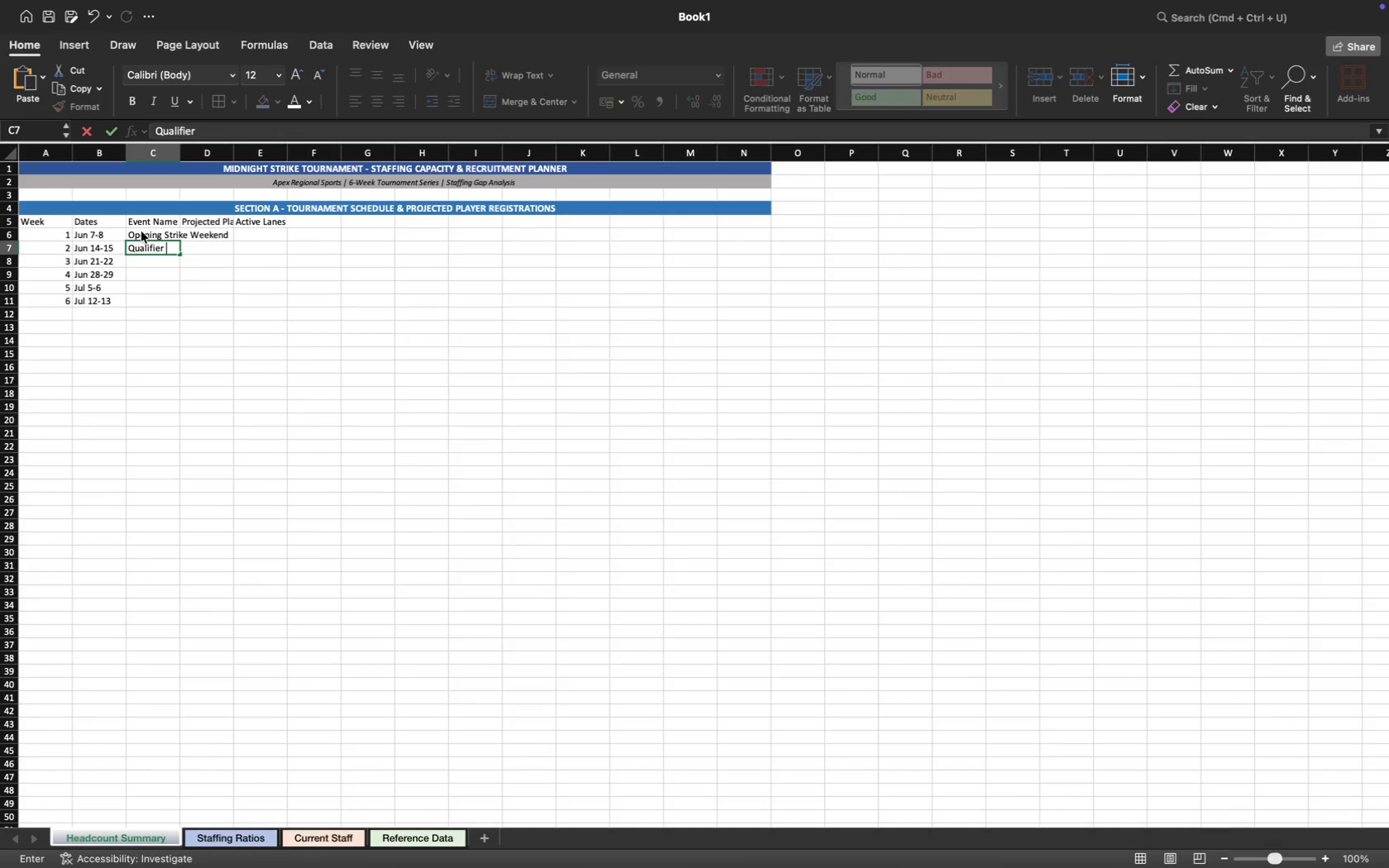 
type(ounds )
key(Backspace)
key(Backspace)
key(Backspace)
key(Backspace)
key(Backspace)
key(Backspace)
type(Round )
key(Backspace)
type(s A)
 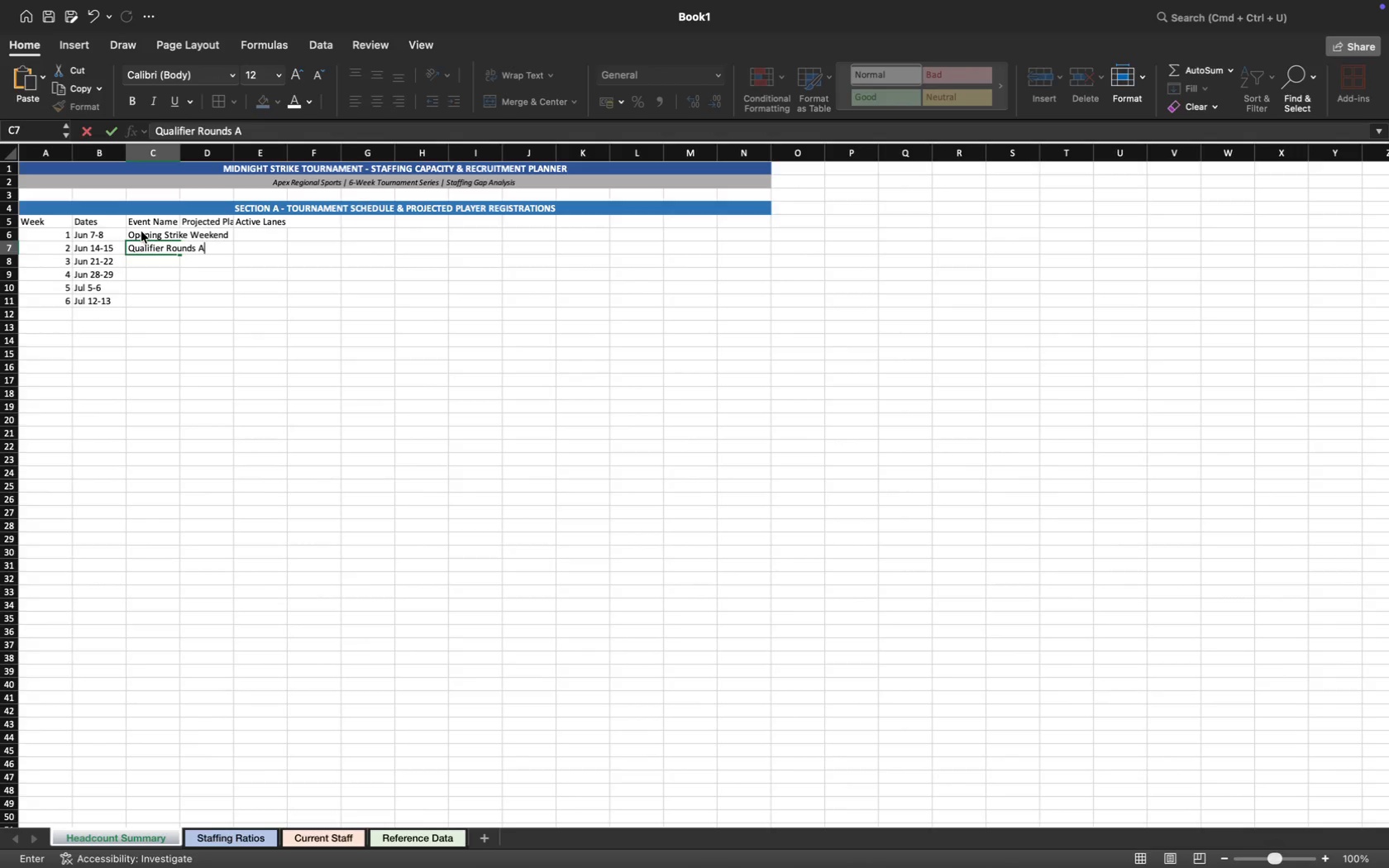 
key(ArrowDown)
 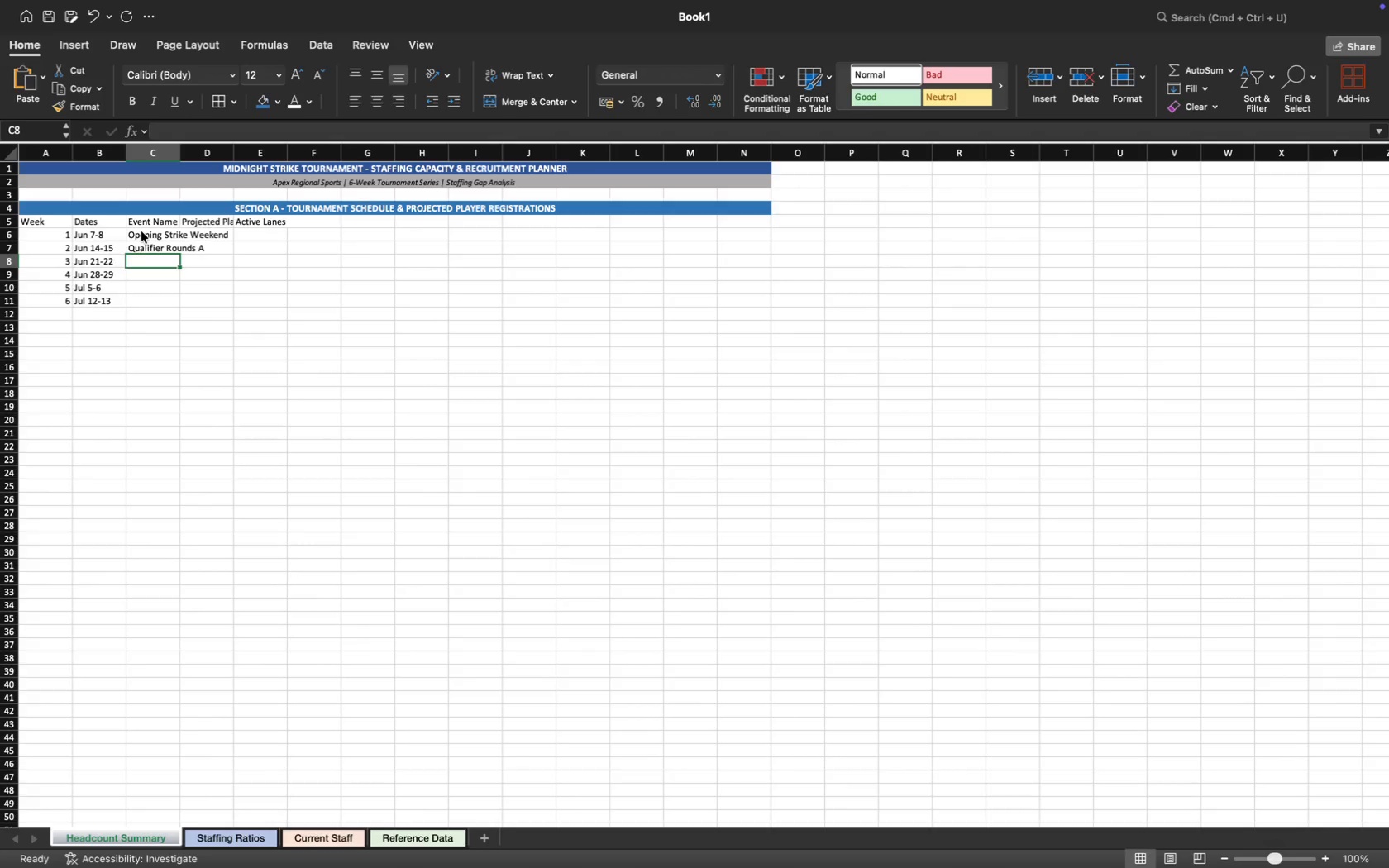 
type(Qua)
key(Tab)
 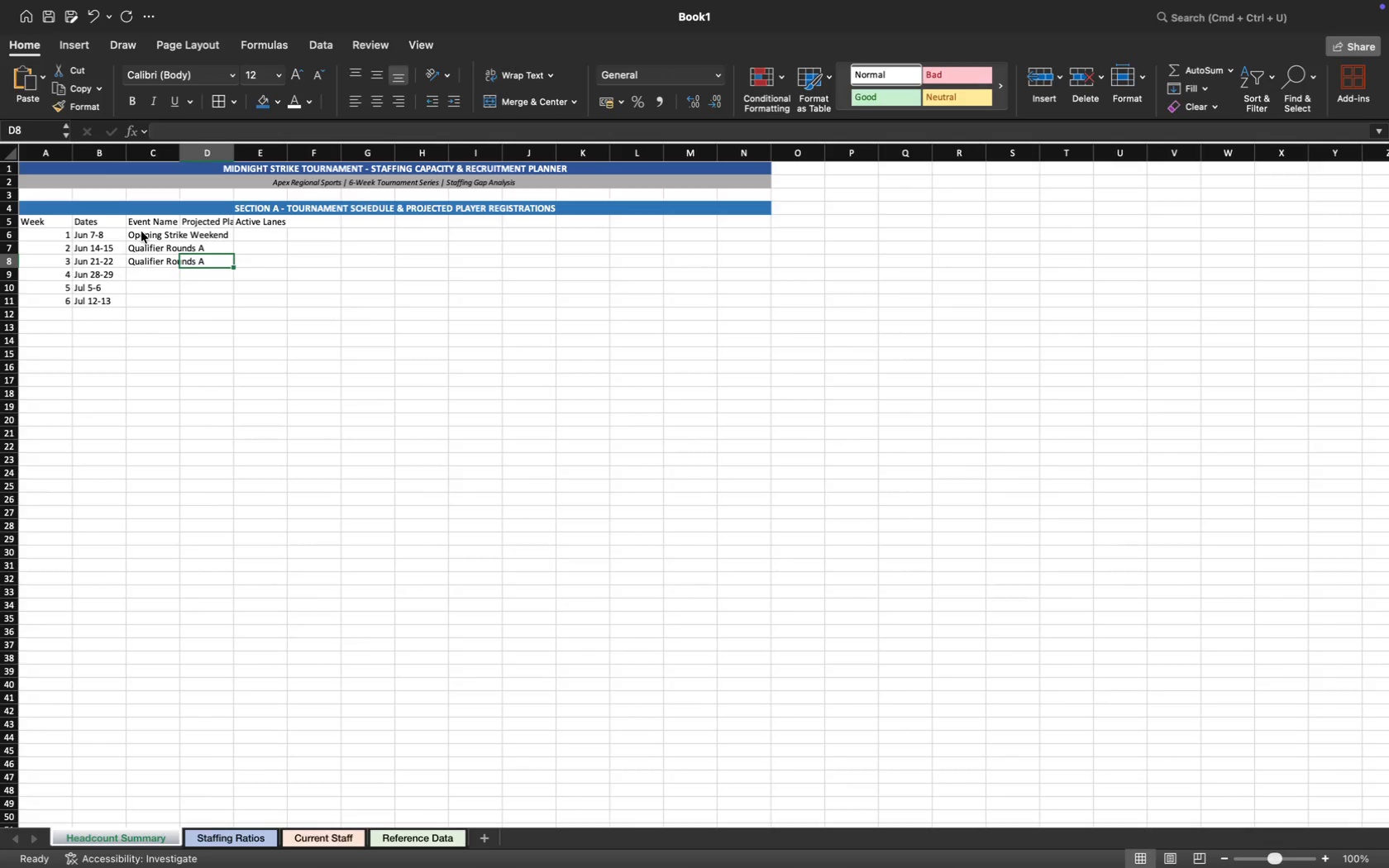 
key(ArrowLeft)
 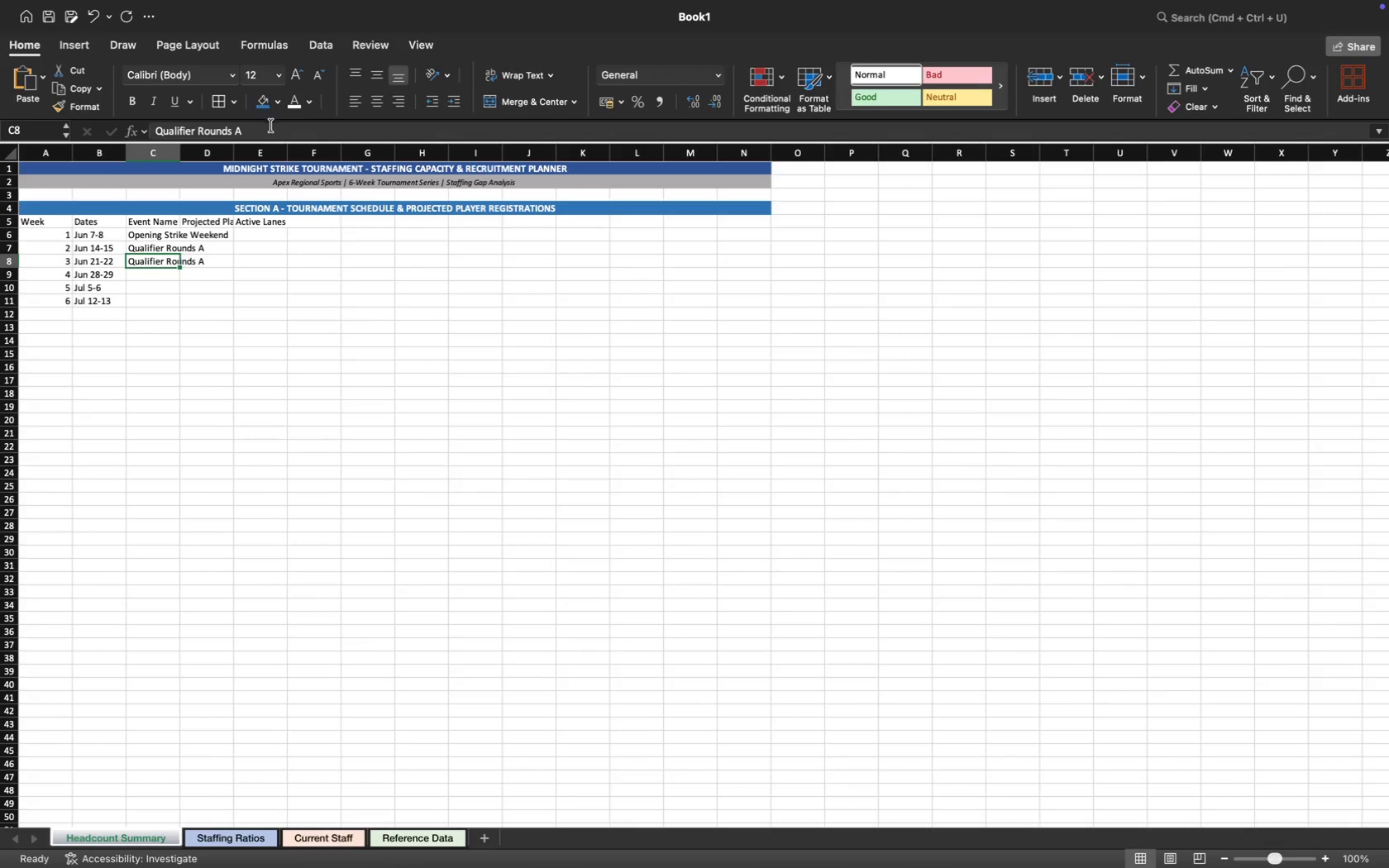 
key(Backspace)
 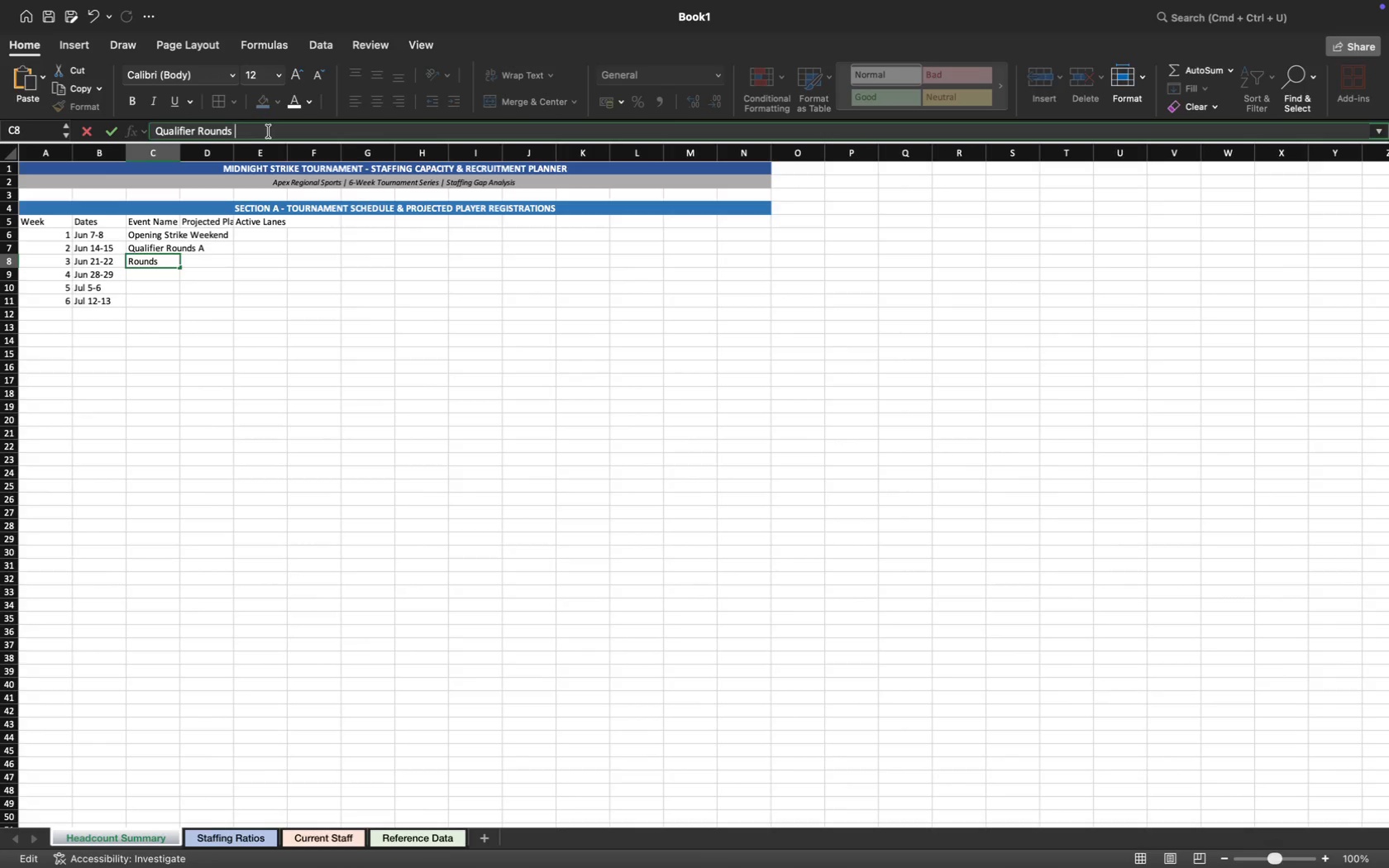 
key(Shift+ShiftLeft)
 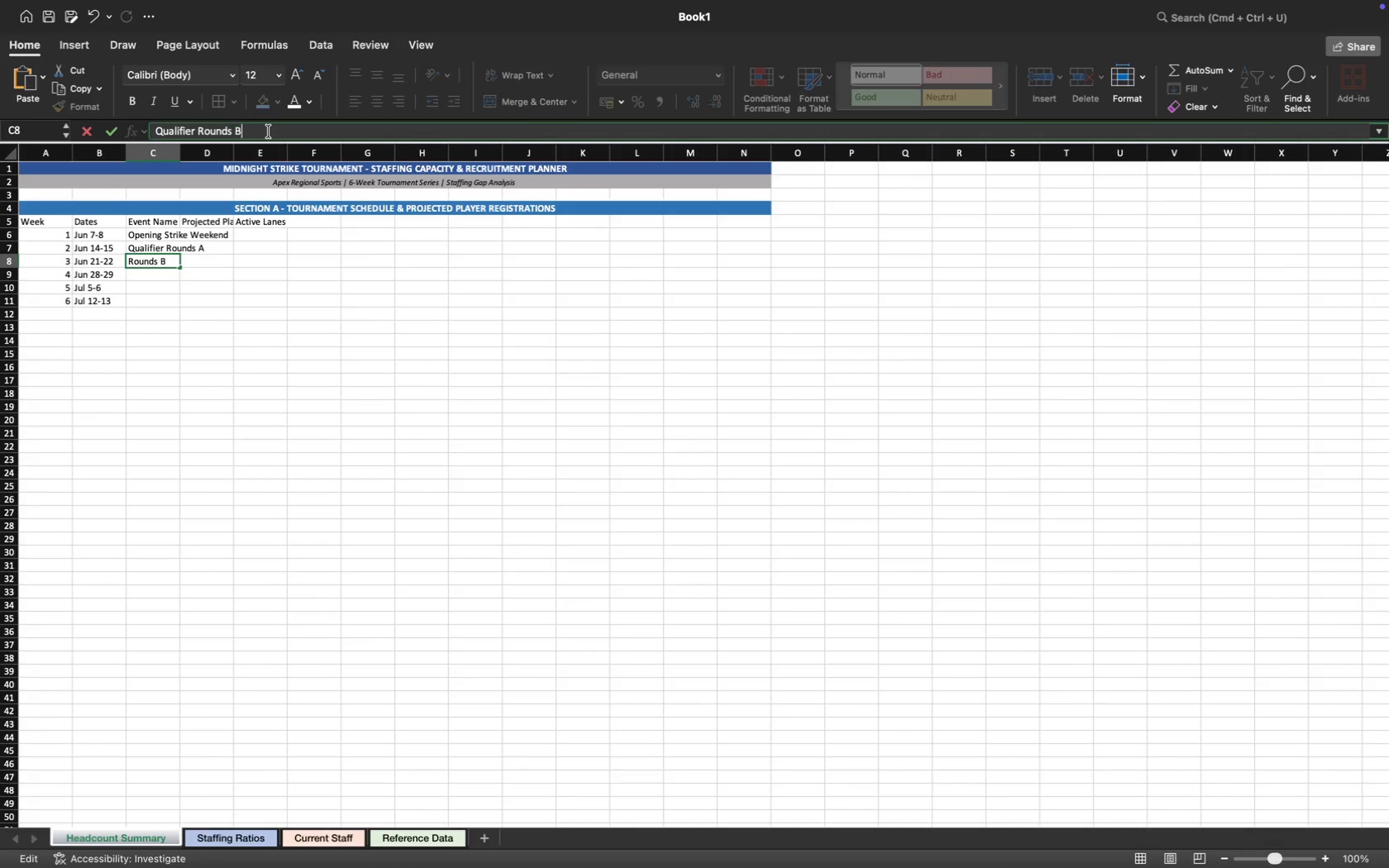 
key(Shift+B)
 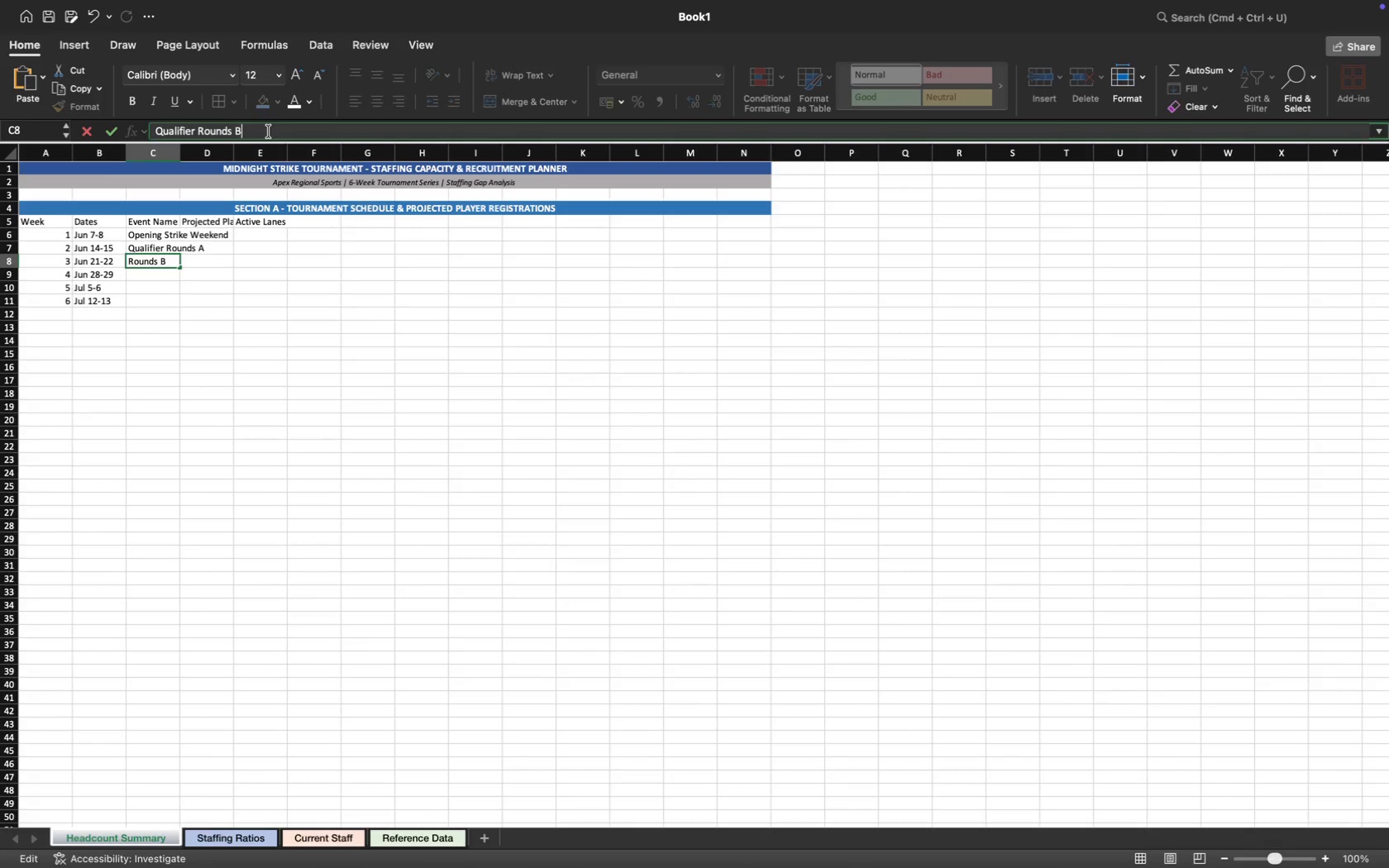 
key(ArrowDown)
 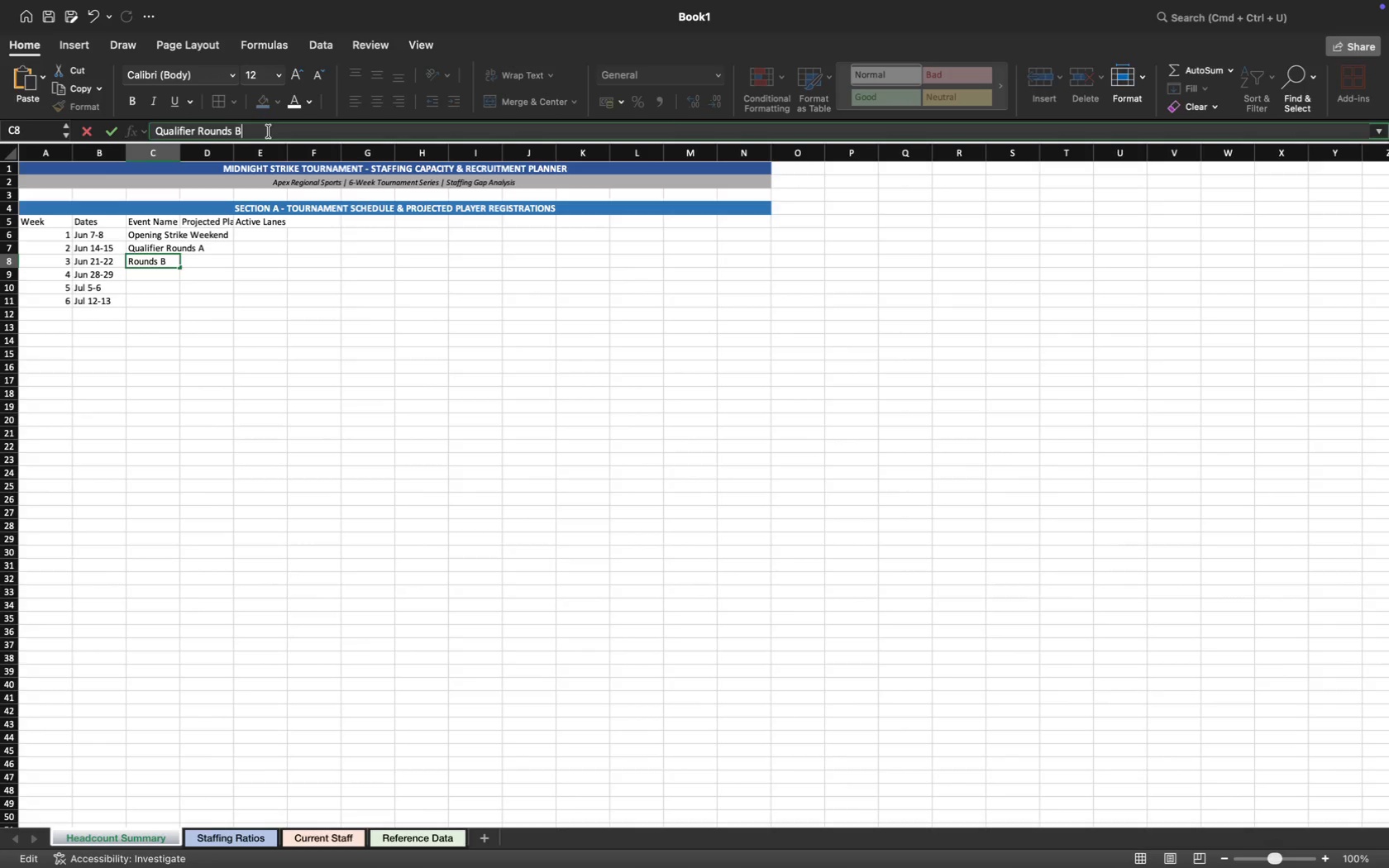 
key(ArrowDown)
 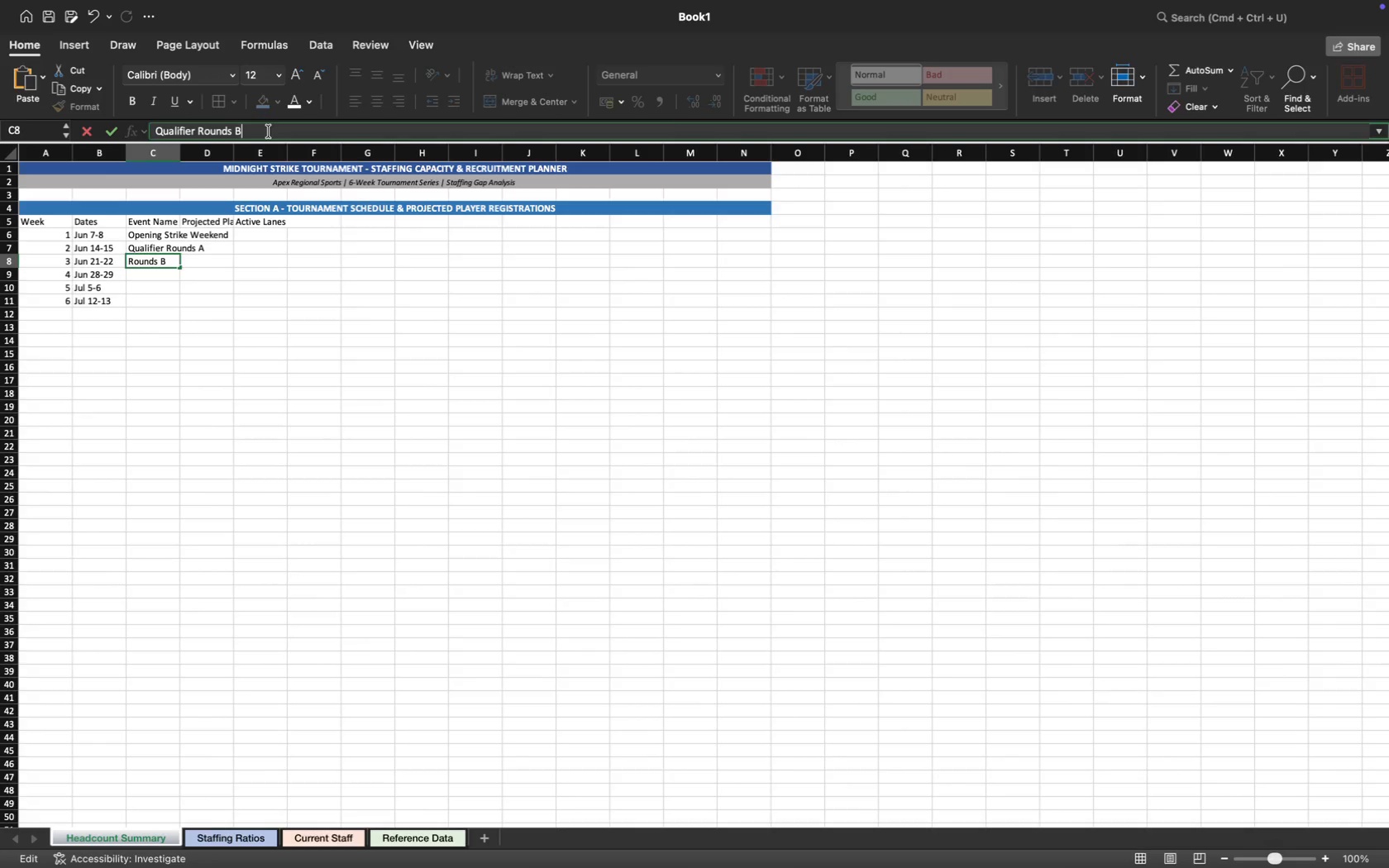 
key(ArrowDown)
 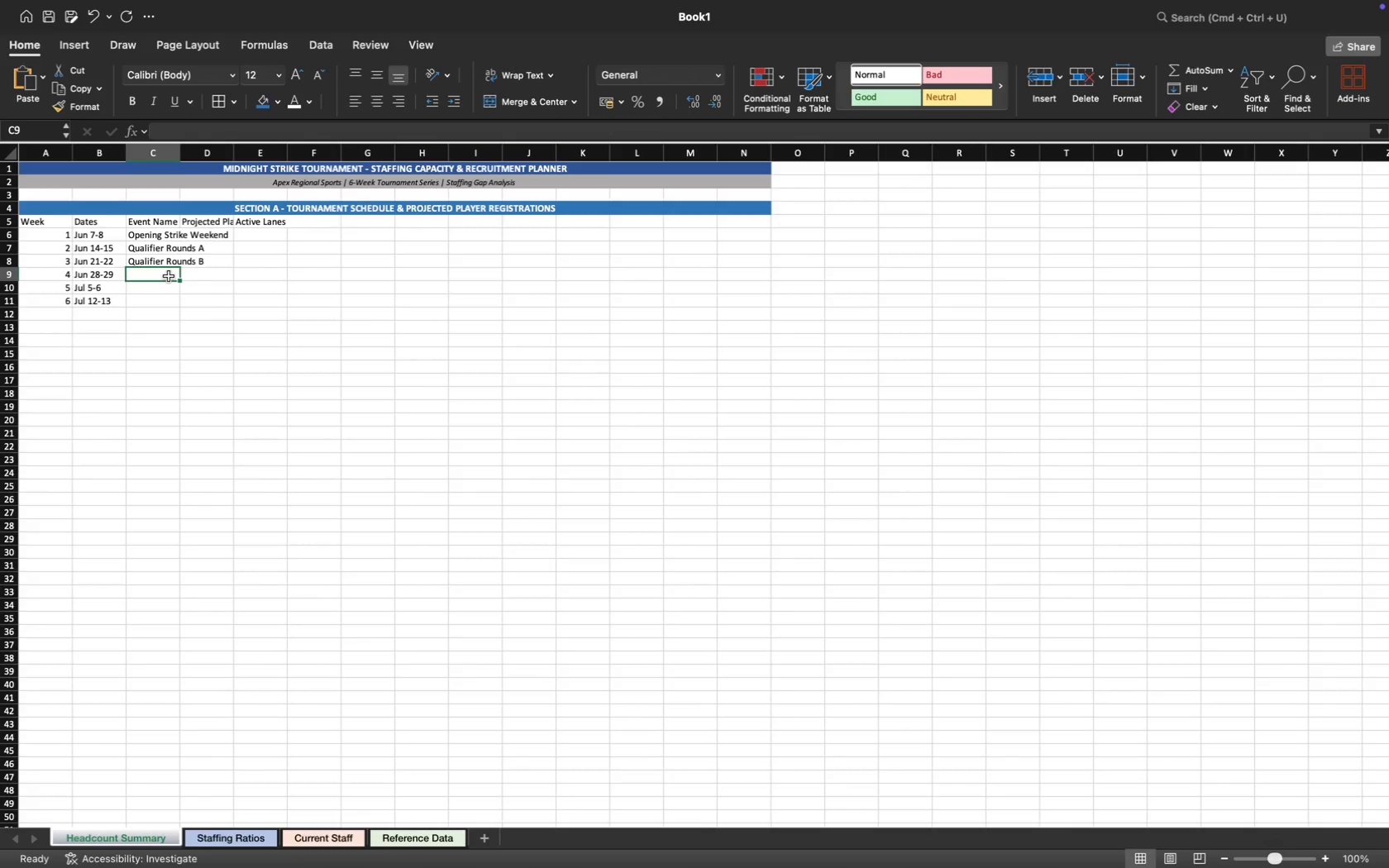 
type(Semi-Finals)
 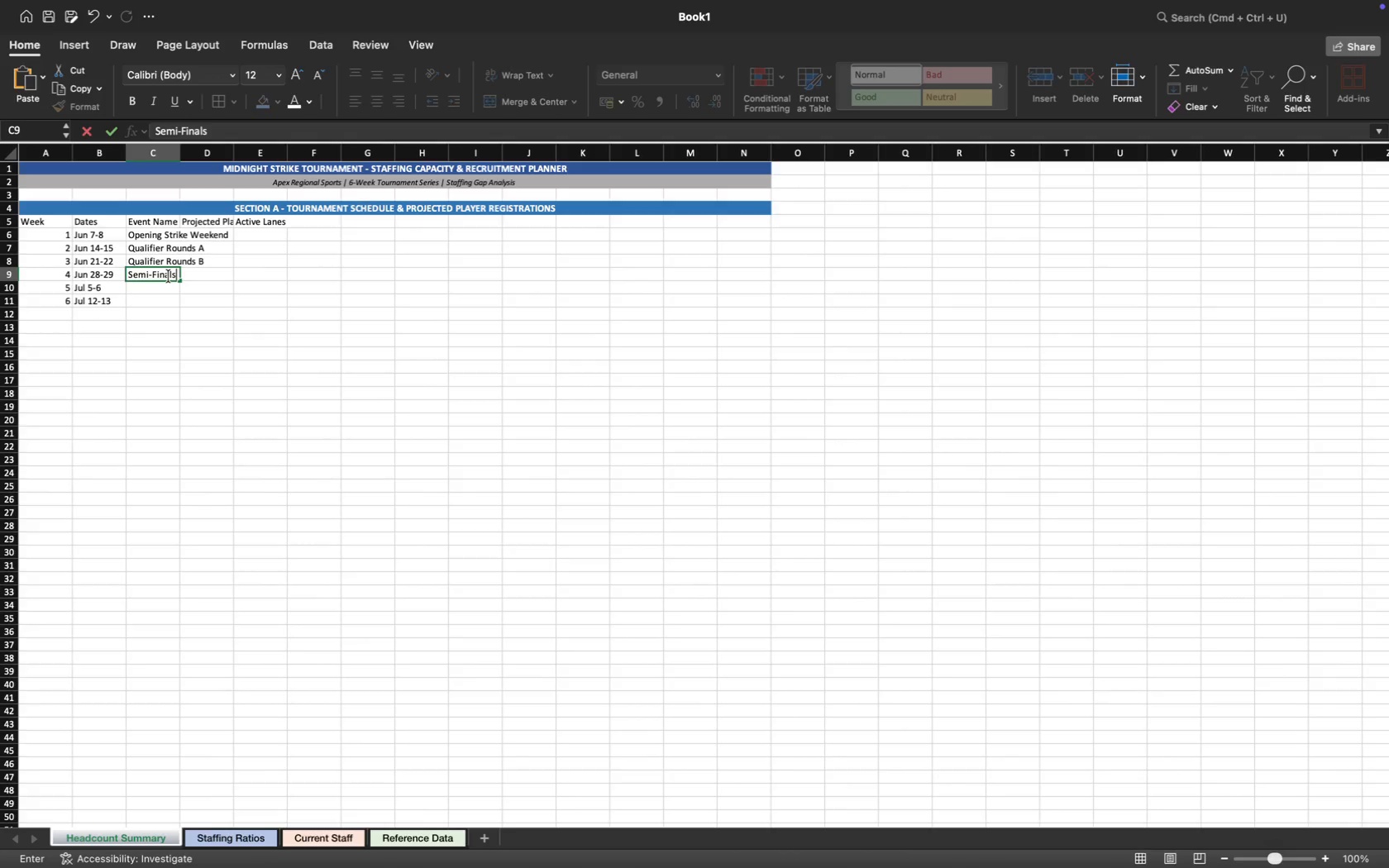 
key(ArrowDown)
 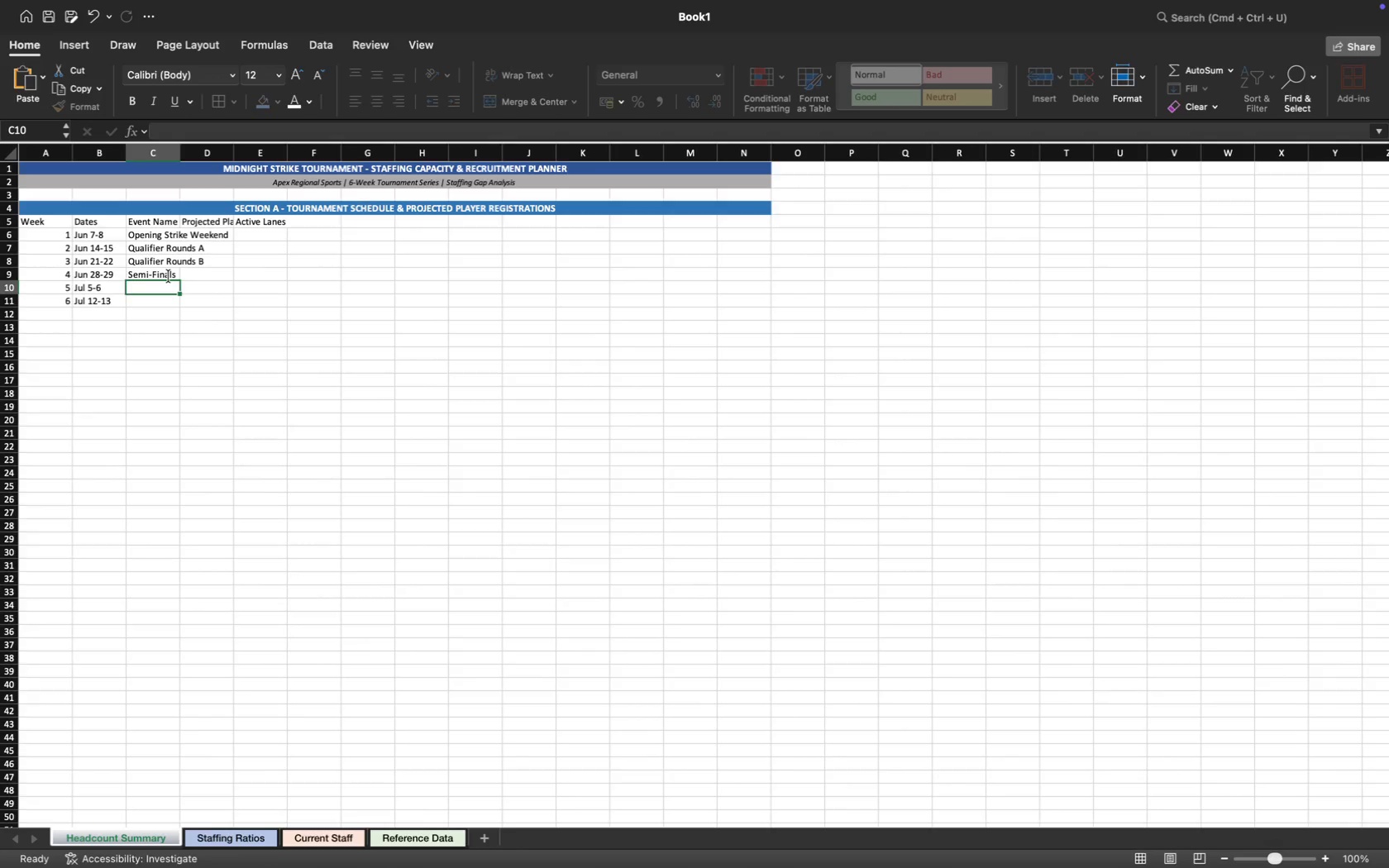 
type(Ca)
key(Backspace)
type(hampionship)
 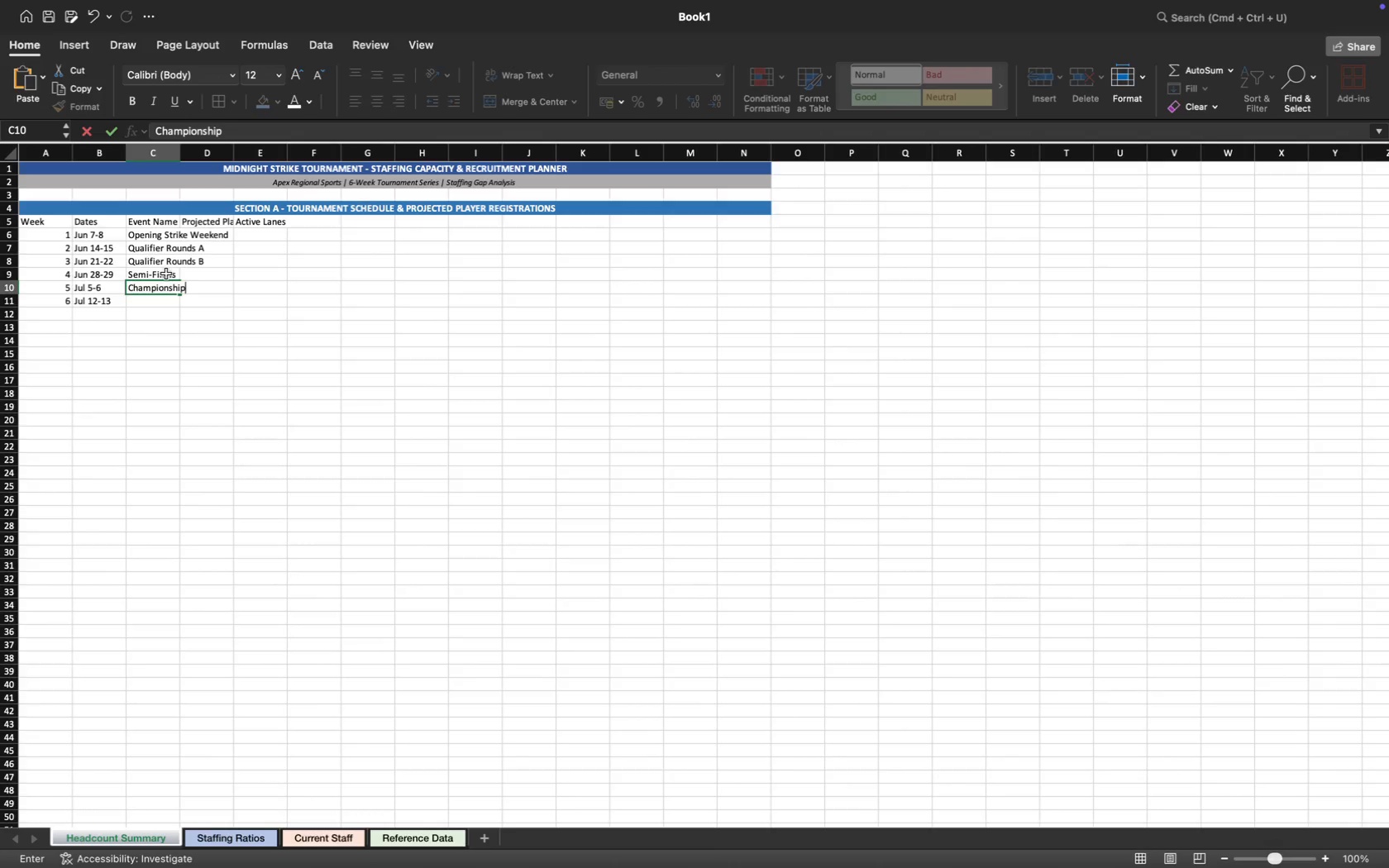 
type( Eve)
 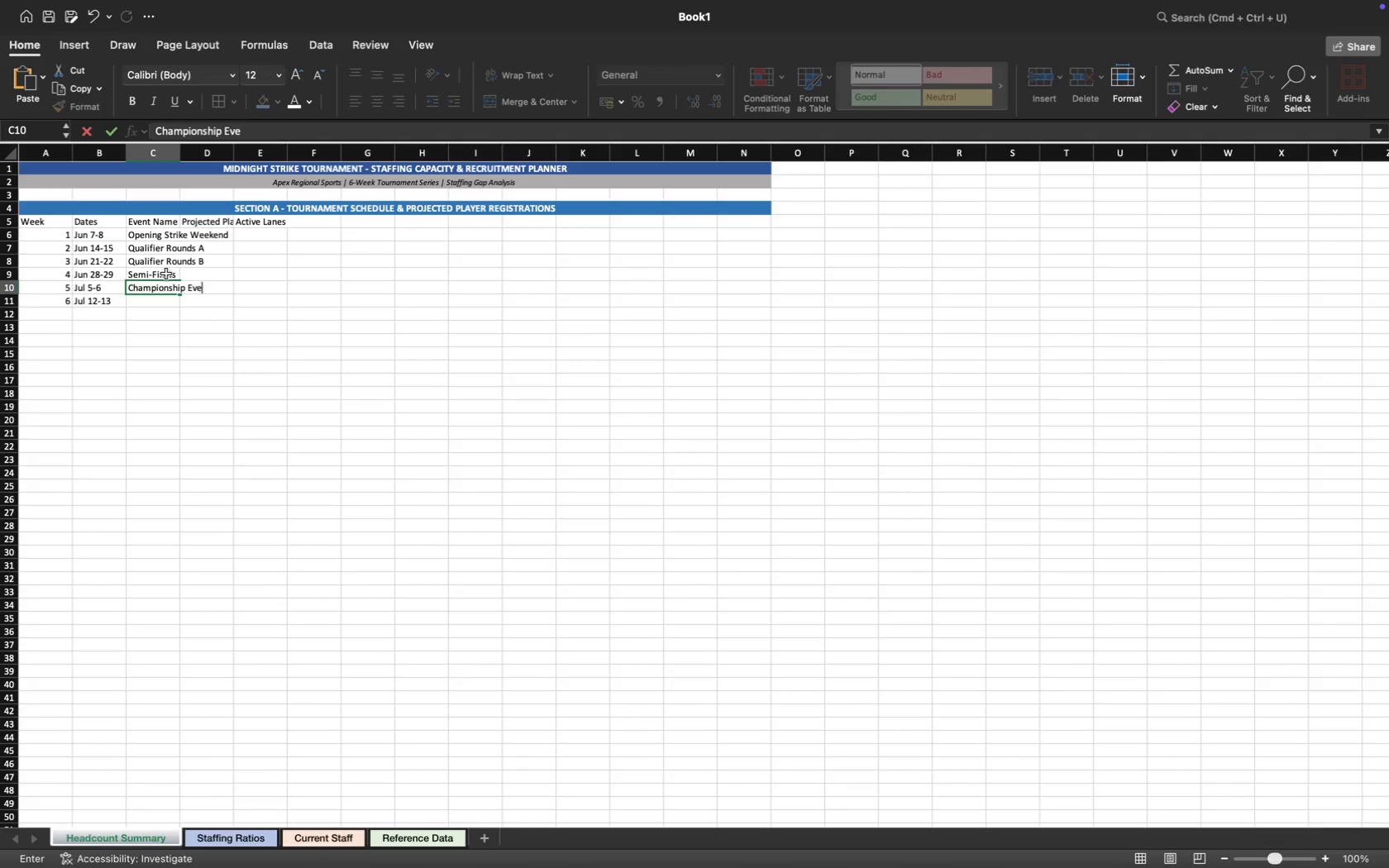 
key(ArrowDown)
 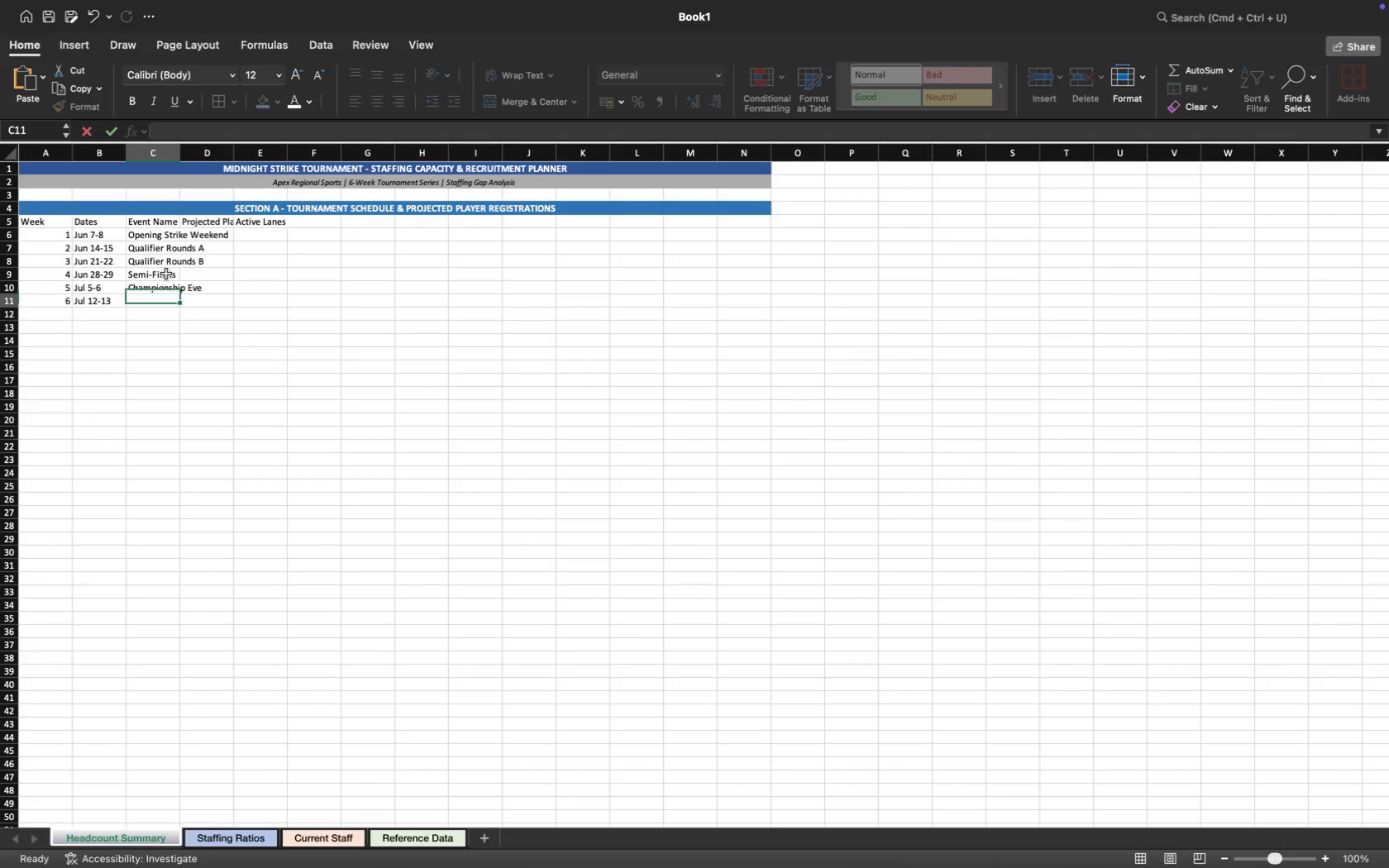 
key(ArrowDown)
 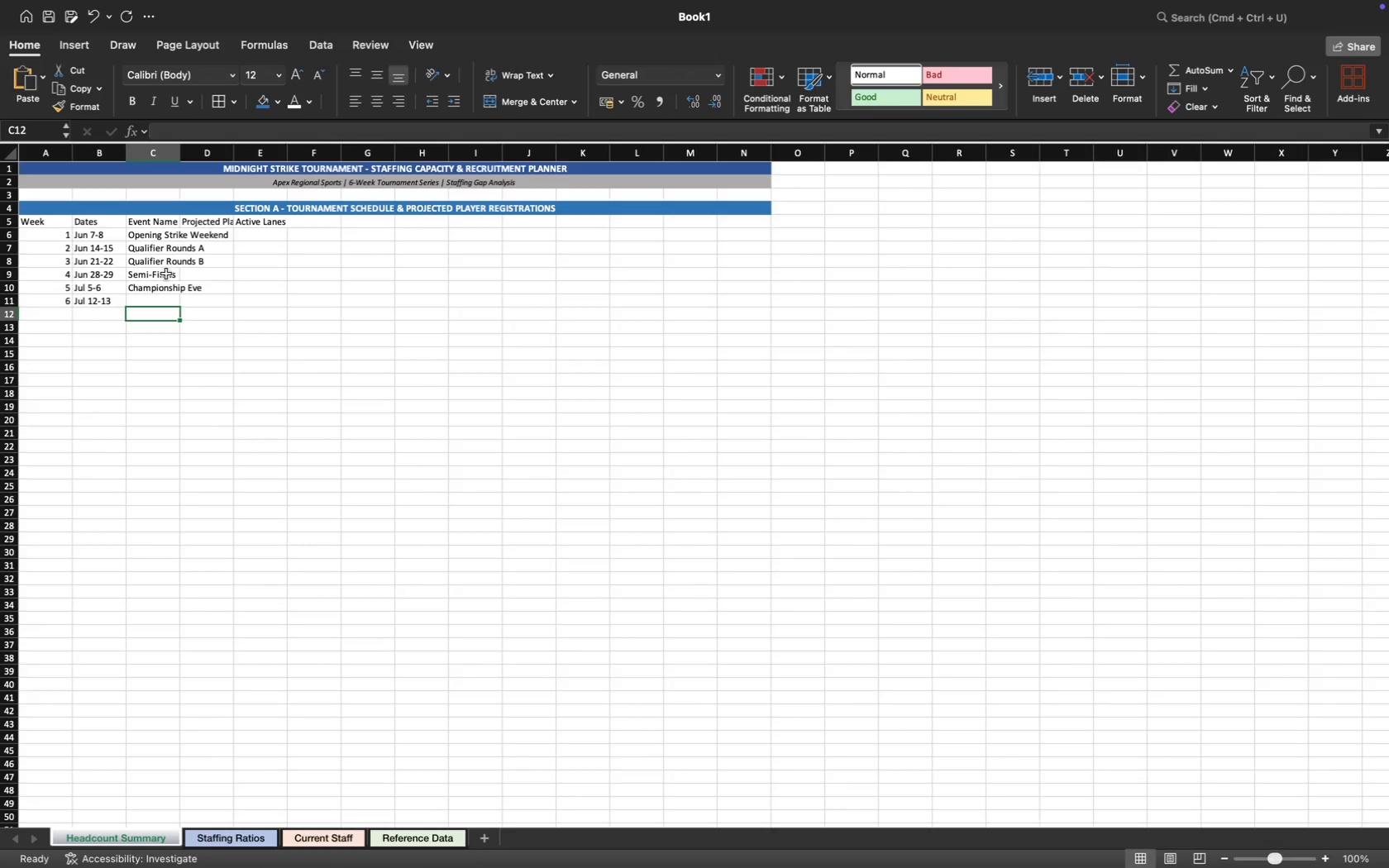 
key(ArrowUp)
 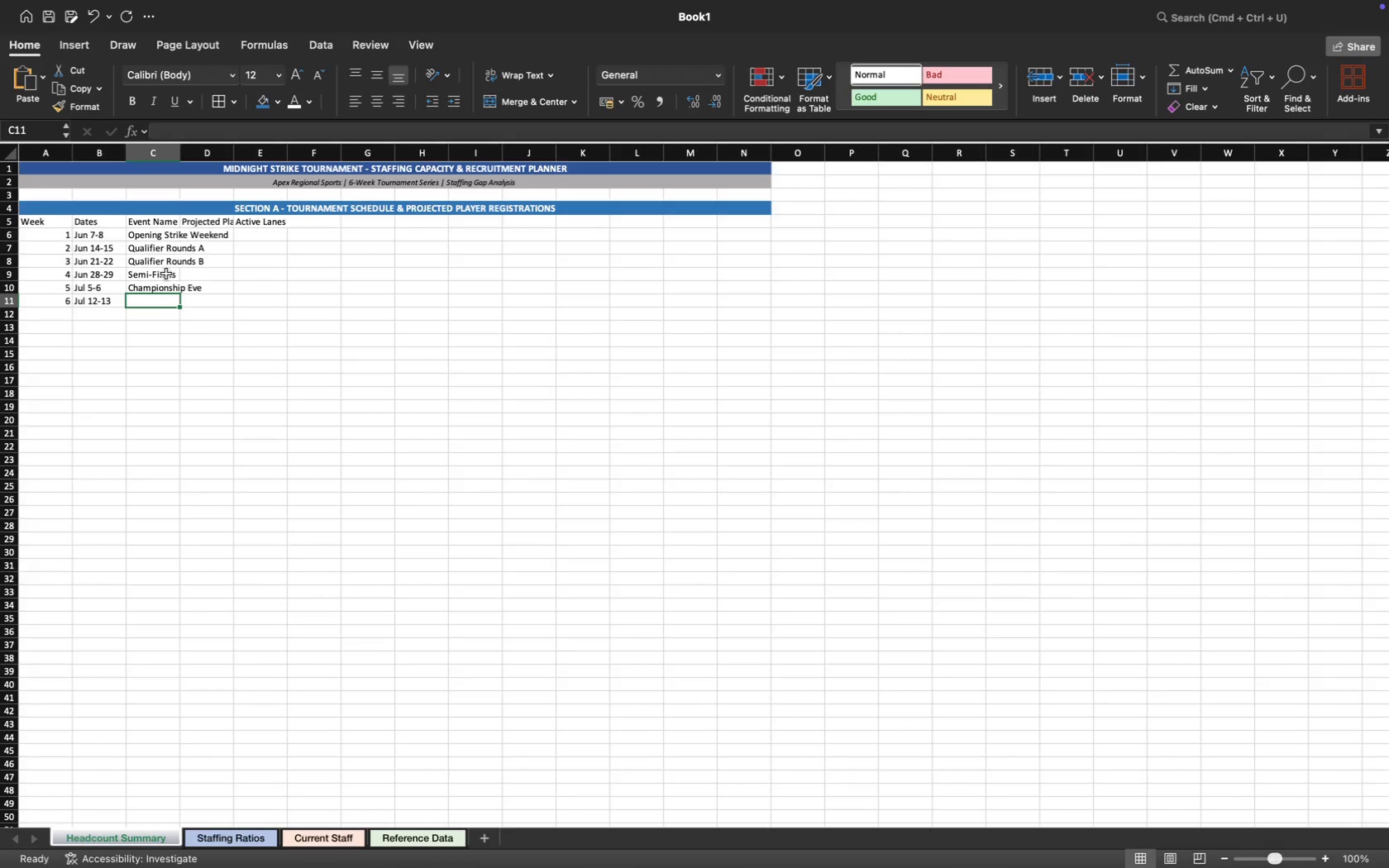 
type(Grand)
 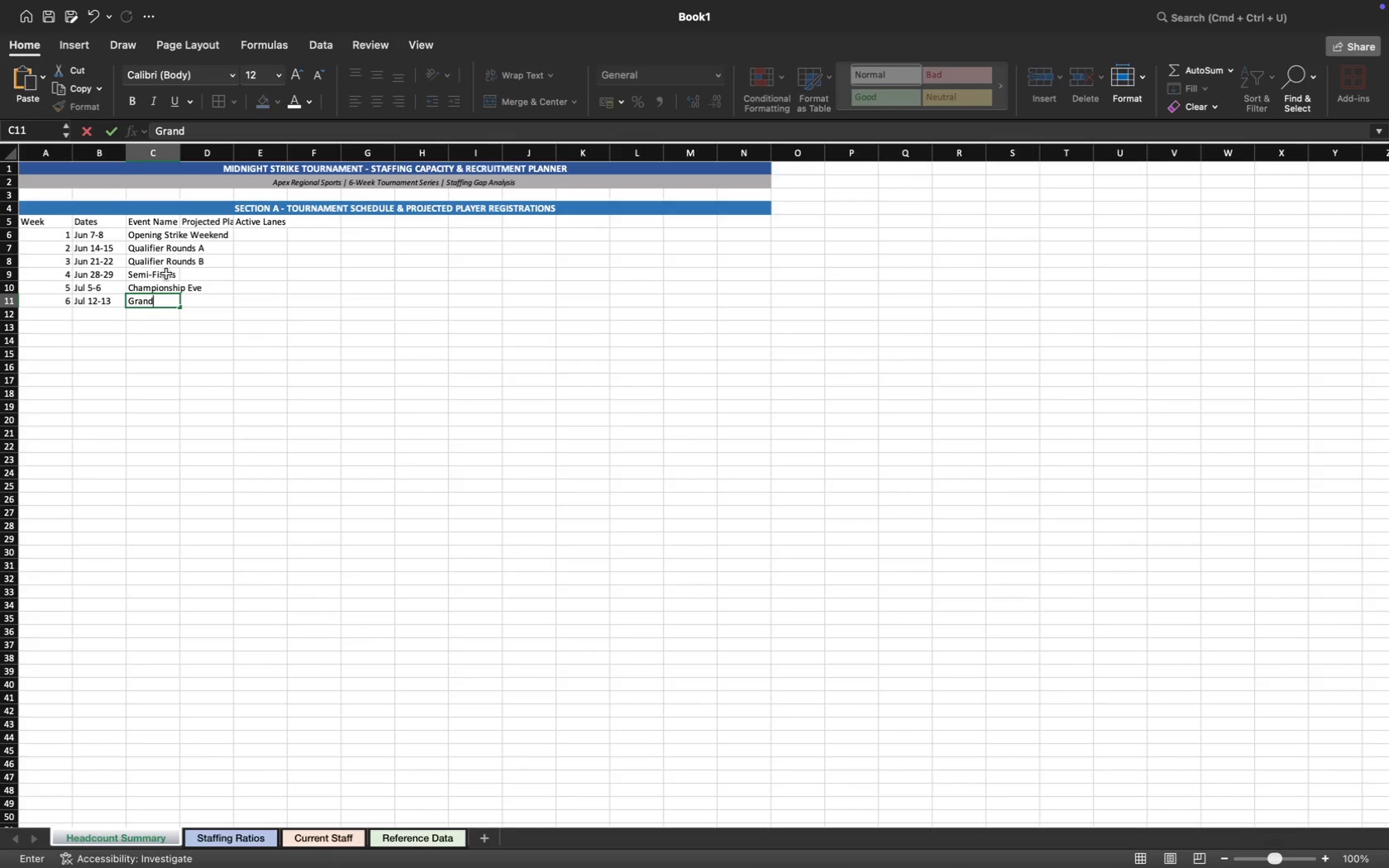 
type(F)
key(Backspace)
type( Finals)
 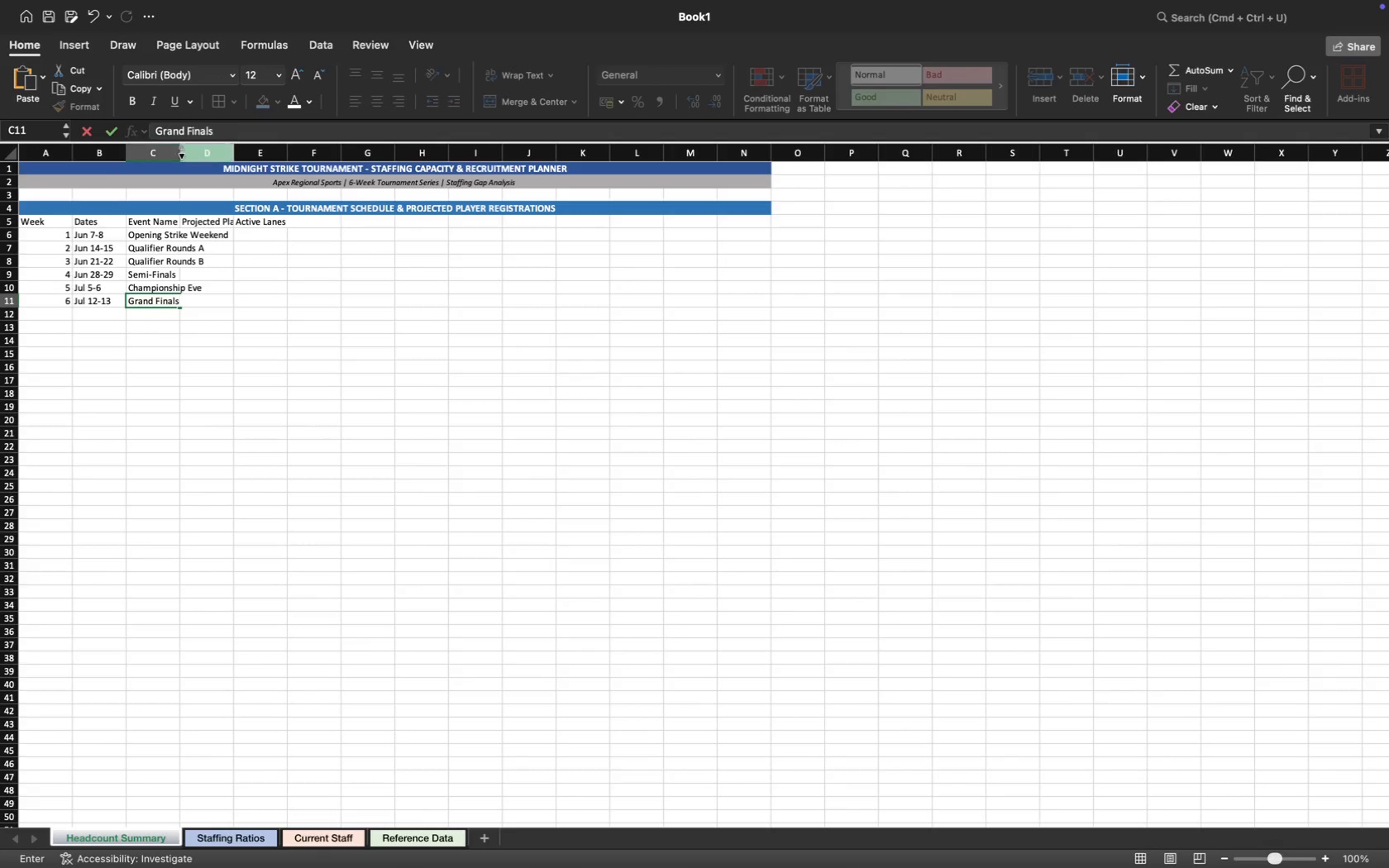 
wait(6.65)
 